 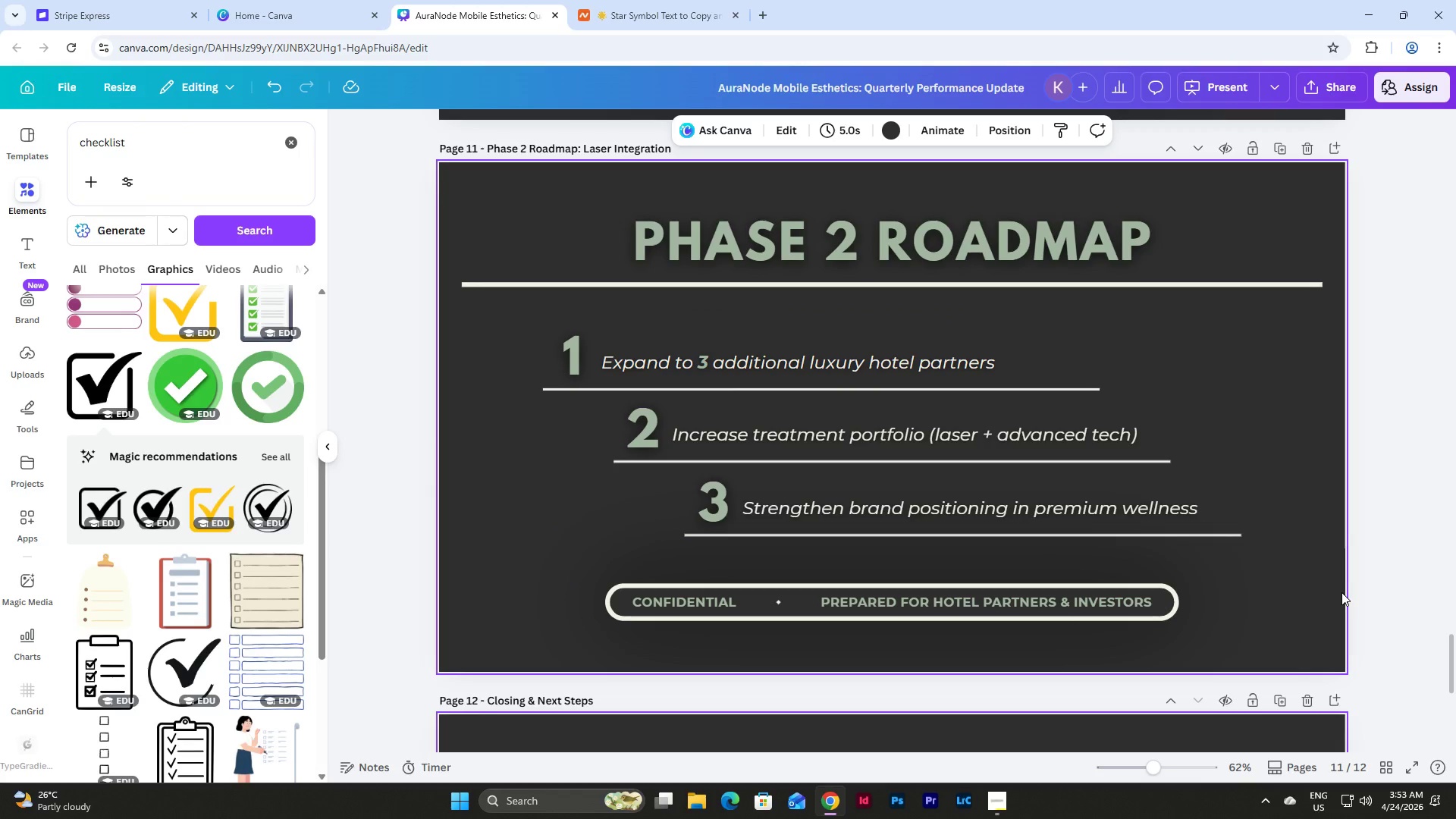 
scroll: coordinate [1323, 538], scroll_direction: down, amount: 3.0
 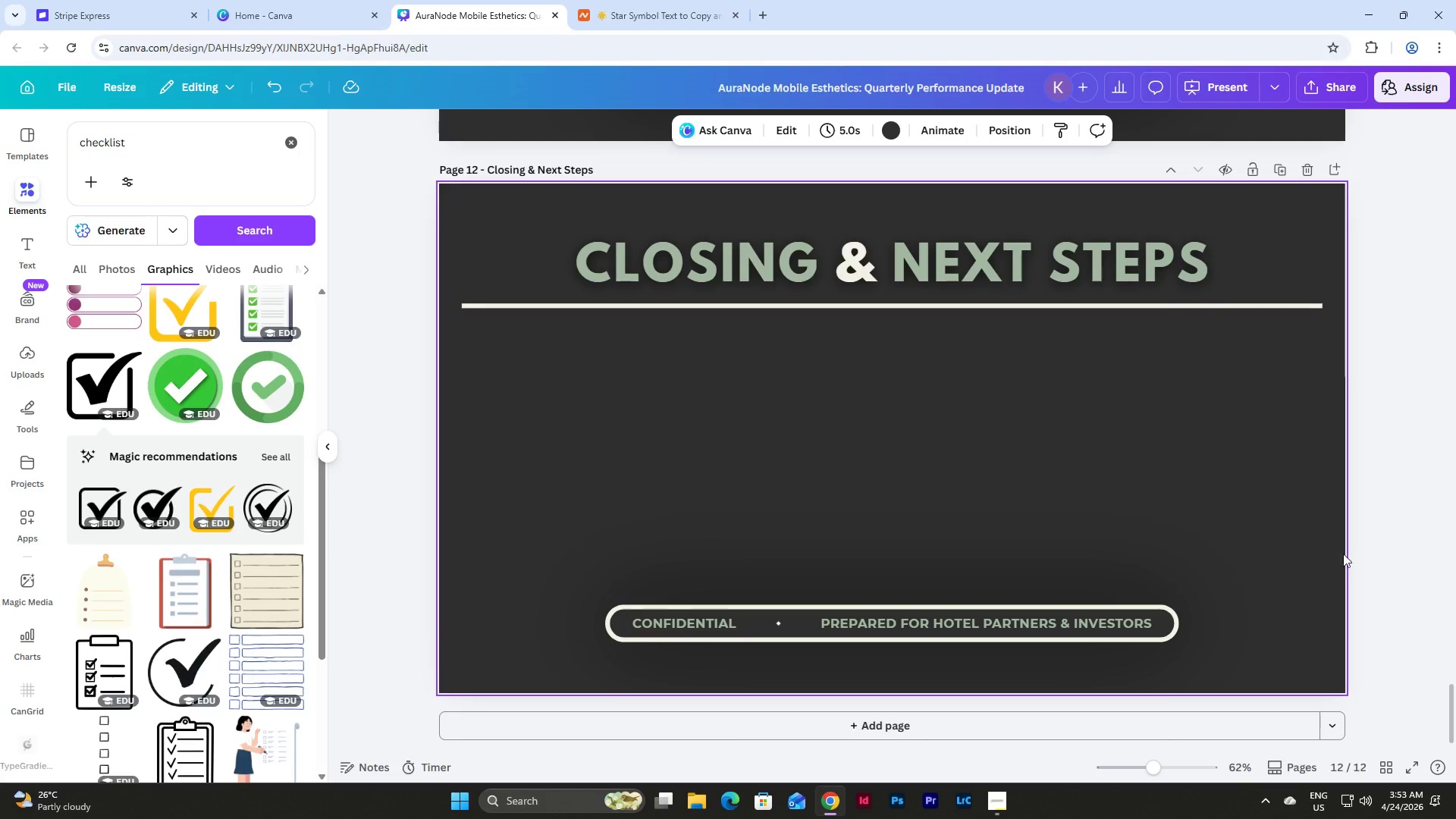 
left_click([1073, 515])
 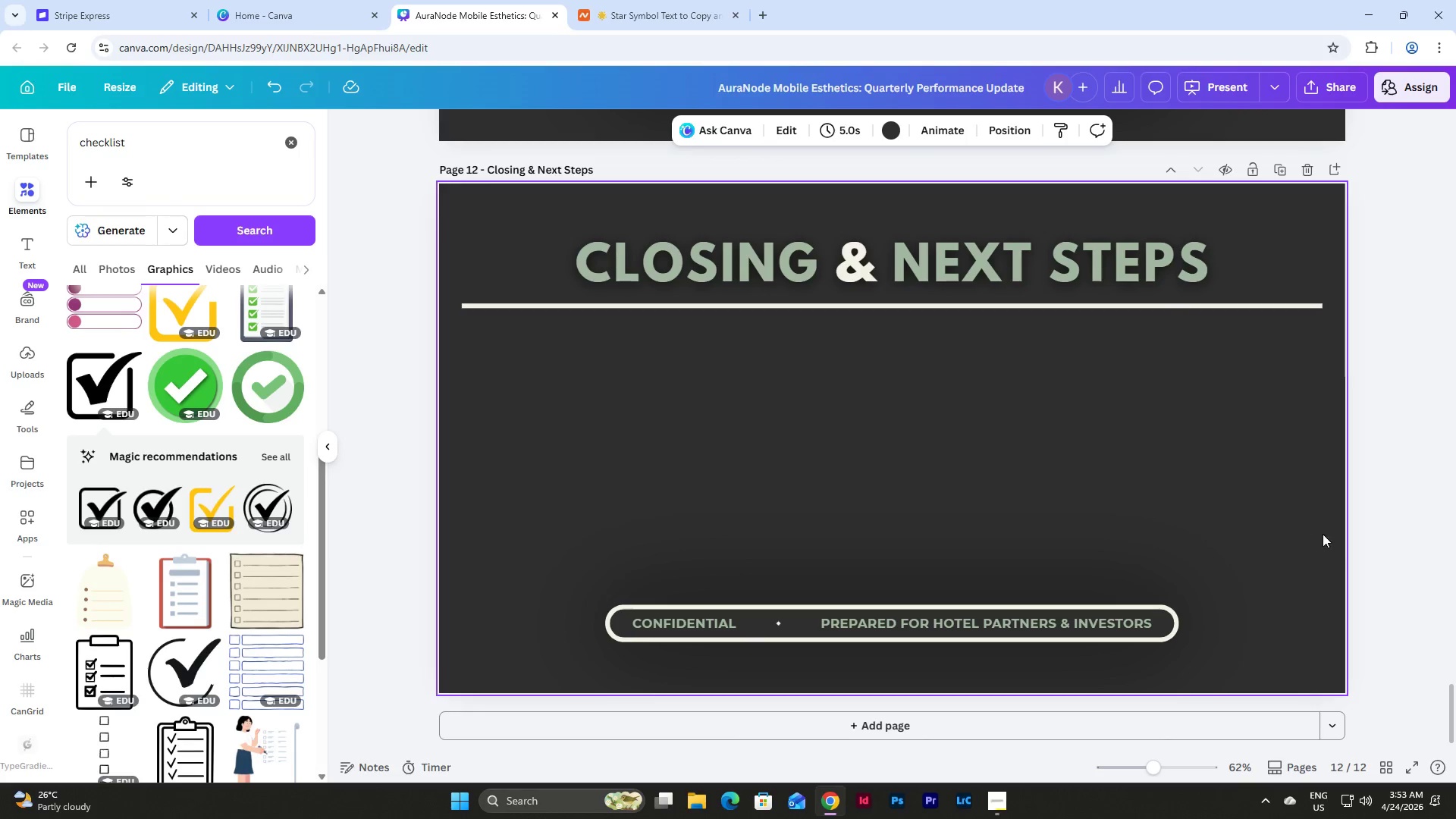 
scroll: coordinate [1392, 545], scroll_direction: up, amount: 36.0
 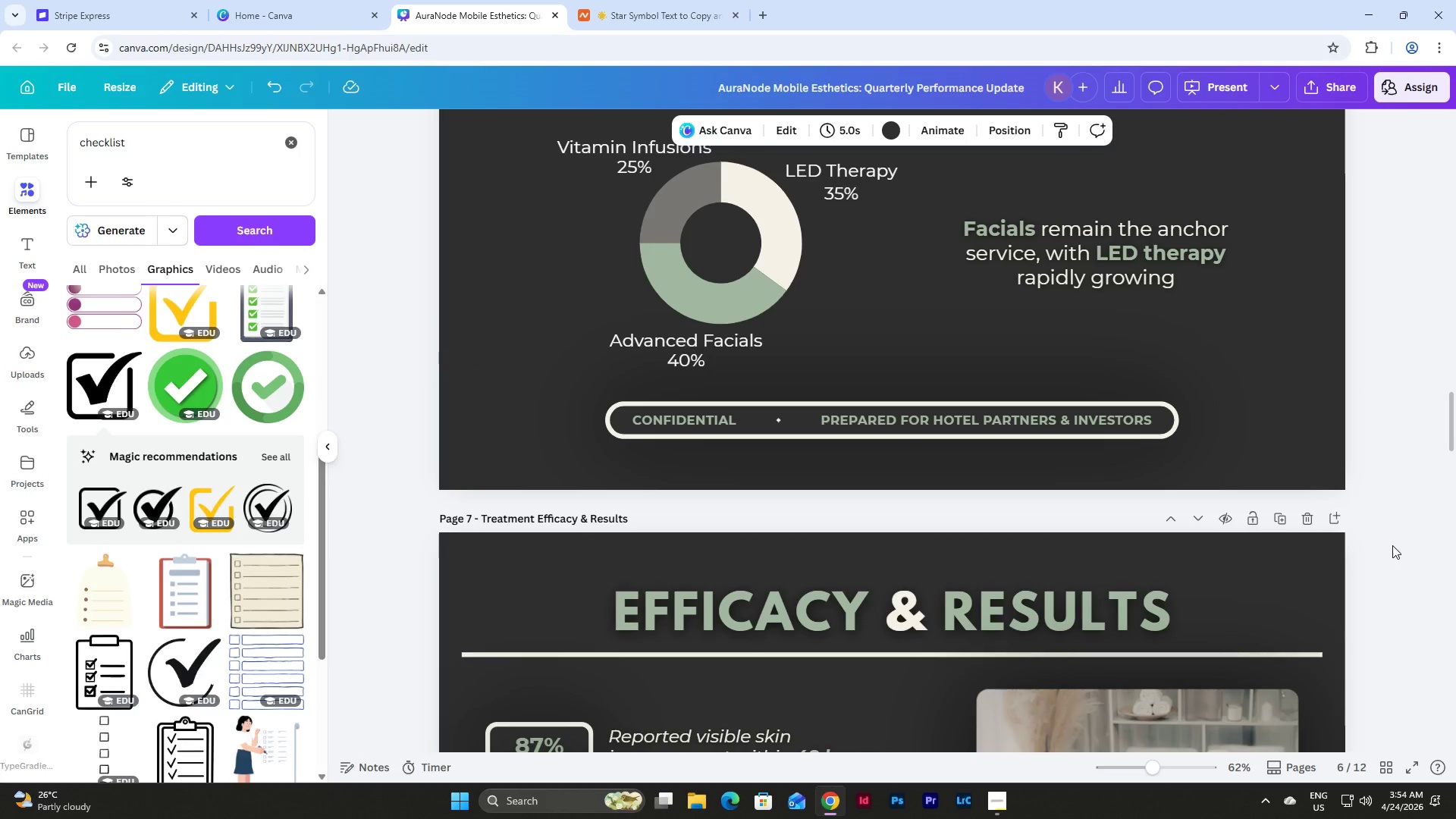 
scroll: coordinate [1392, 545], scroll_direction: down, amount: 4.0
 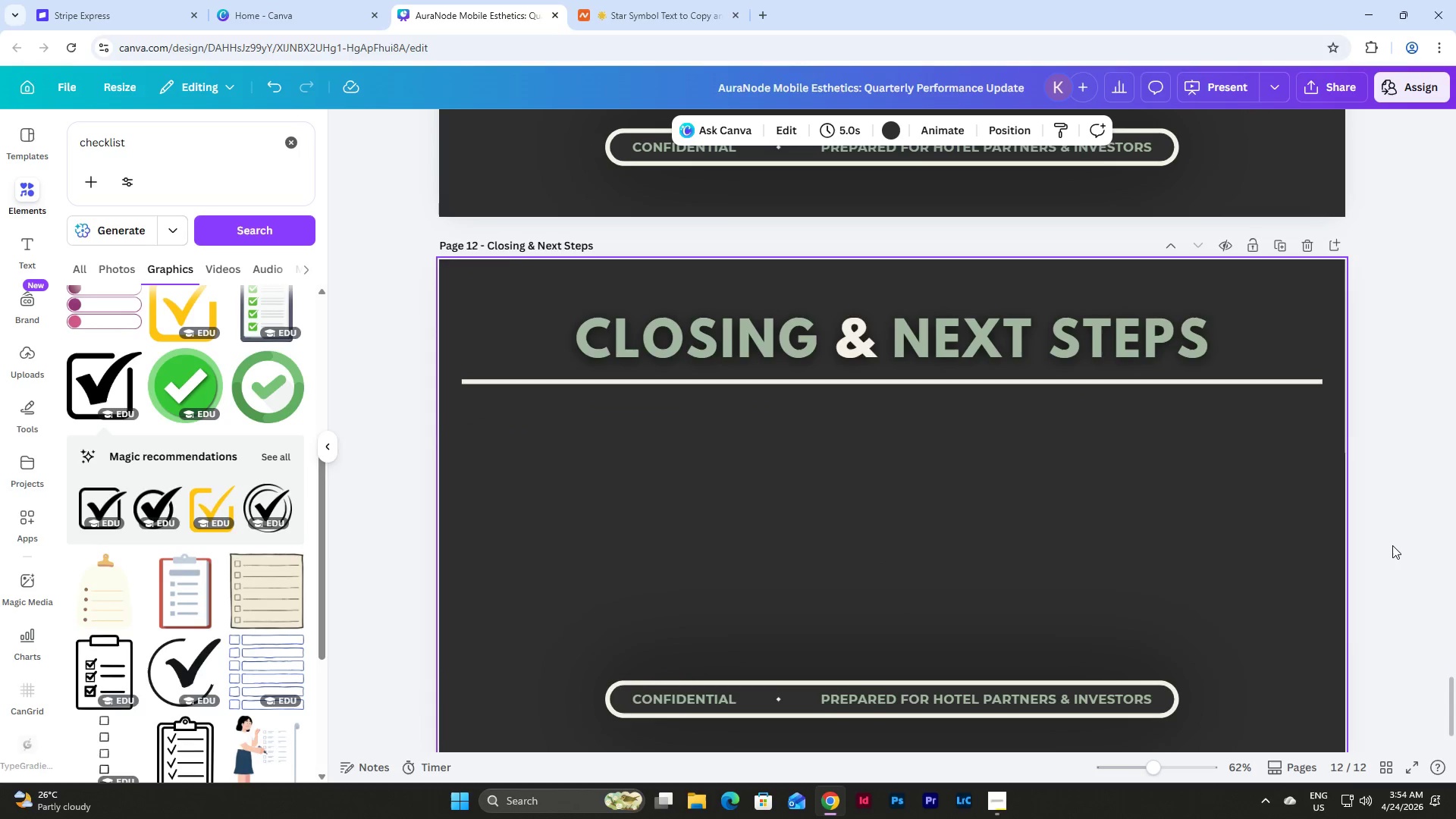 
left_click([943, 284])
 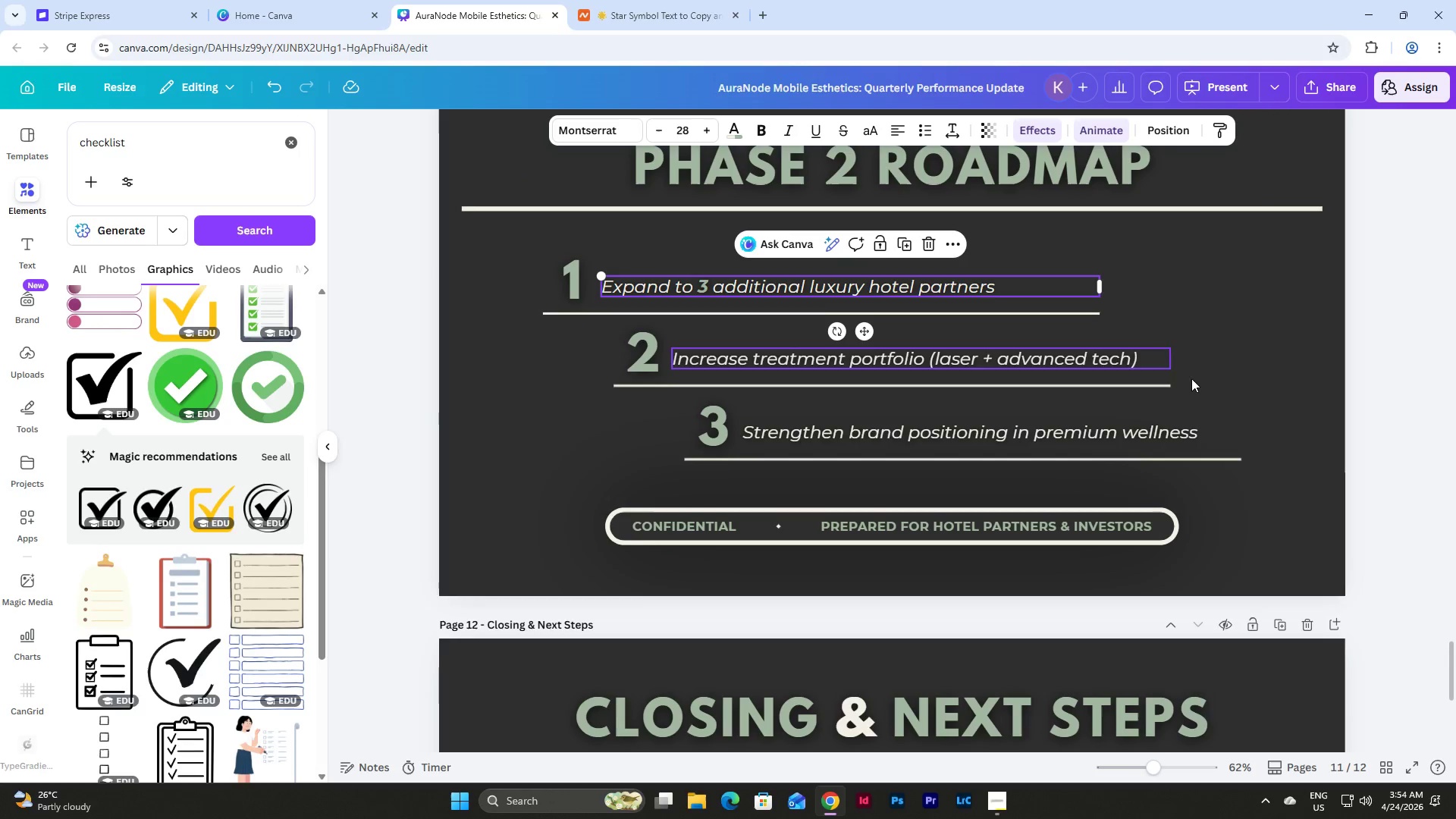 
scroll: coordinate [1208, 453], scroll_direction: up, amount: 16.0
 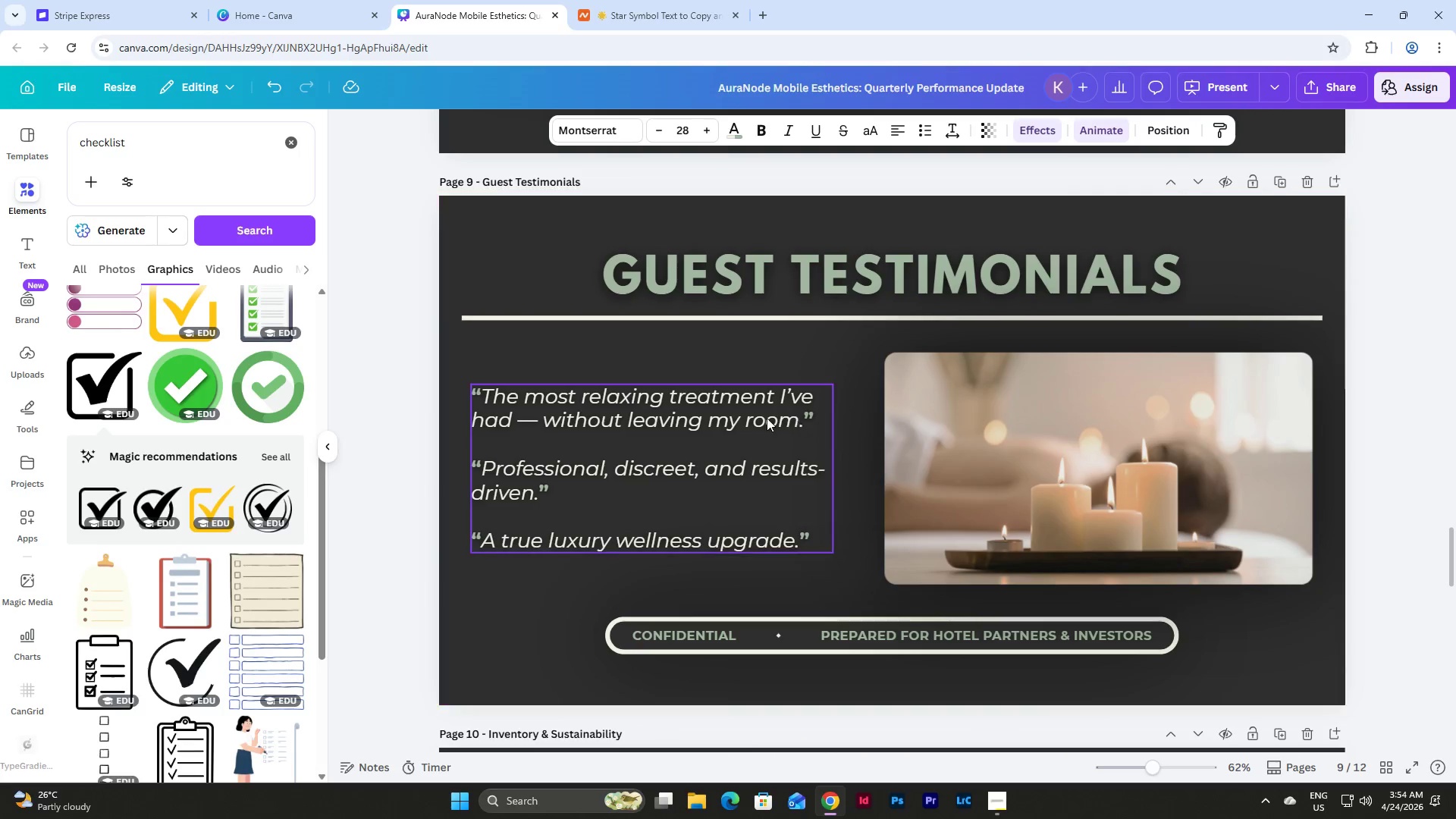 
left_click([709, 408])
 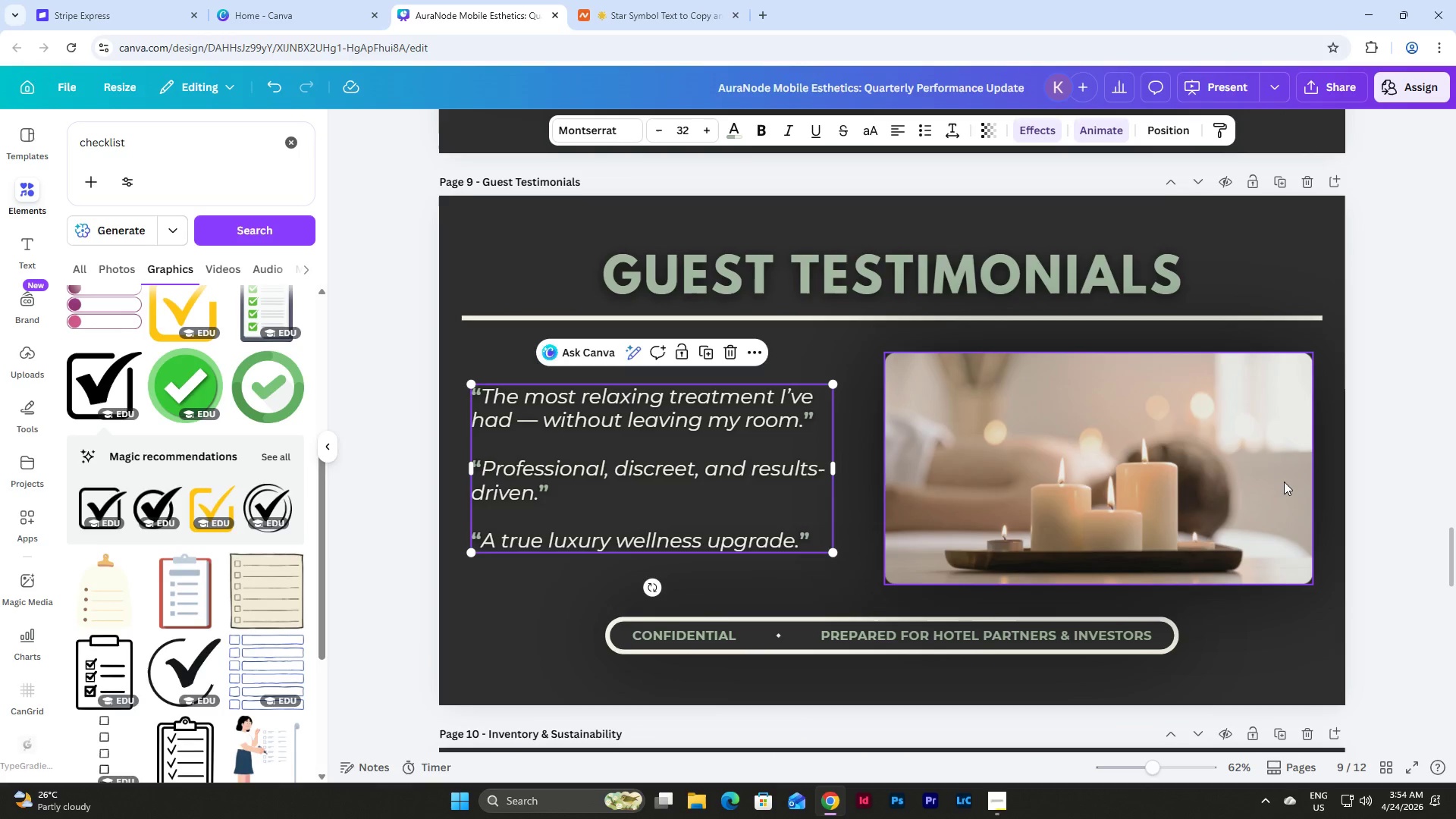 
scroll: coordinate [1284, 482], scroll_direction: down, amount: 5.0
 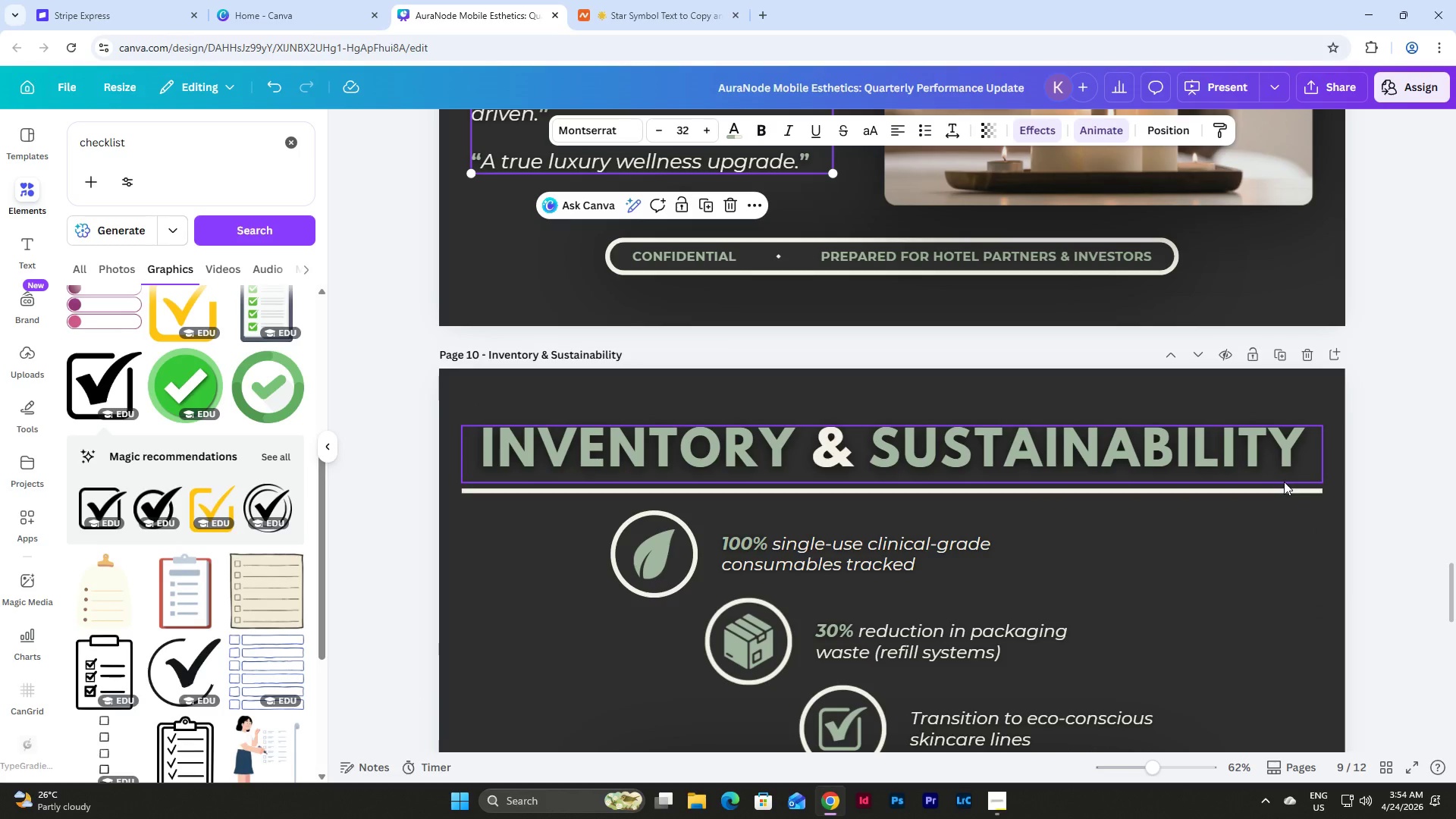 
scroll: coordinate [1284, 482], scroll_direction: up, amount: 10.0
 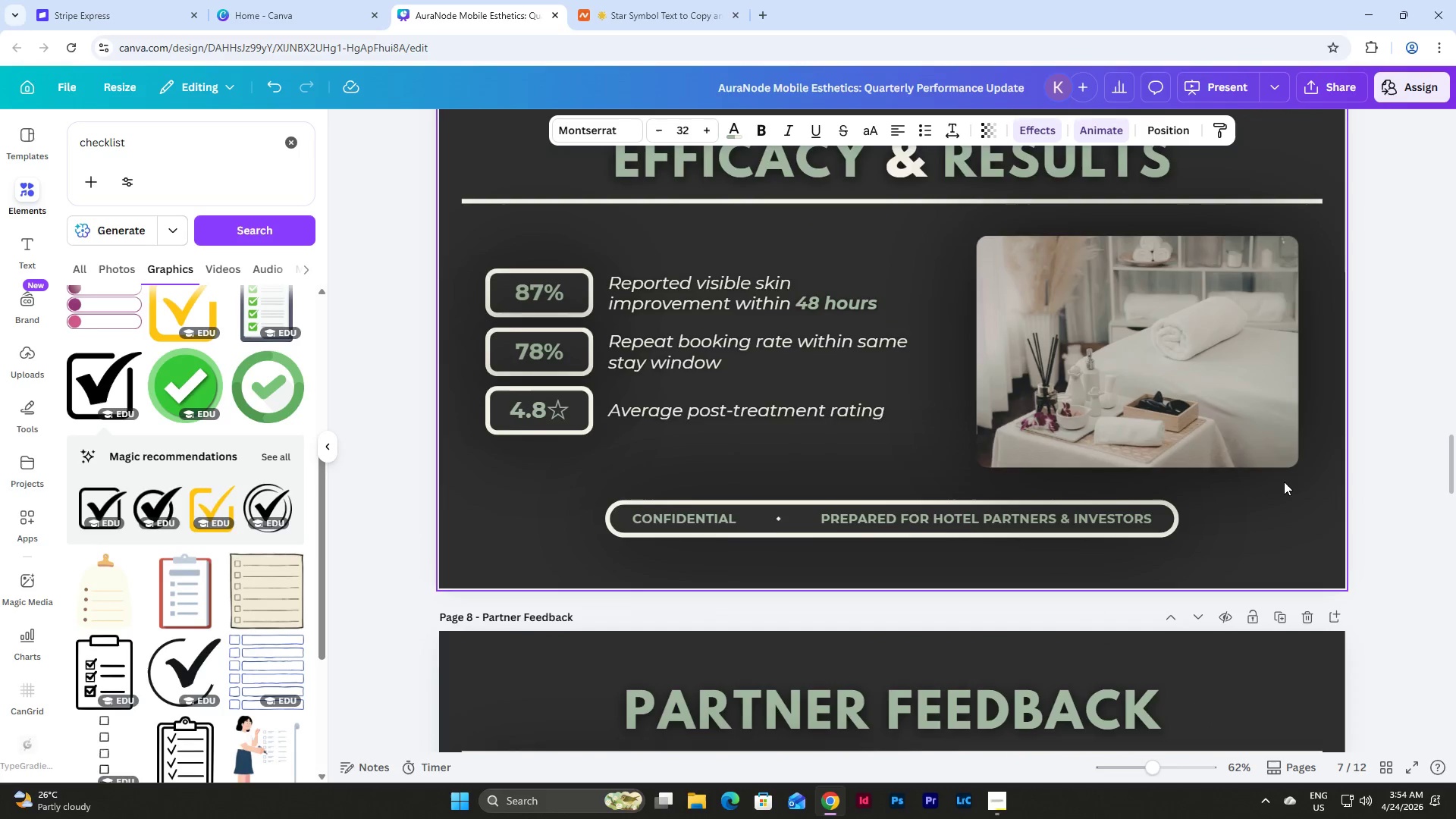 
scroll: coordinate [1284, 482], scroll_direction: down, amount: 4.0
 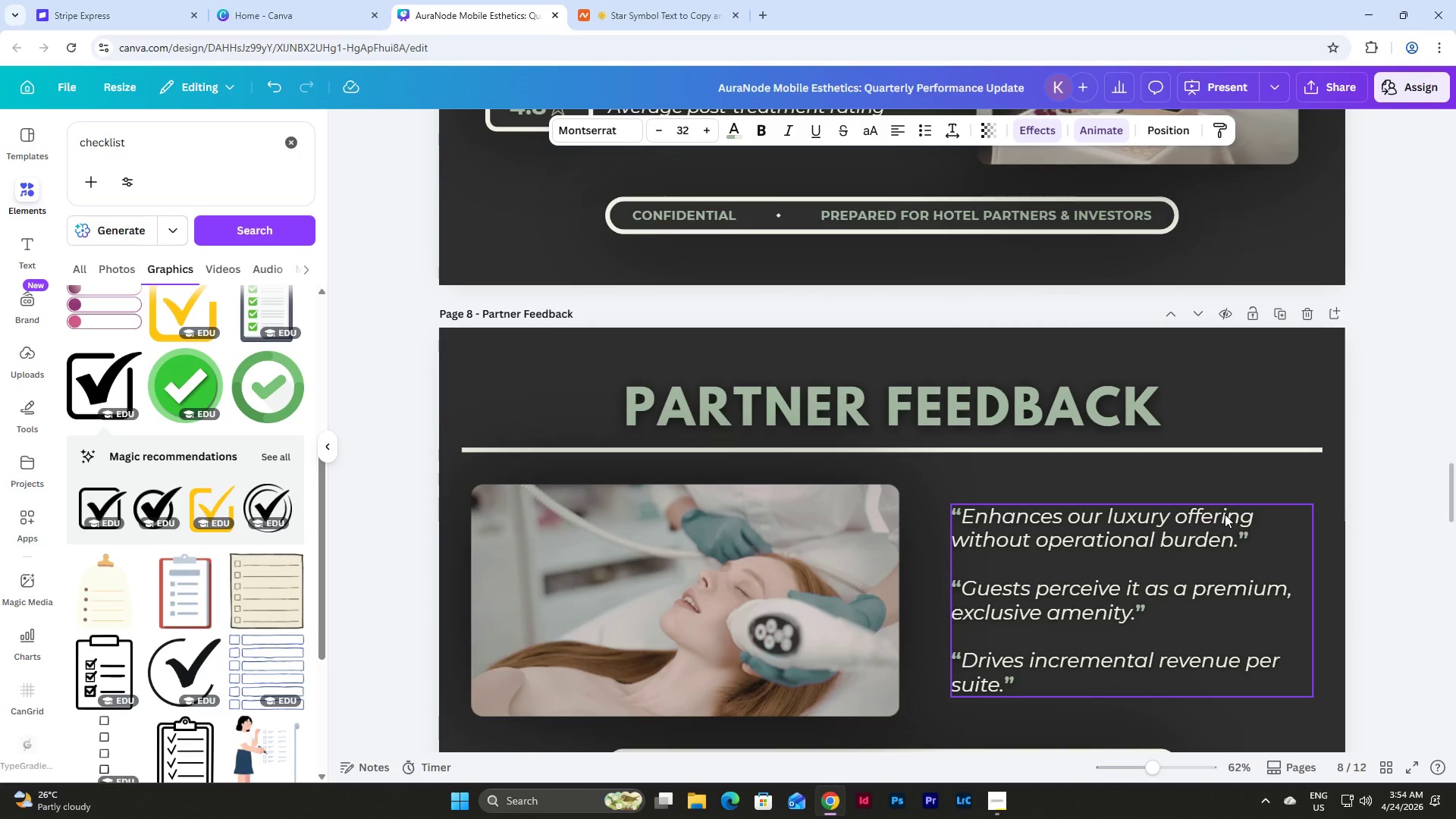 
left_click([1225, 514])
 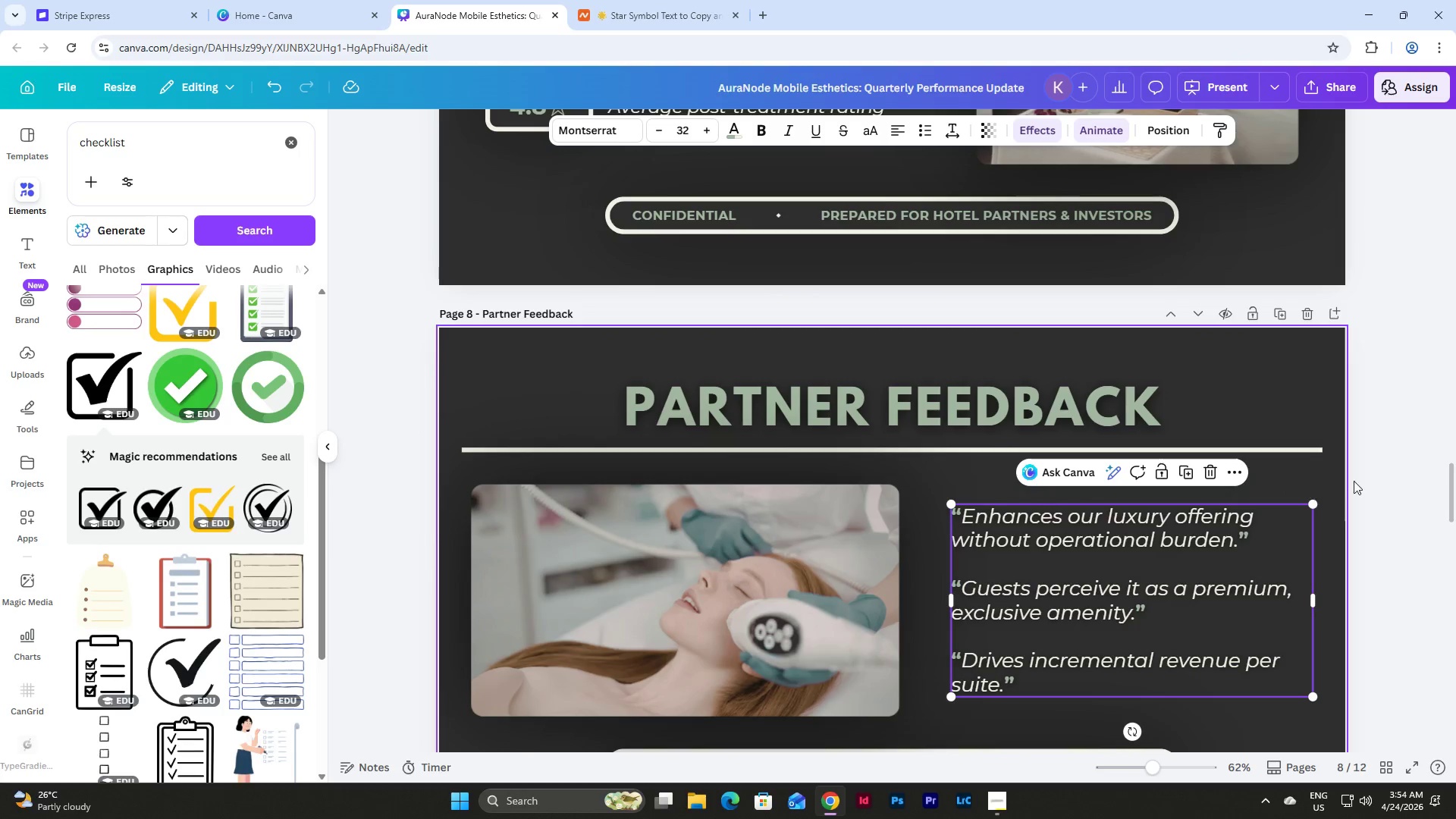 
scroll: coordinate [1354, 481], scroll_direction: up, amount: 6.0
 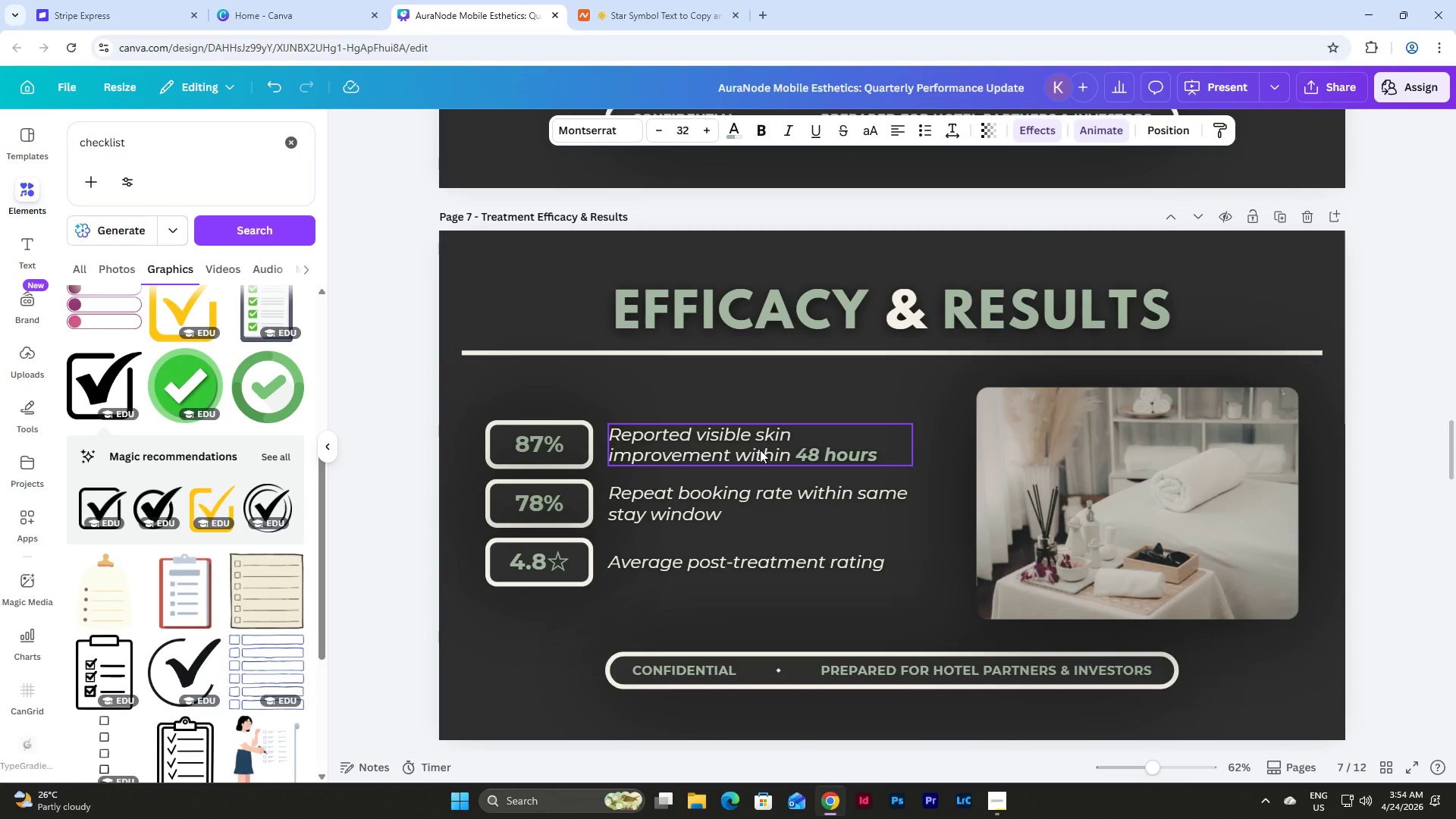 
left_click([760, 450])
 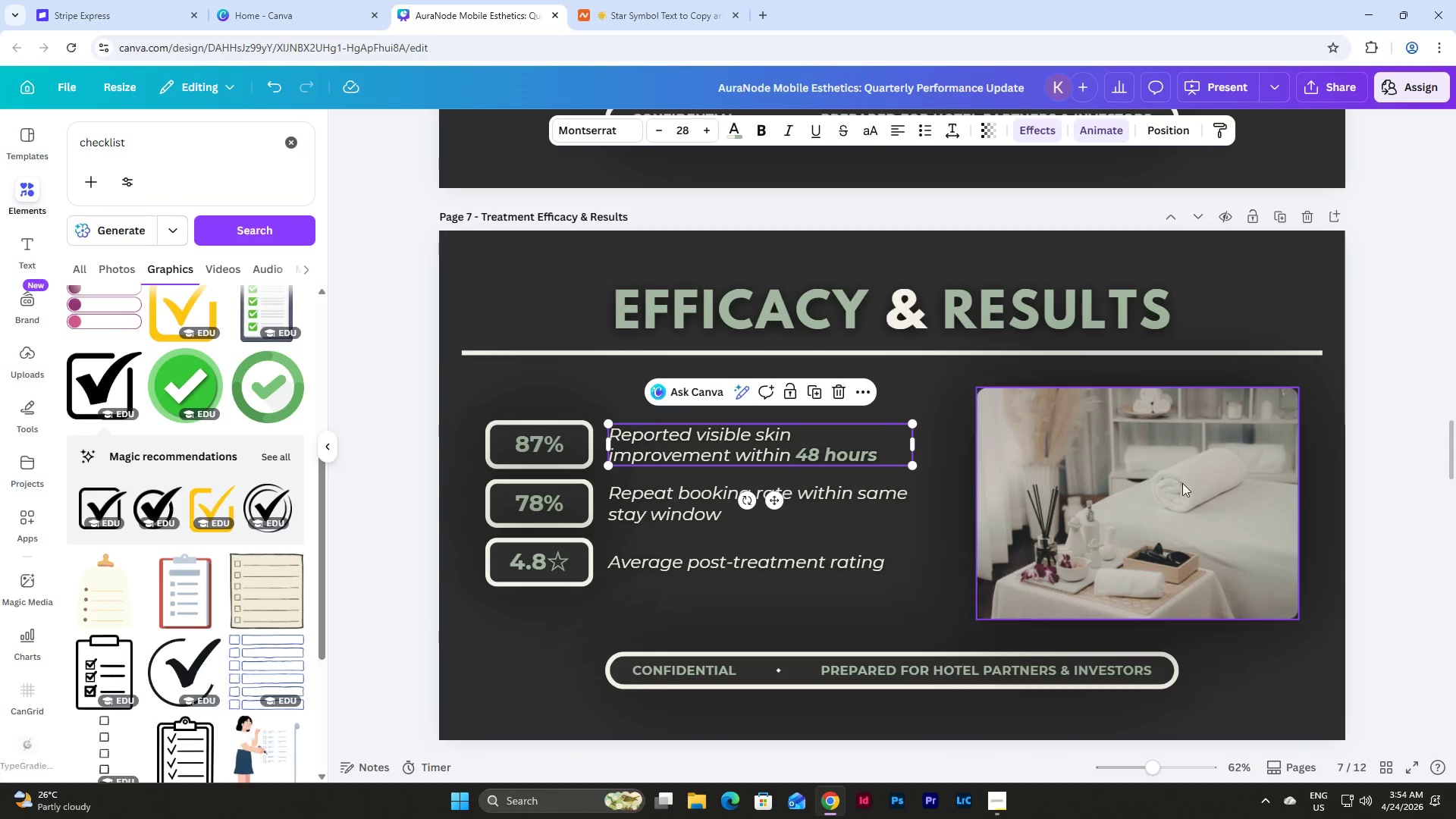 
scroll: coordinate [1223, 488], scroll_direction: up, amount: 8.0
 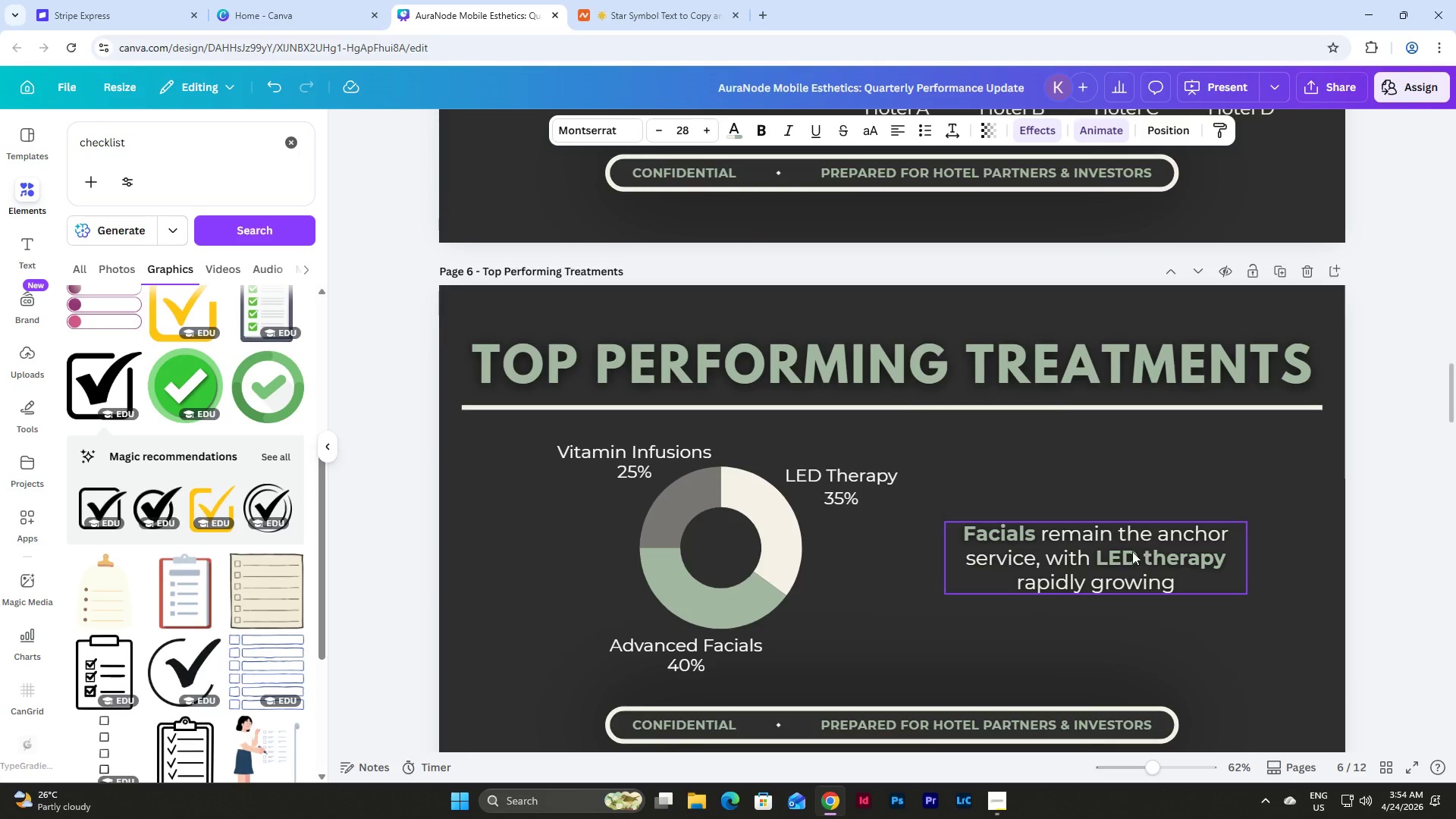 
left_click([1131, 553])
 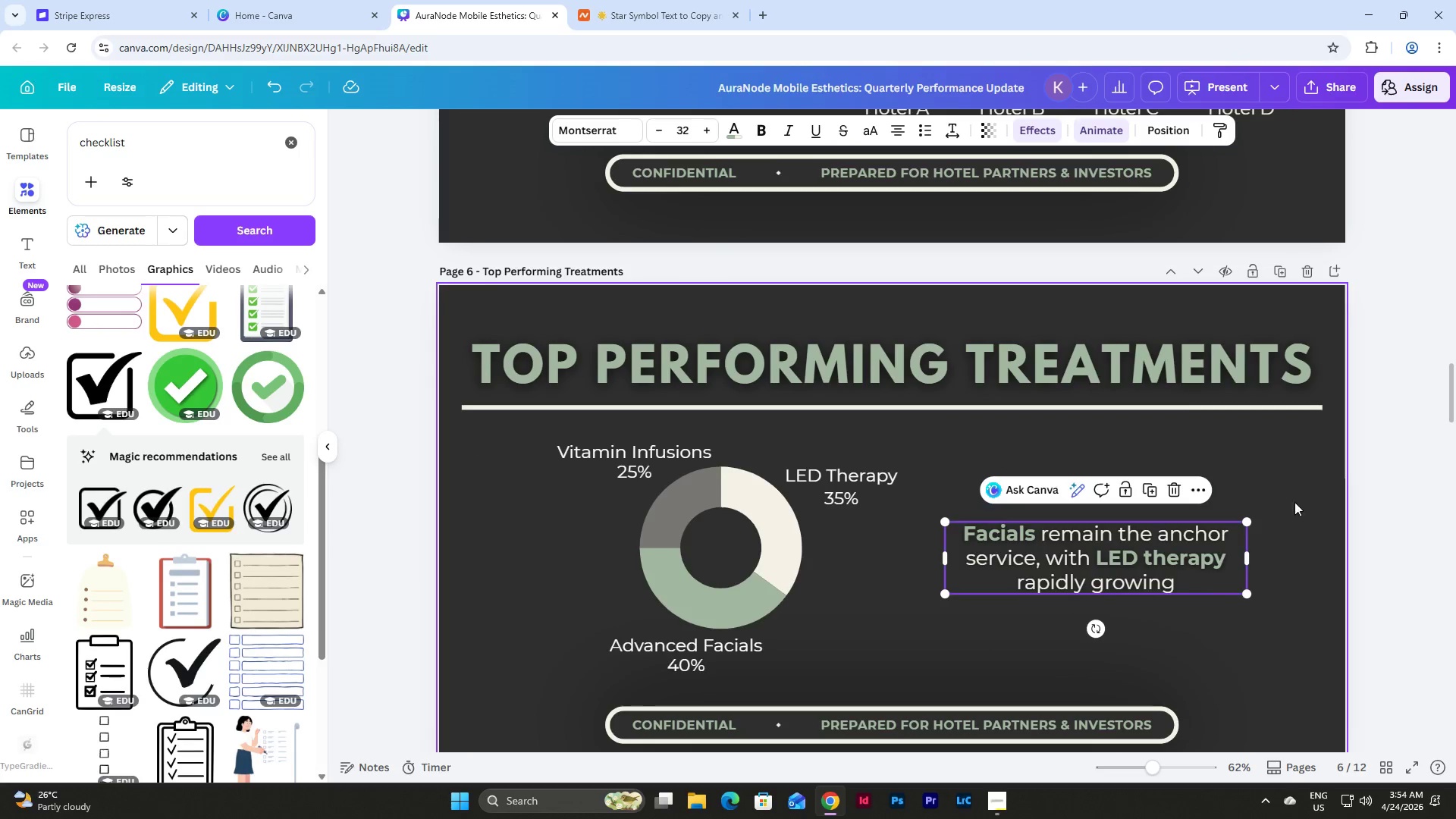 
scroll: coordinate [1311, 507], scroll_direction: up, amount: 15.0
 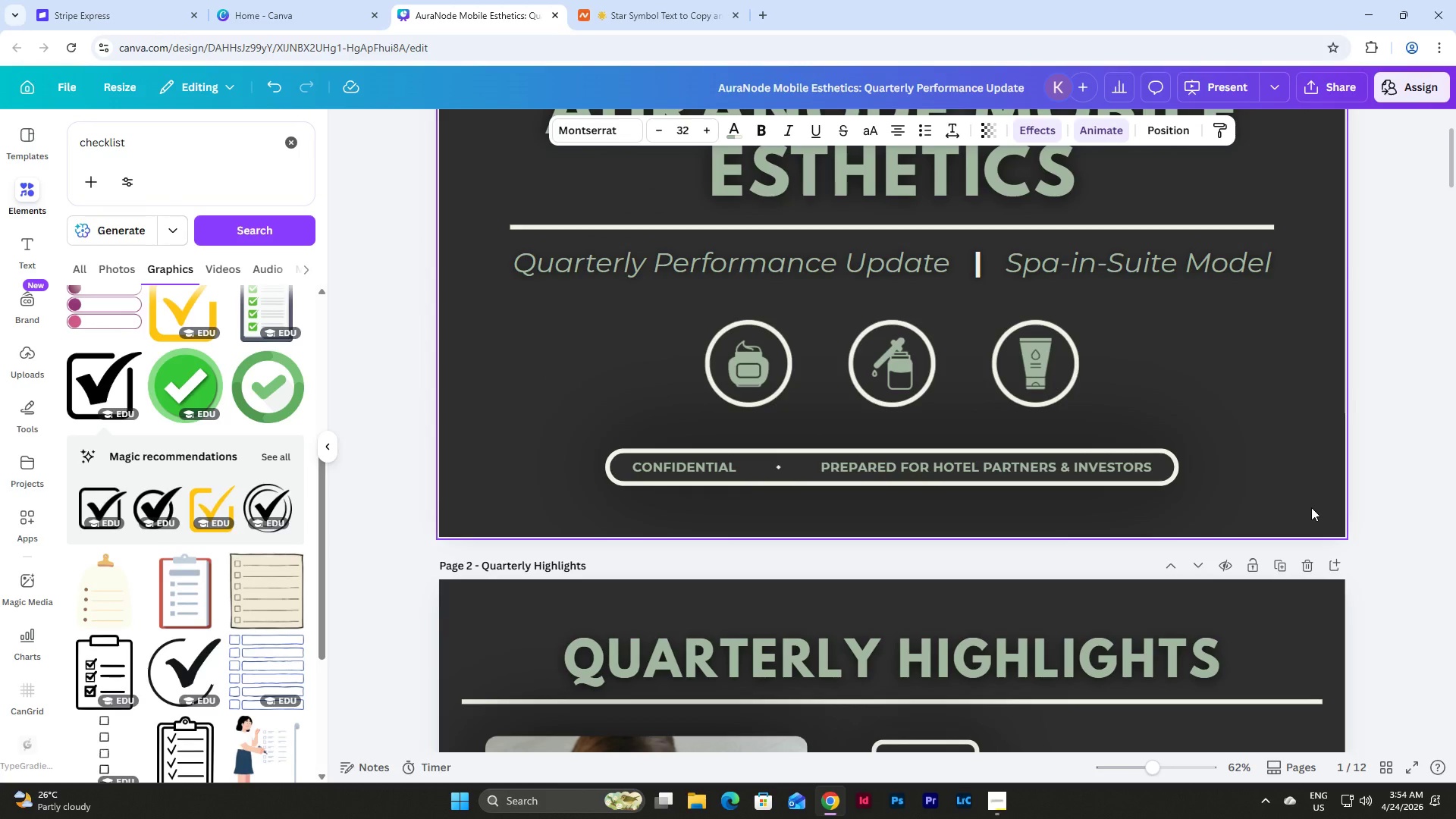 
scroll: coordinate [1311, 507], scroll_direction: down, amount: 23.0
 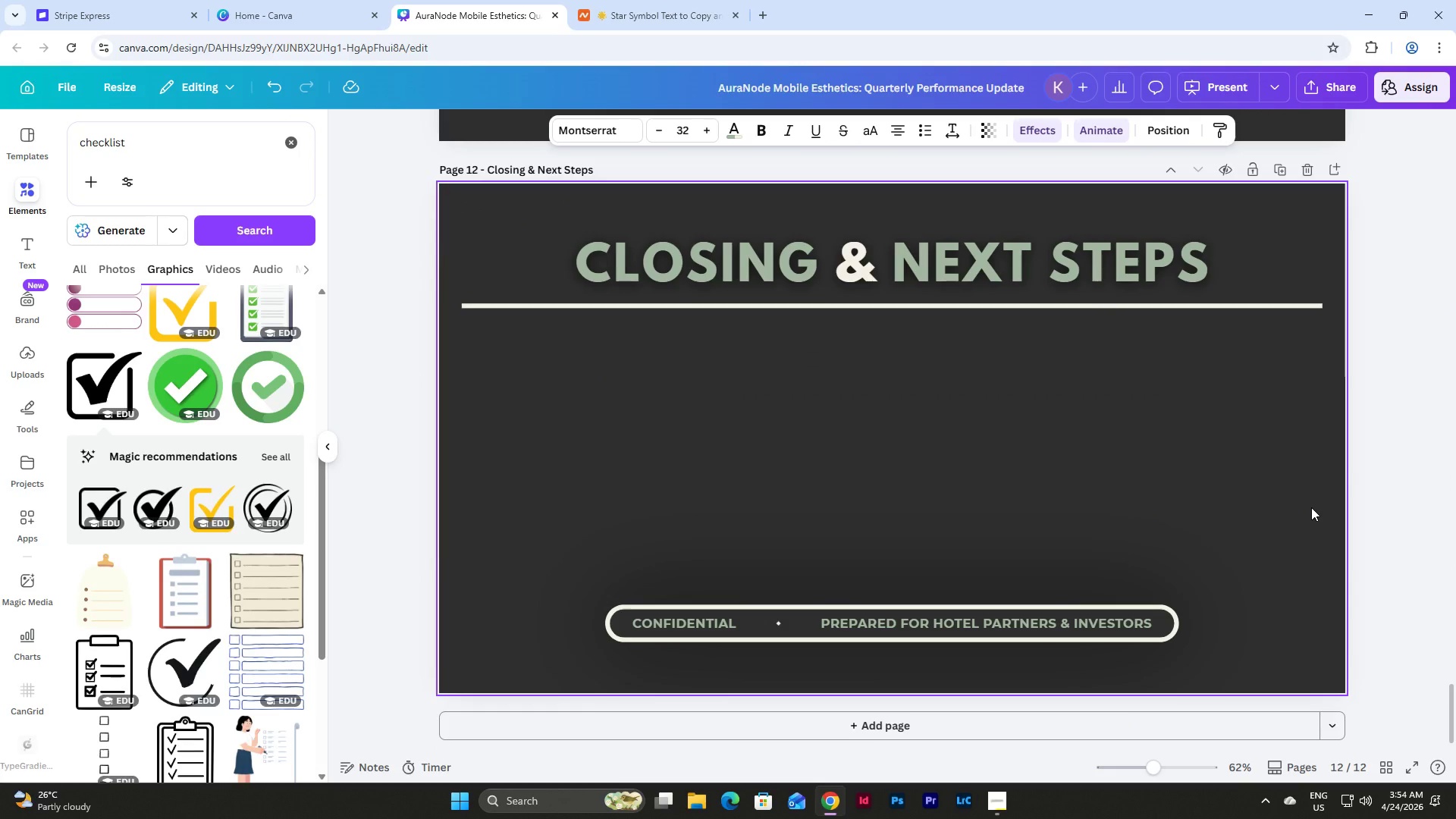 
scroll: coordinate [1388, 532], scroll_direction: up, amount: 26.0
 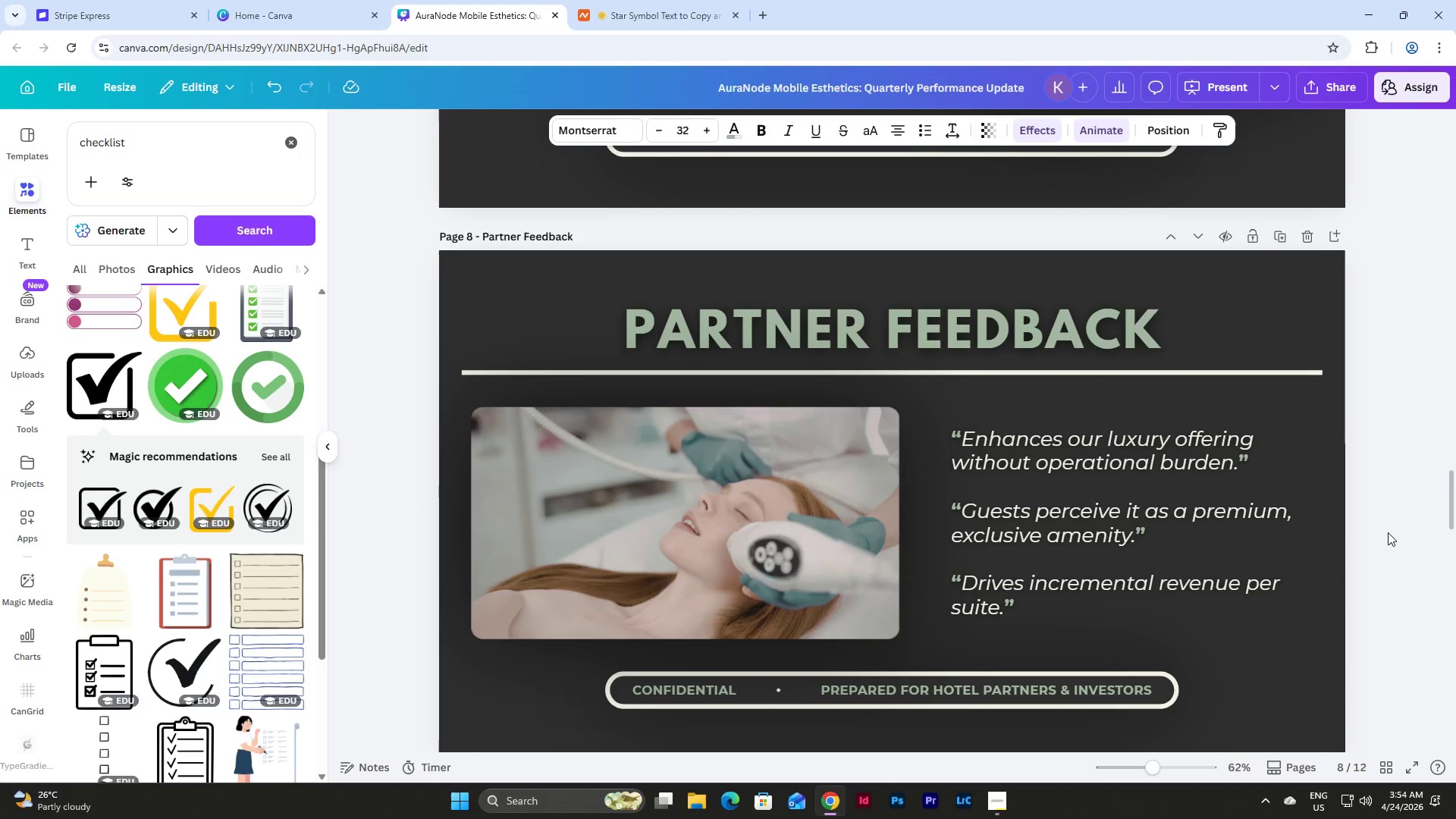 
scroll: coordinate [1388, 532], scroll_direction: down, amount: 4.0
 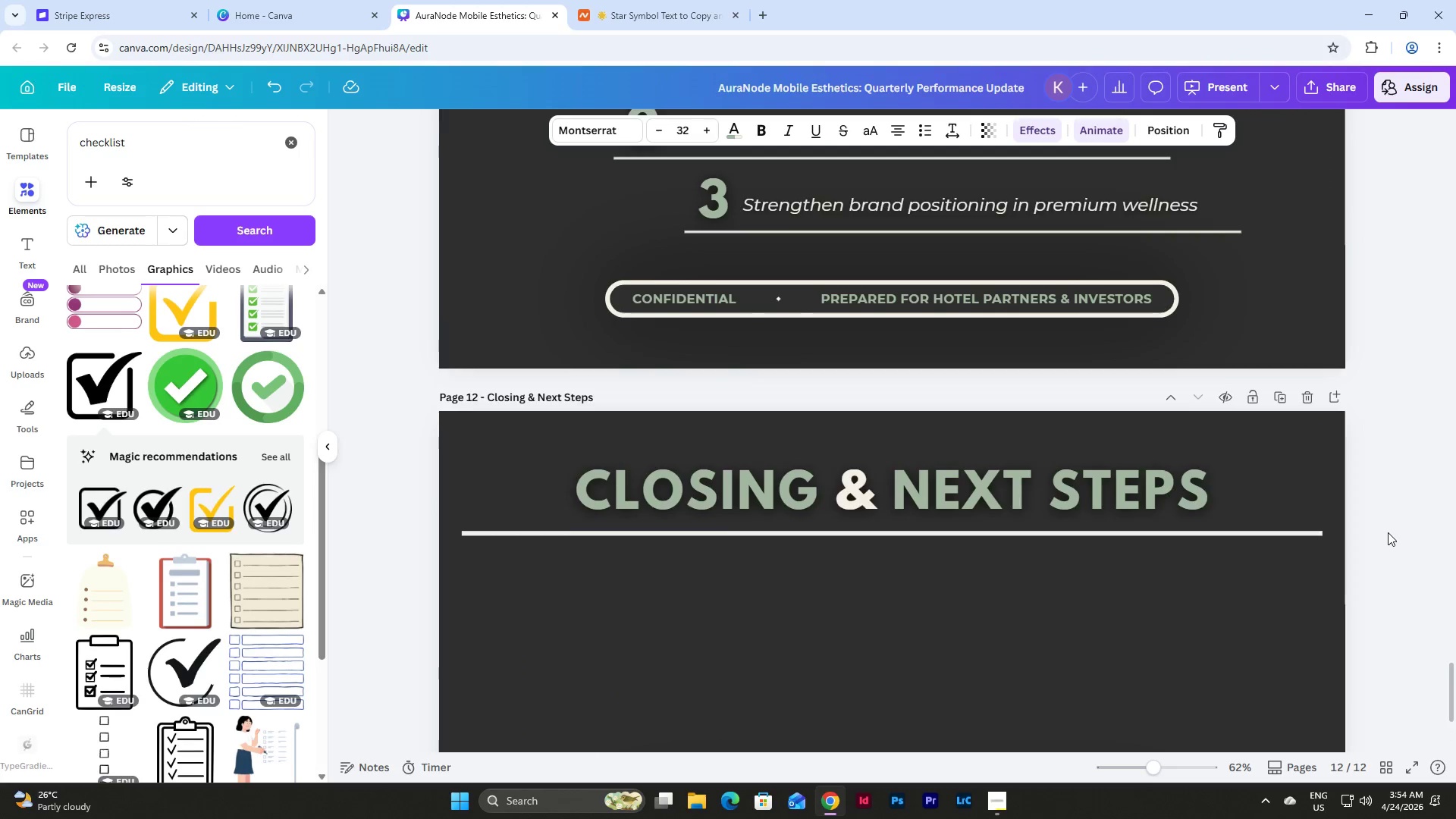 
left_click([280, 143])
 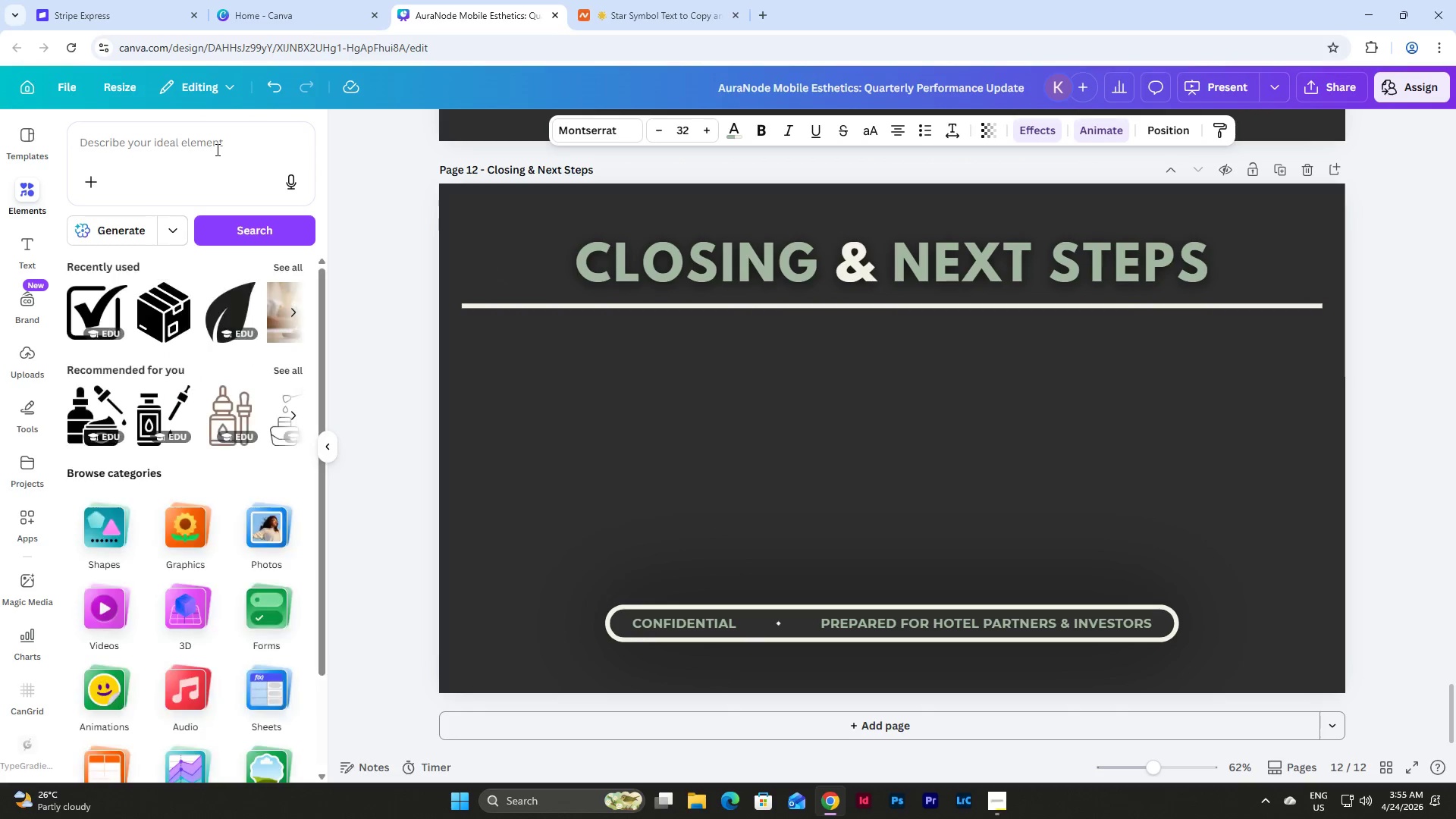 
left_click([216, 149])
 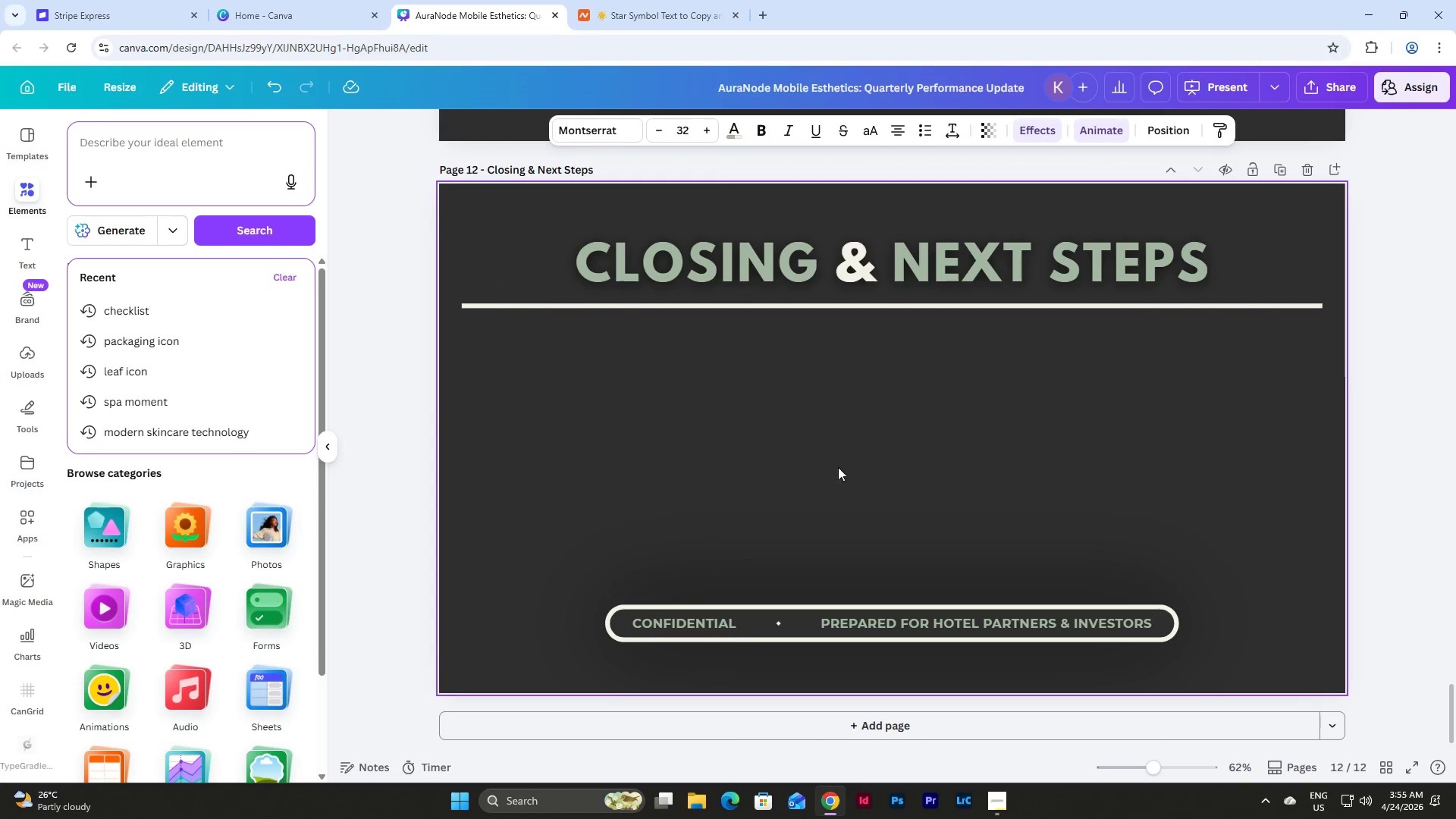 
scroll: coordinate [1386, 545], scroll_direction: up, amount: 26.0
 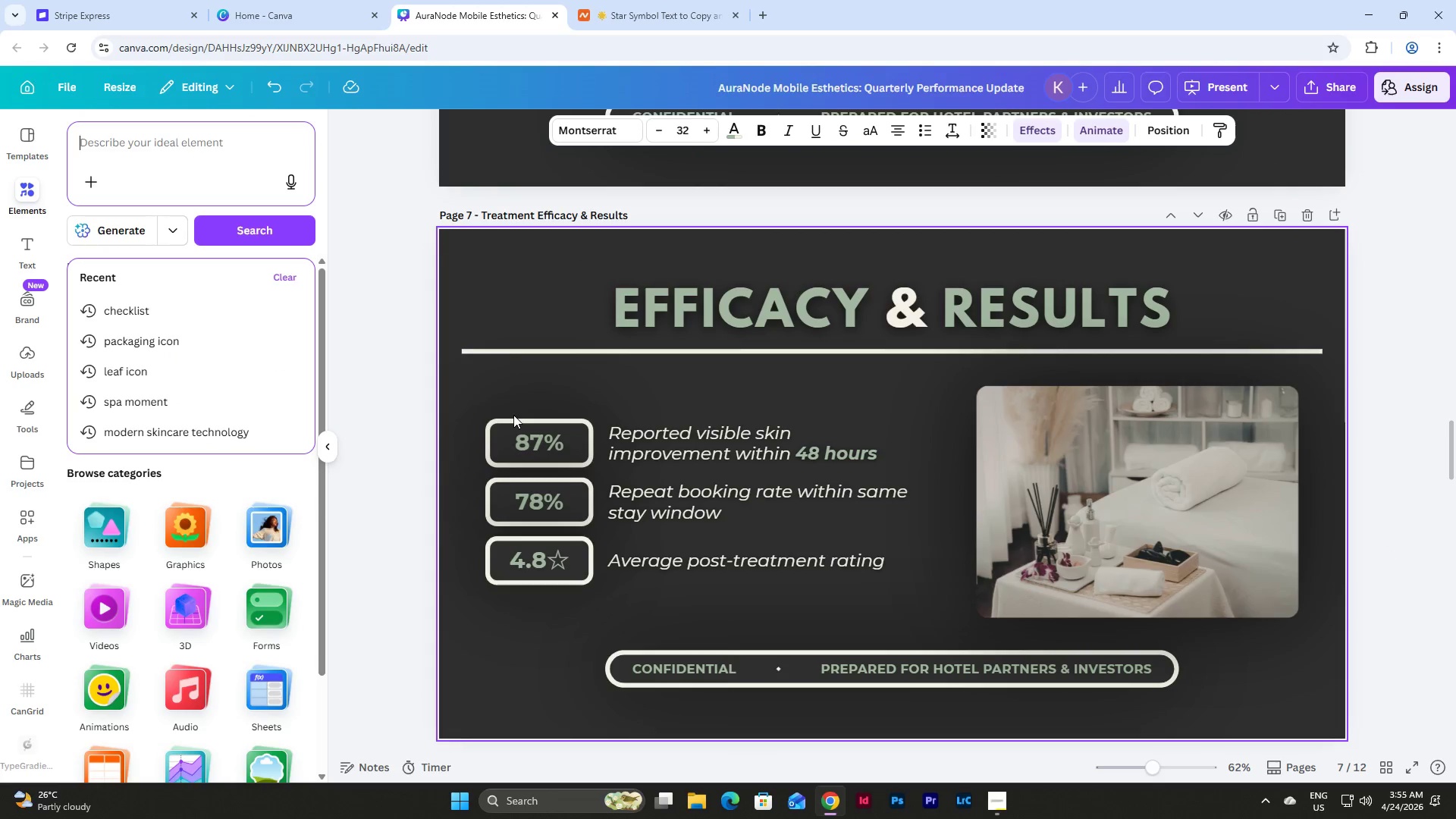 
left_click([516, 421])
 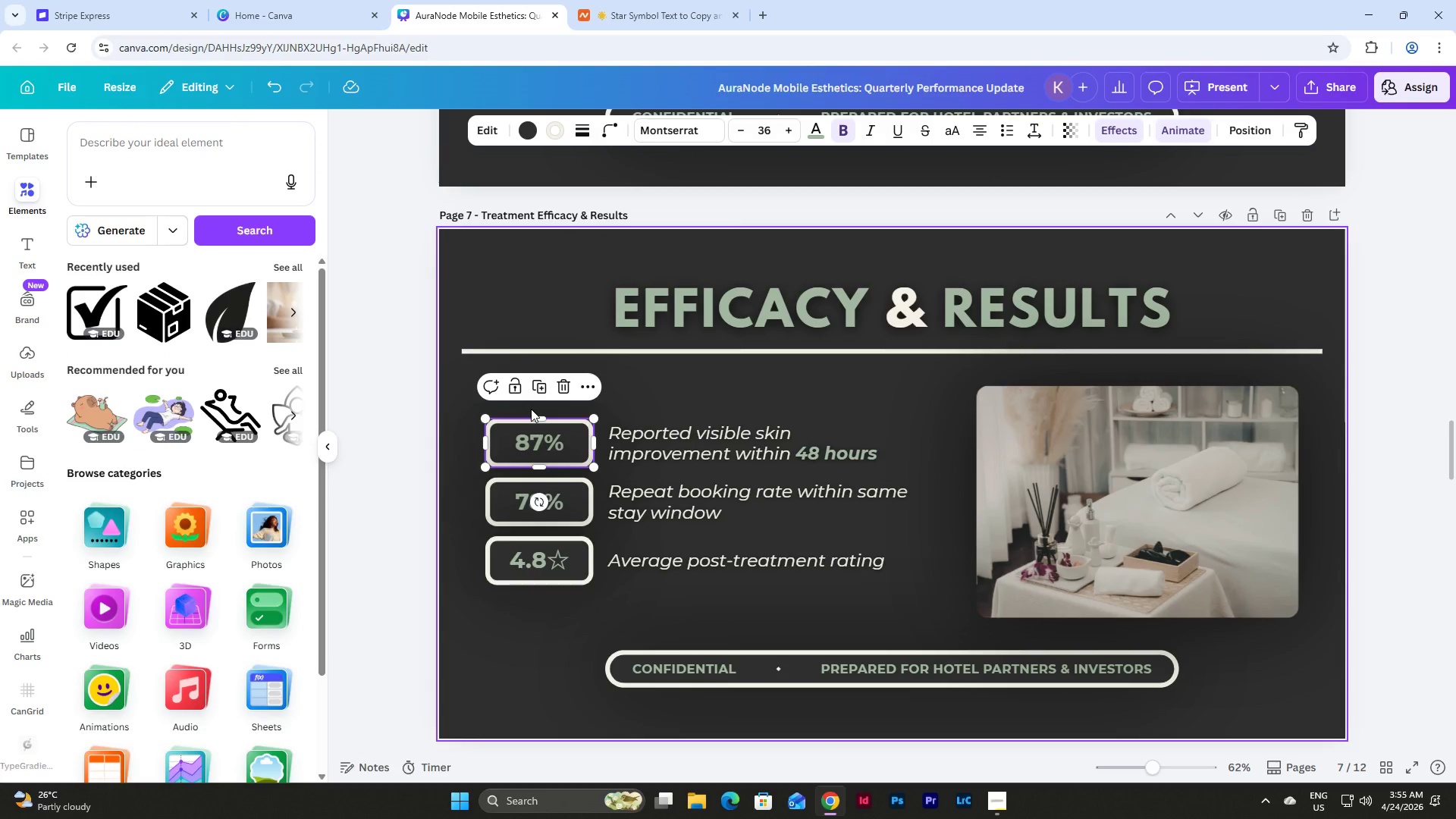 
key(Control+C)
 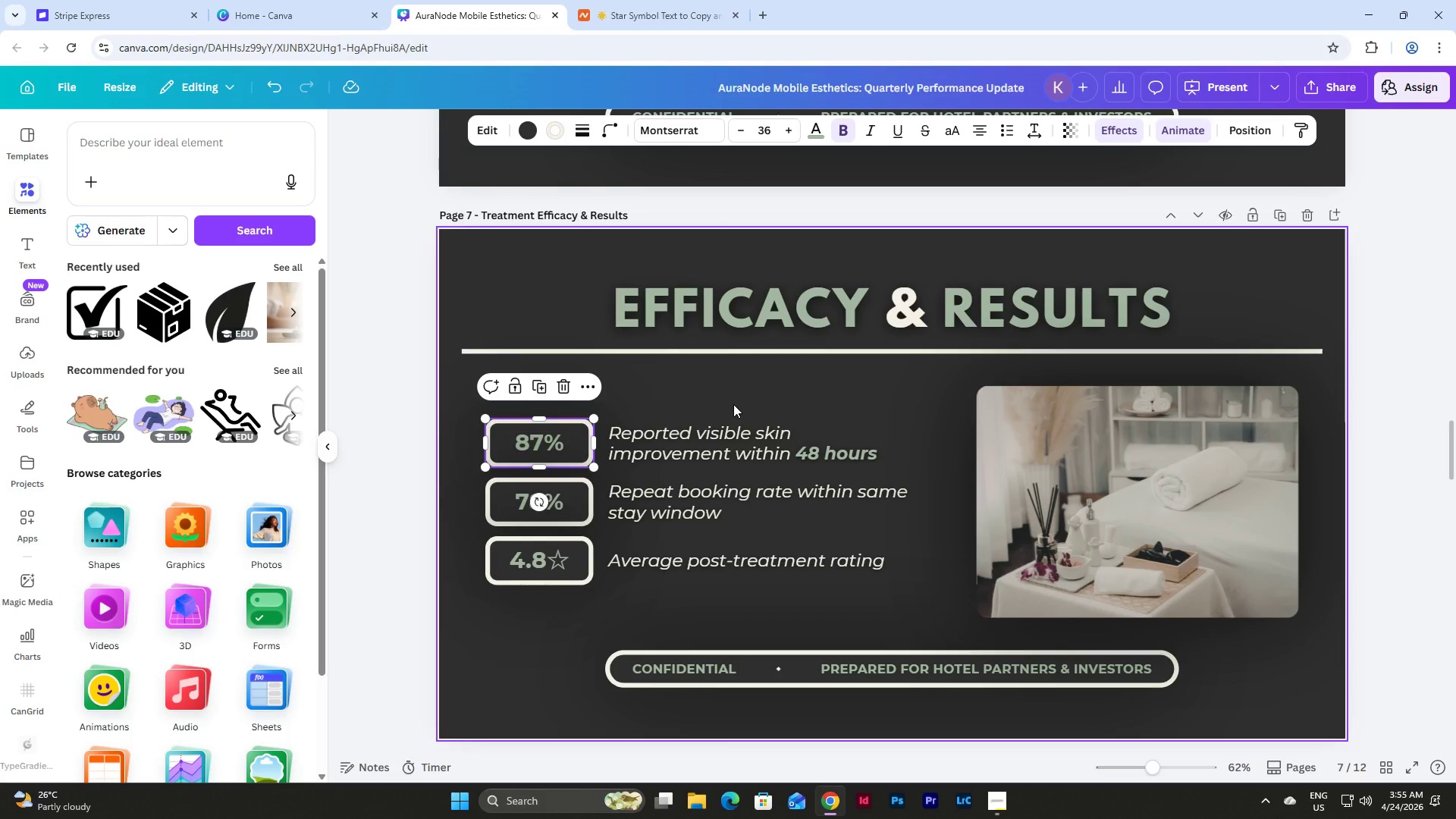 
scroll: coordinate [1123, 540], scroll_direction: down, amount: 35.0
 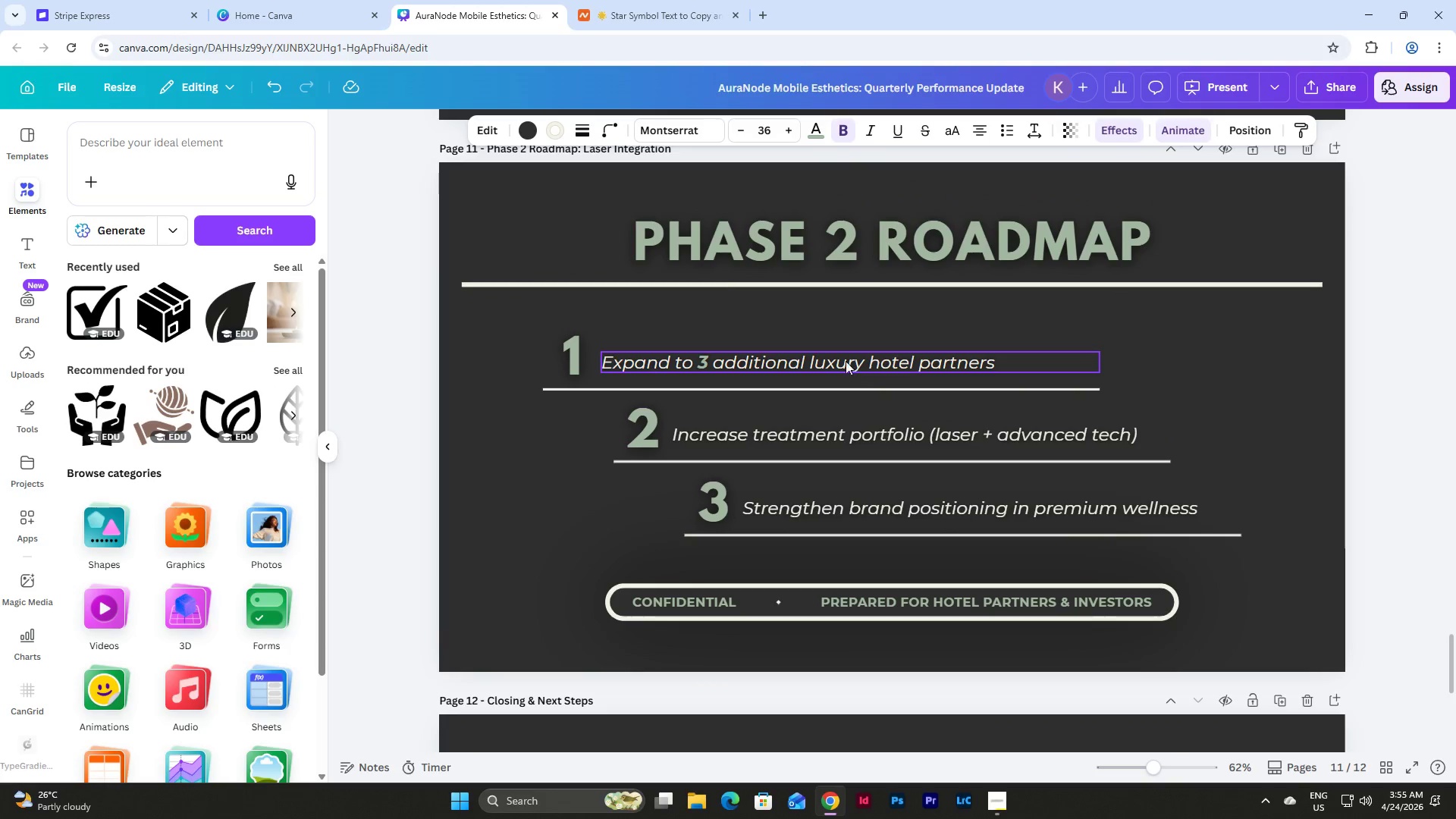 
left_click([842, 359])
 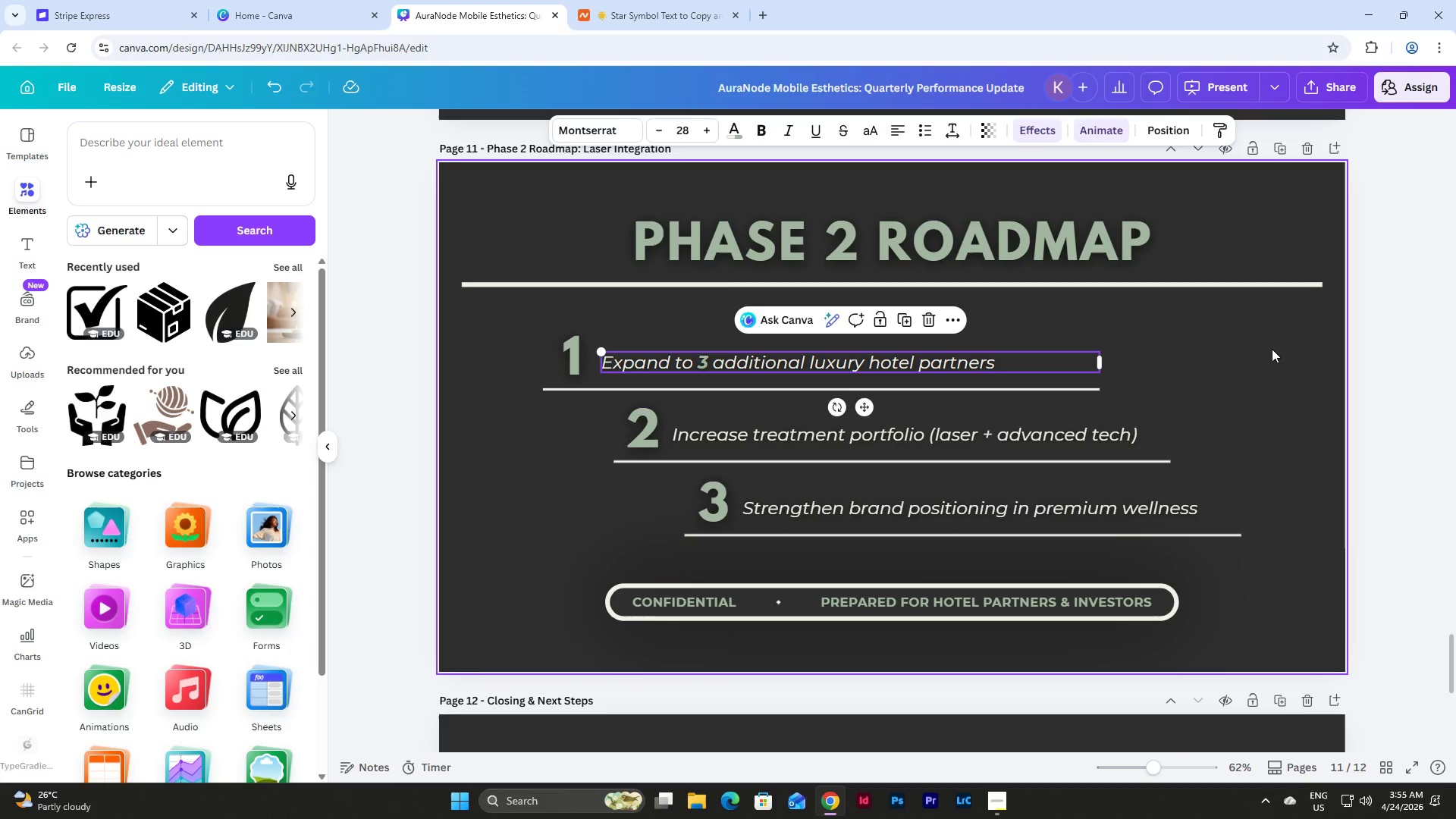 
left_click([1276, 362])
 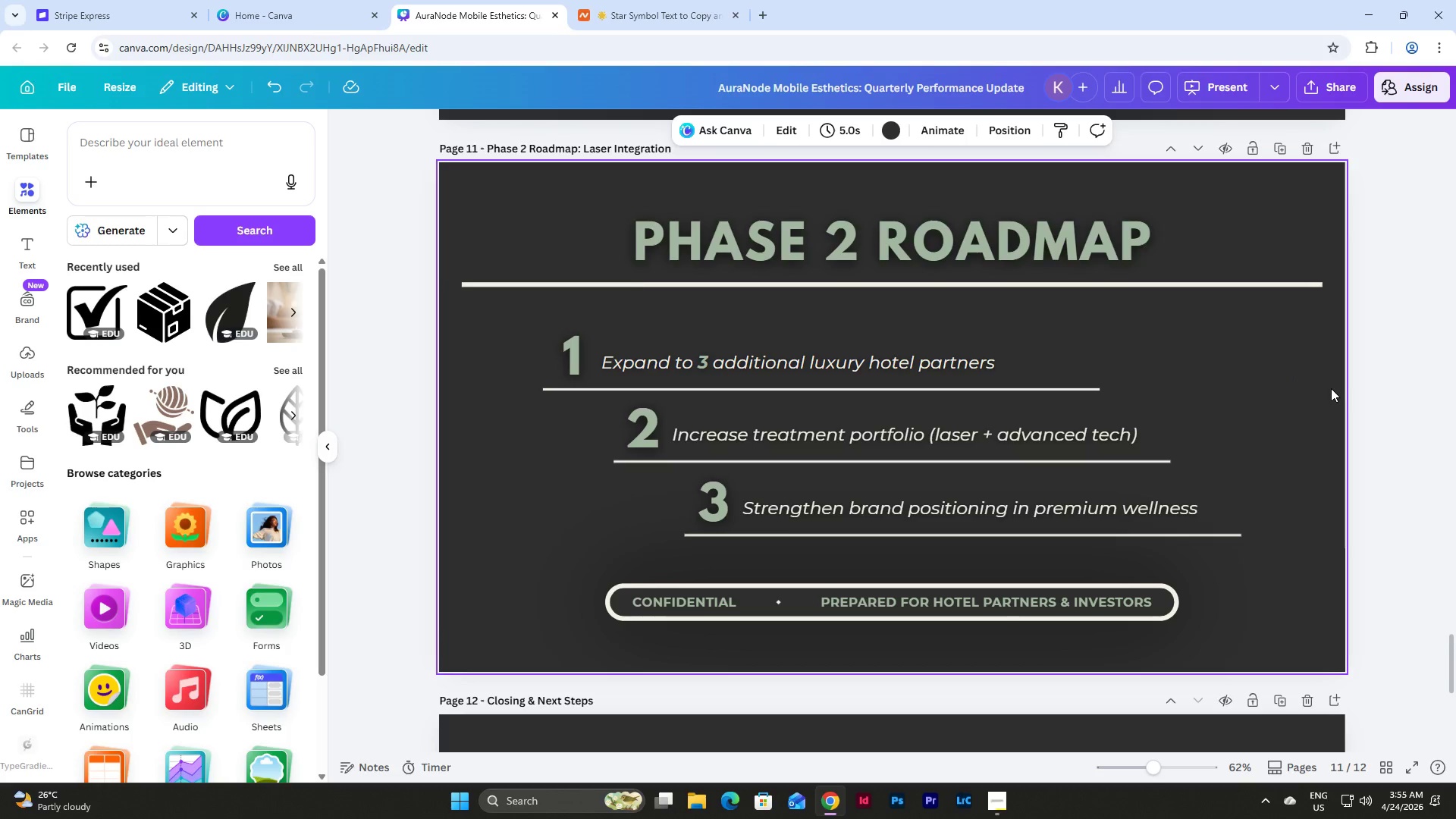 
scroll: coordinate [1338, 404], scroll_direction: up, amount: 7.0
 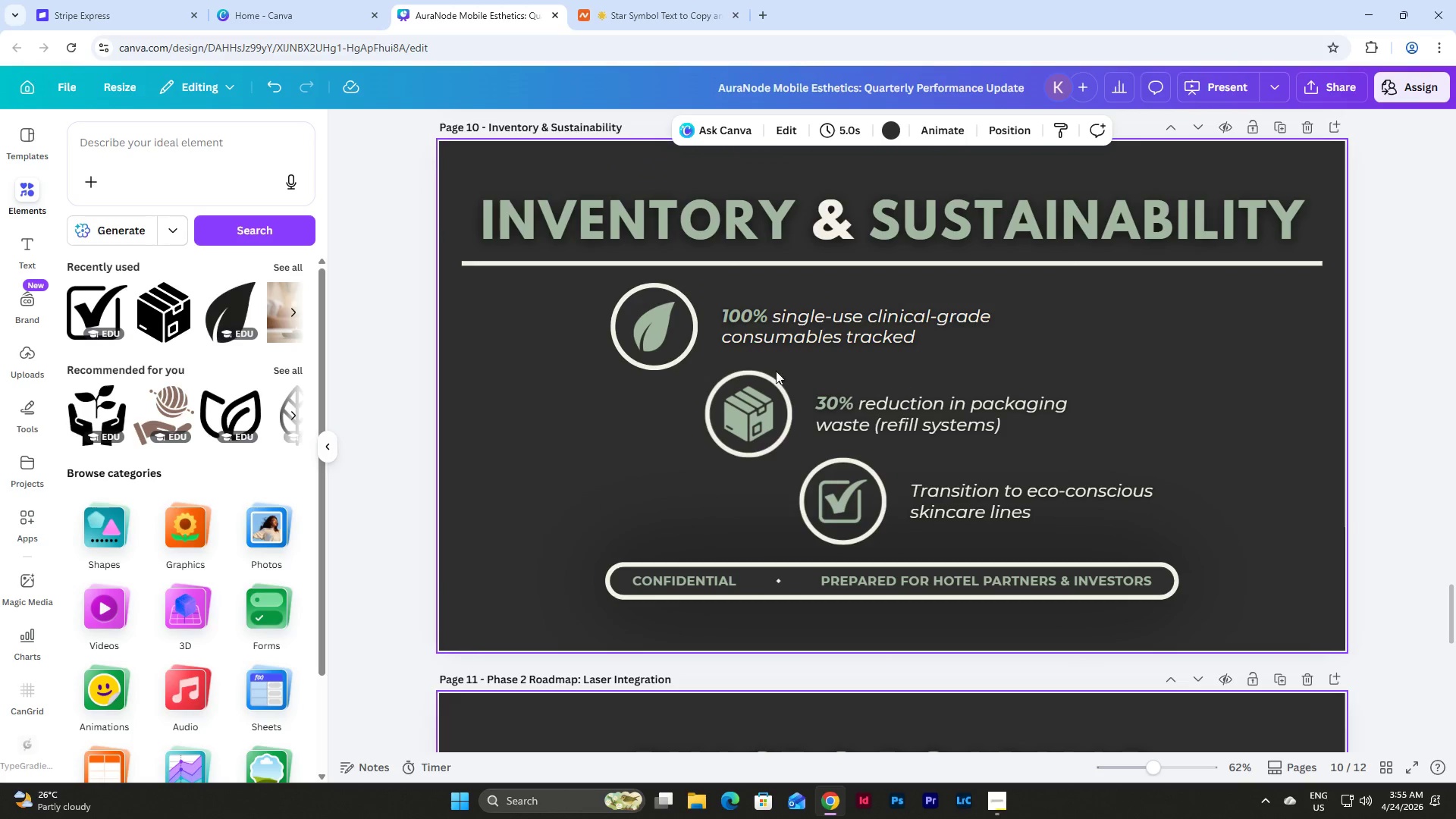 
left_click([638, 322])
 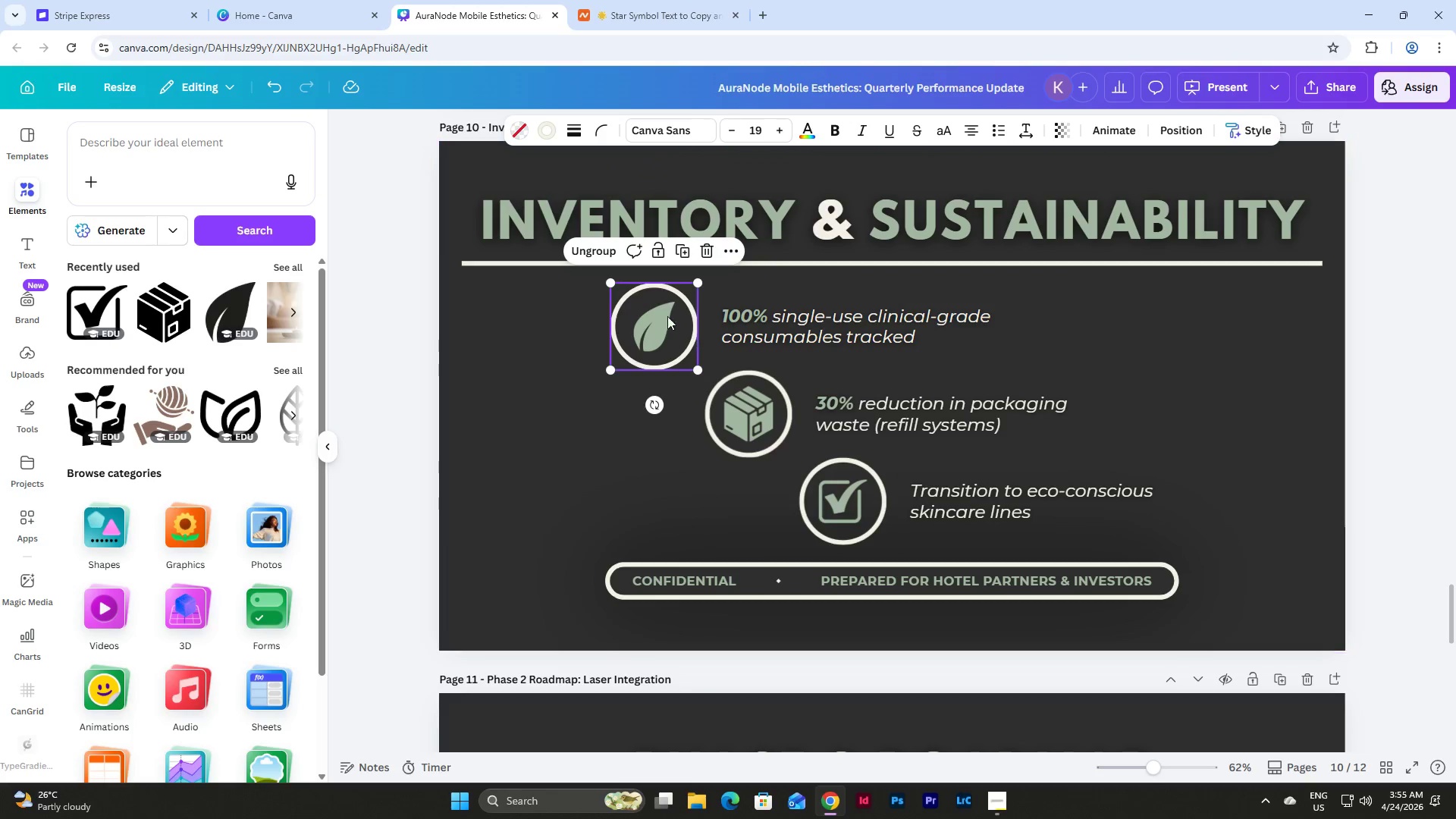 
left_click([622, 297])
 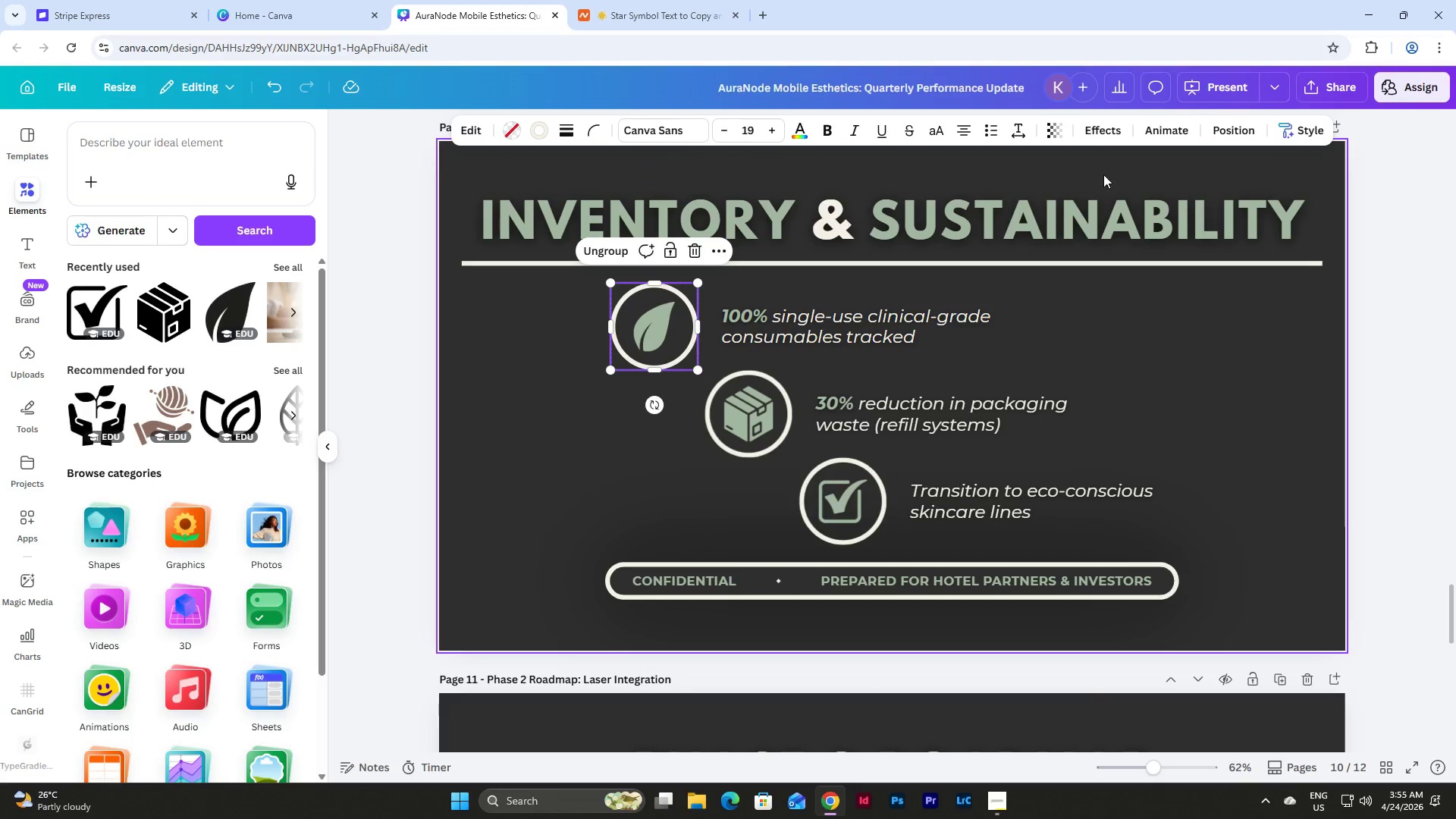 
left_click([1109, 126])
 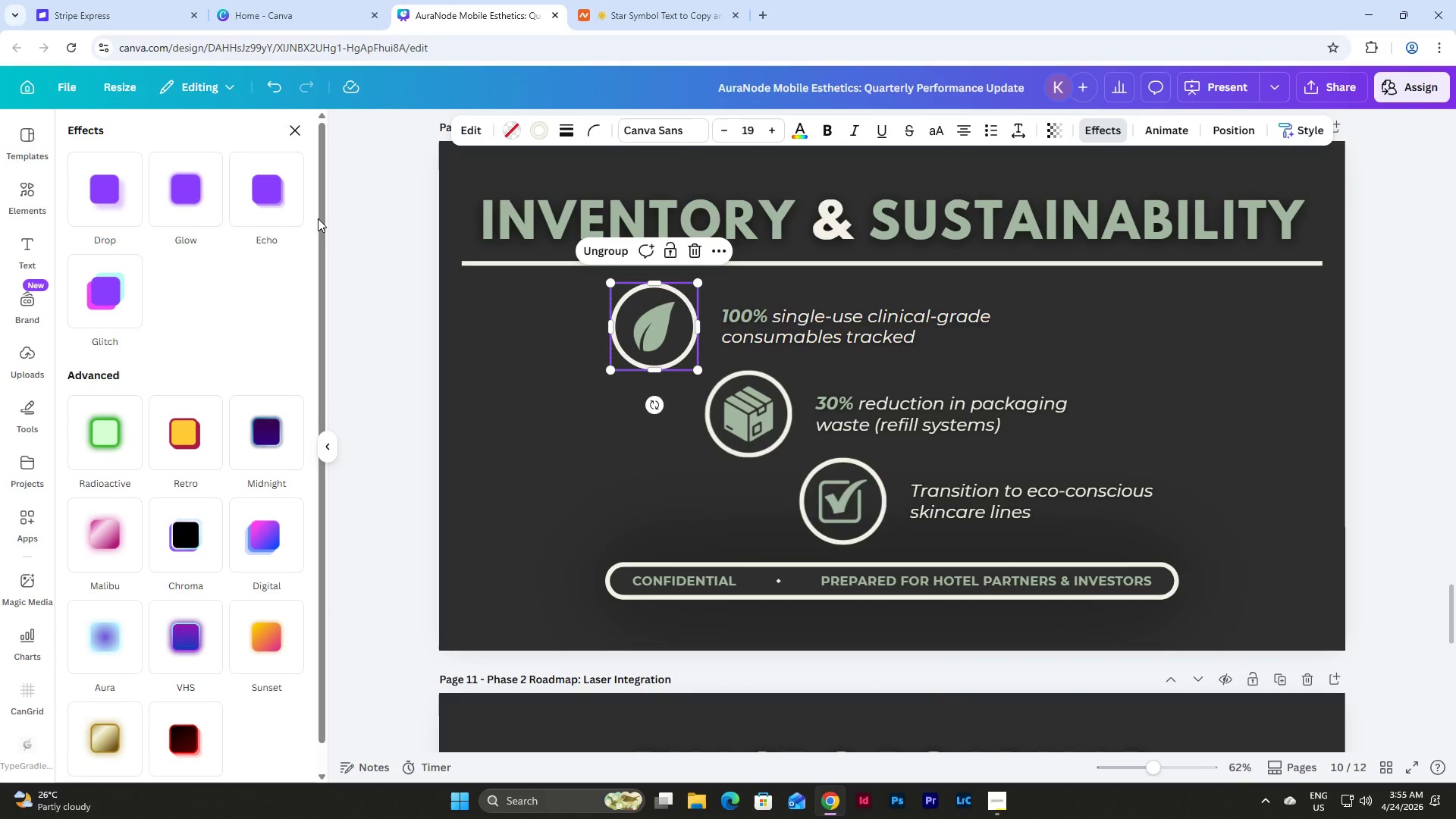 
left_click([189, 200])
 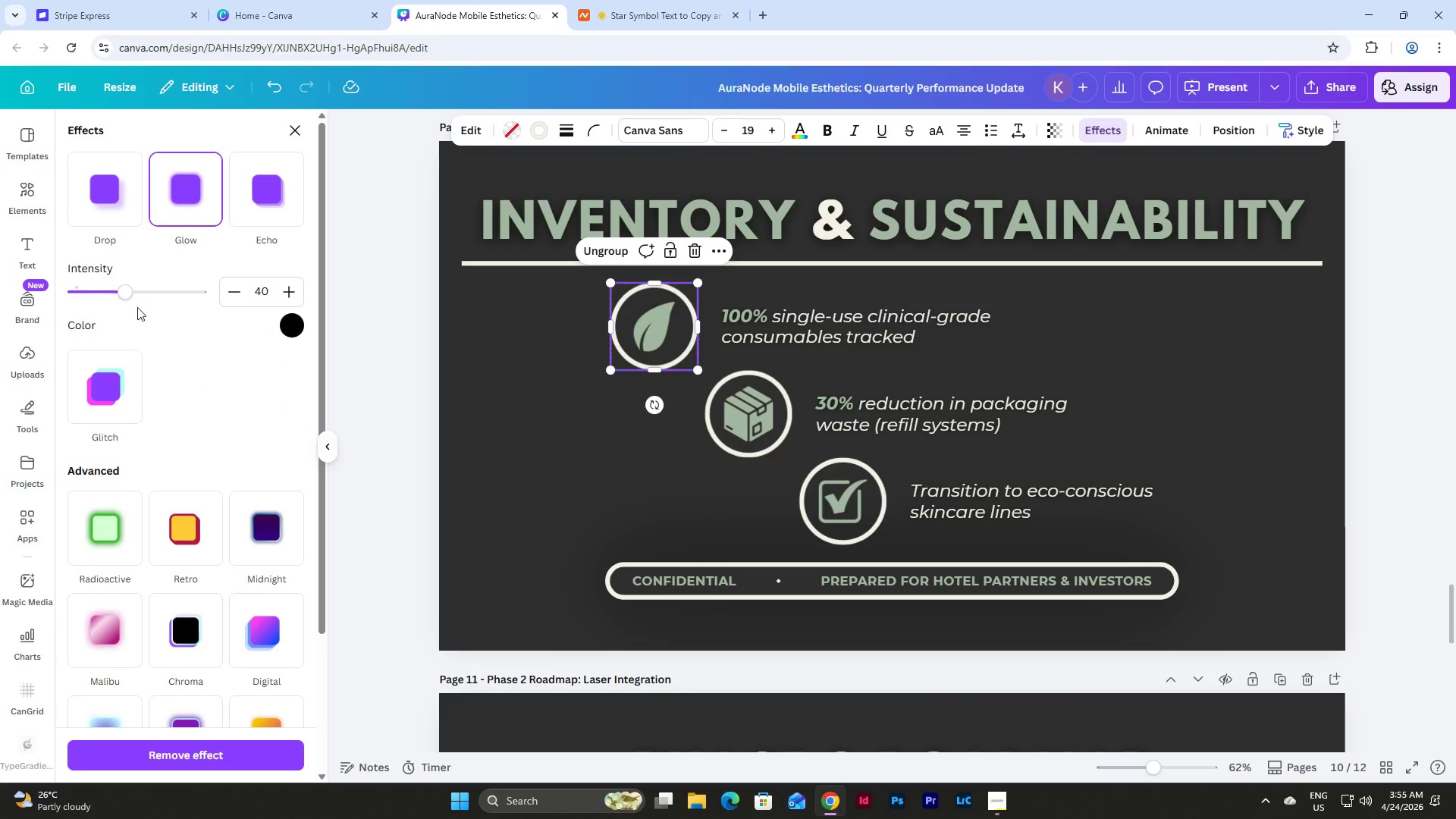 
left_click_drag(start_coordinate=[118, 293], to_coordinate=[254, 303])
 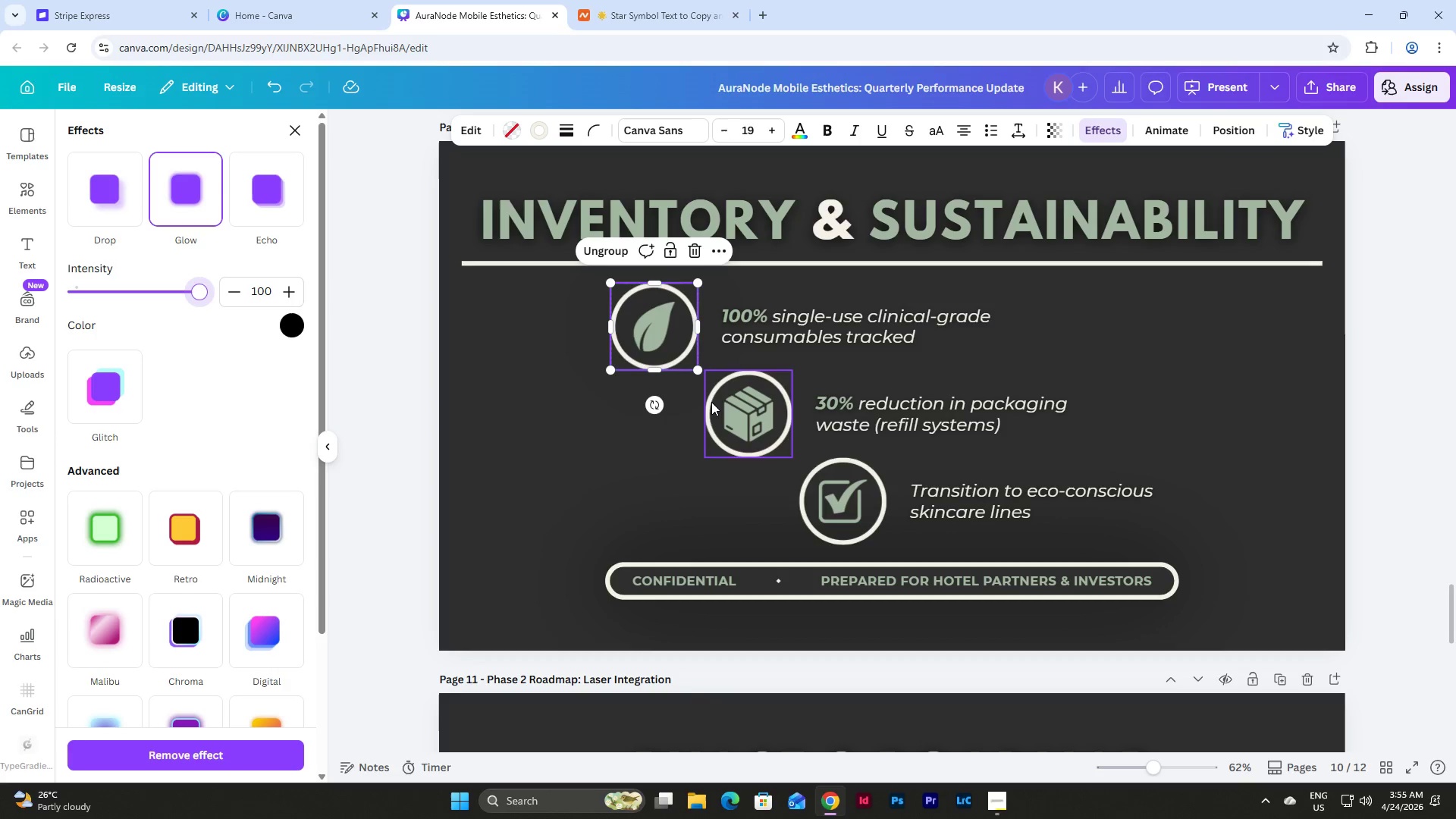 
left_click([715, 391])
 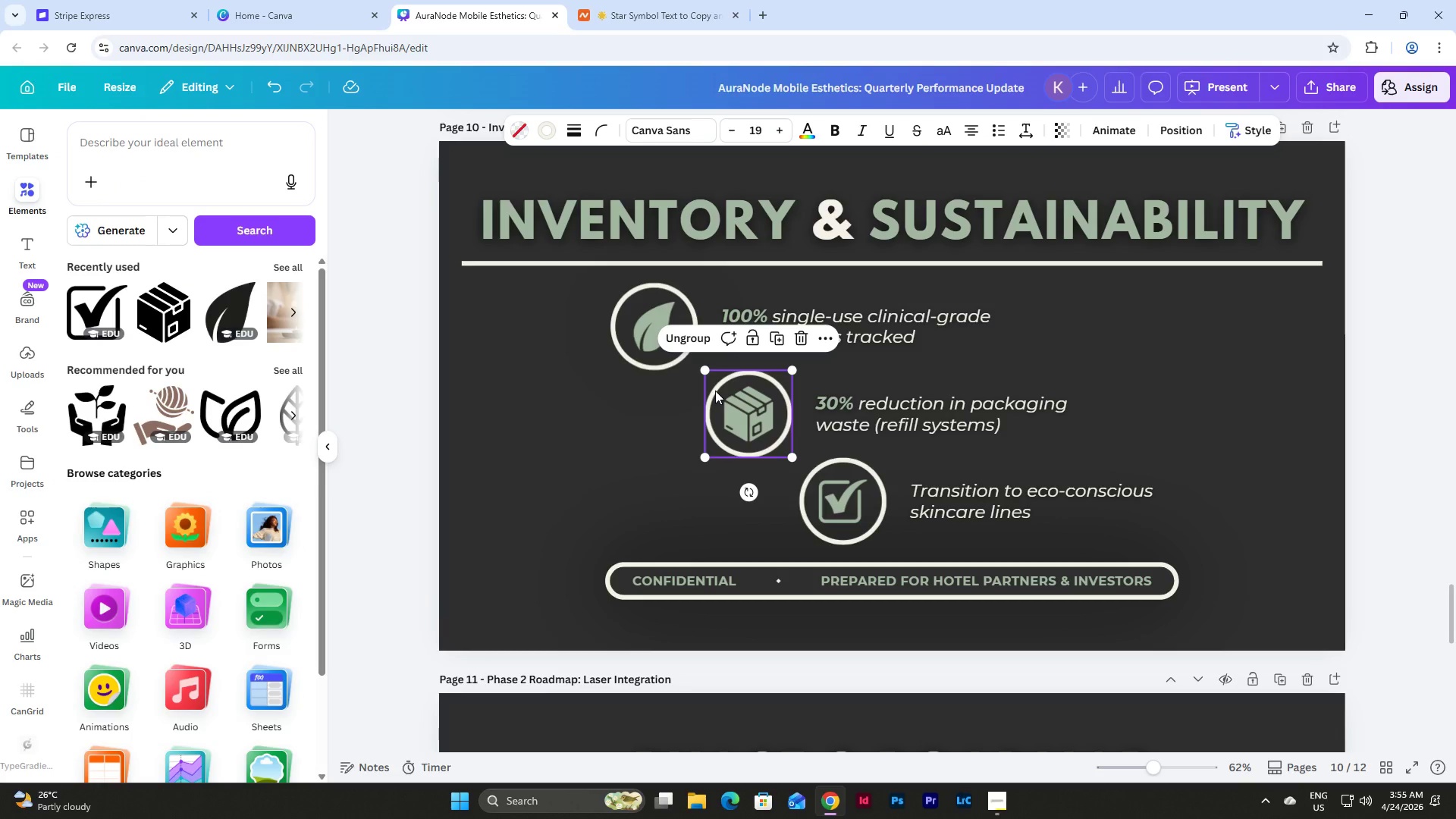 
left_click([715, 391])
 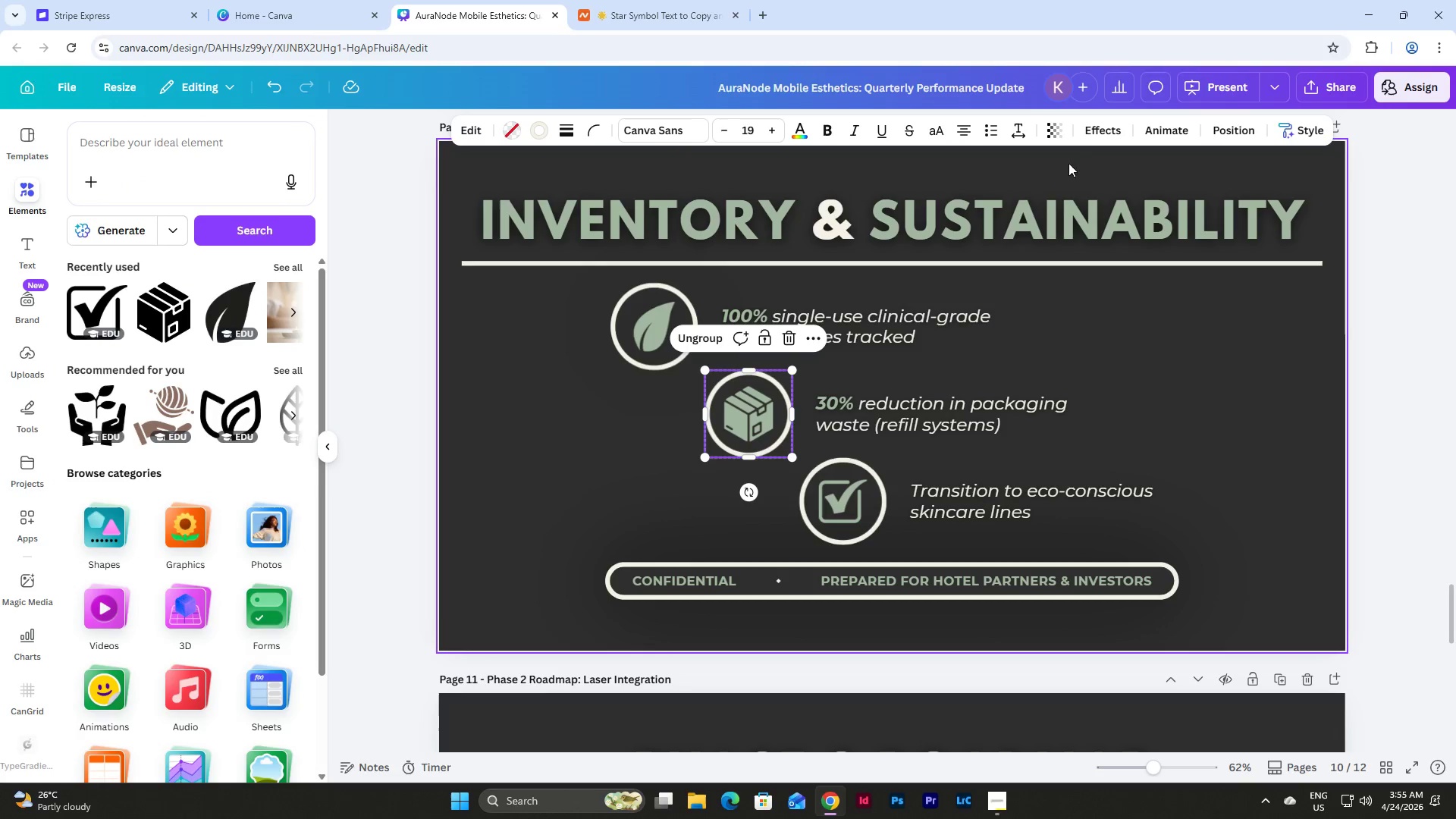 
left_click([1103, 128])
 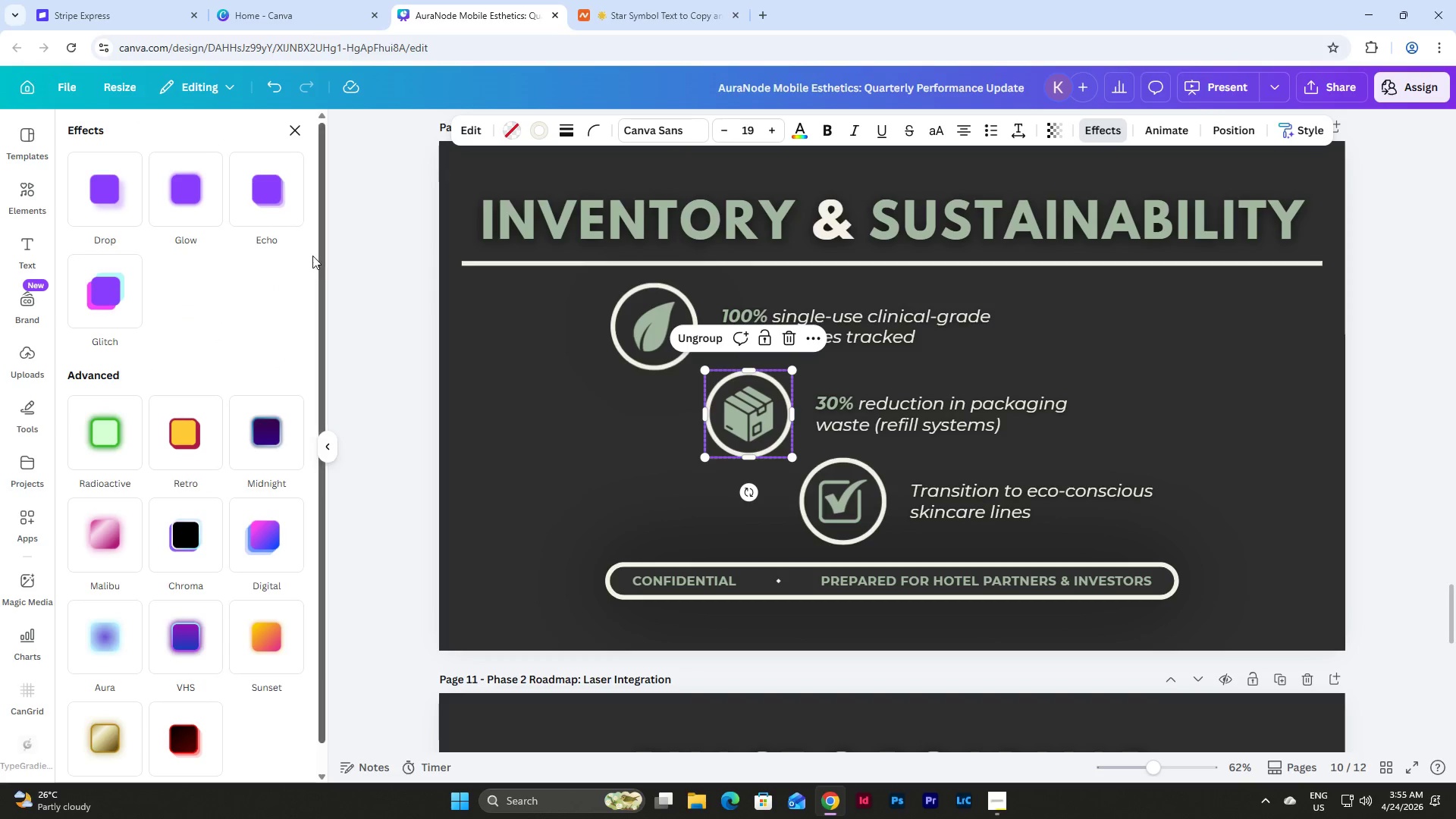 
left_click([185, 189])
 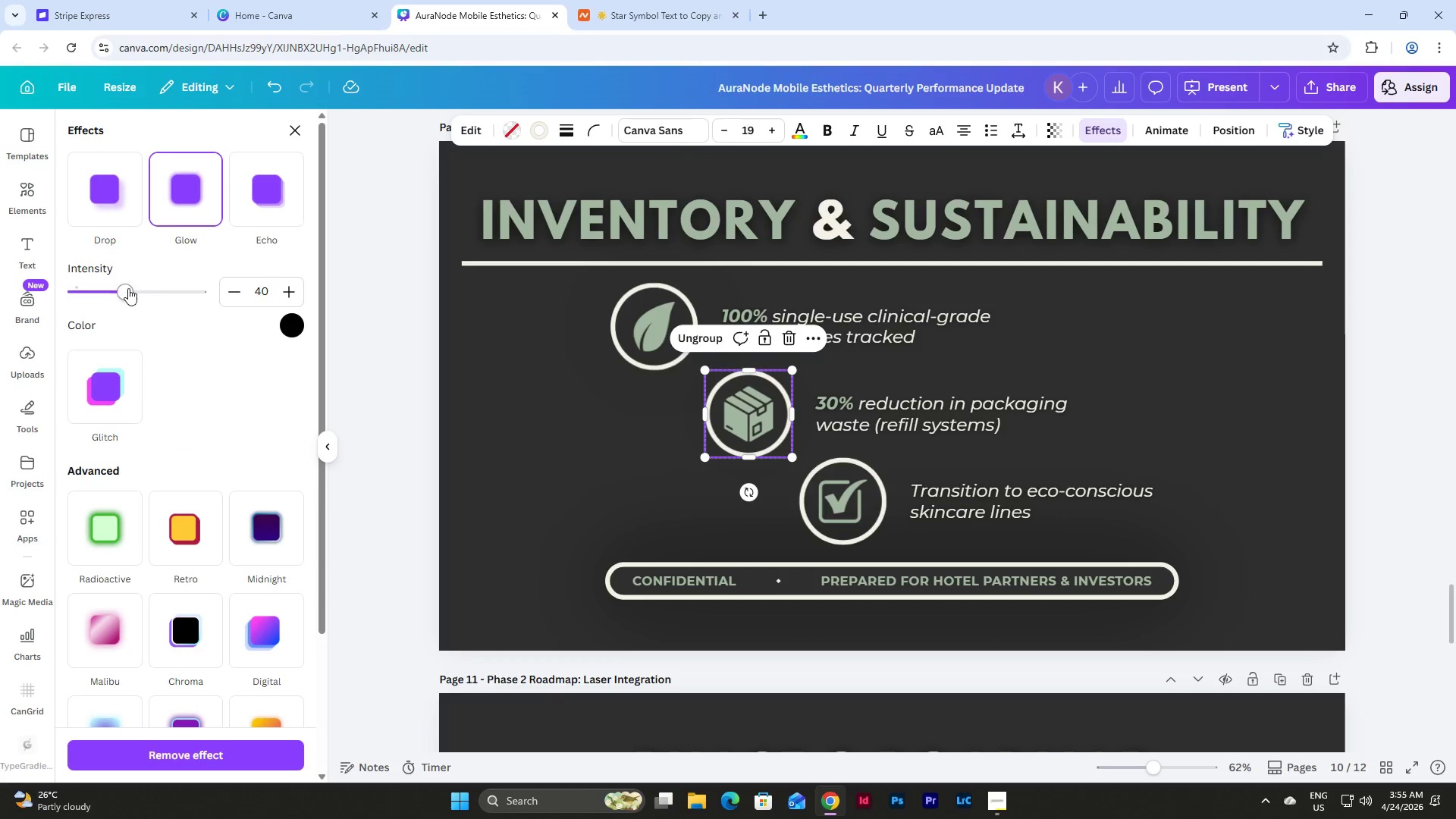 
left_click_drag(start_coordinate=[123, 287], to_coordinate=[271, 337])
 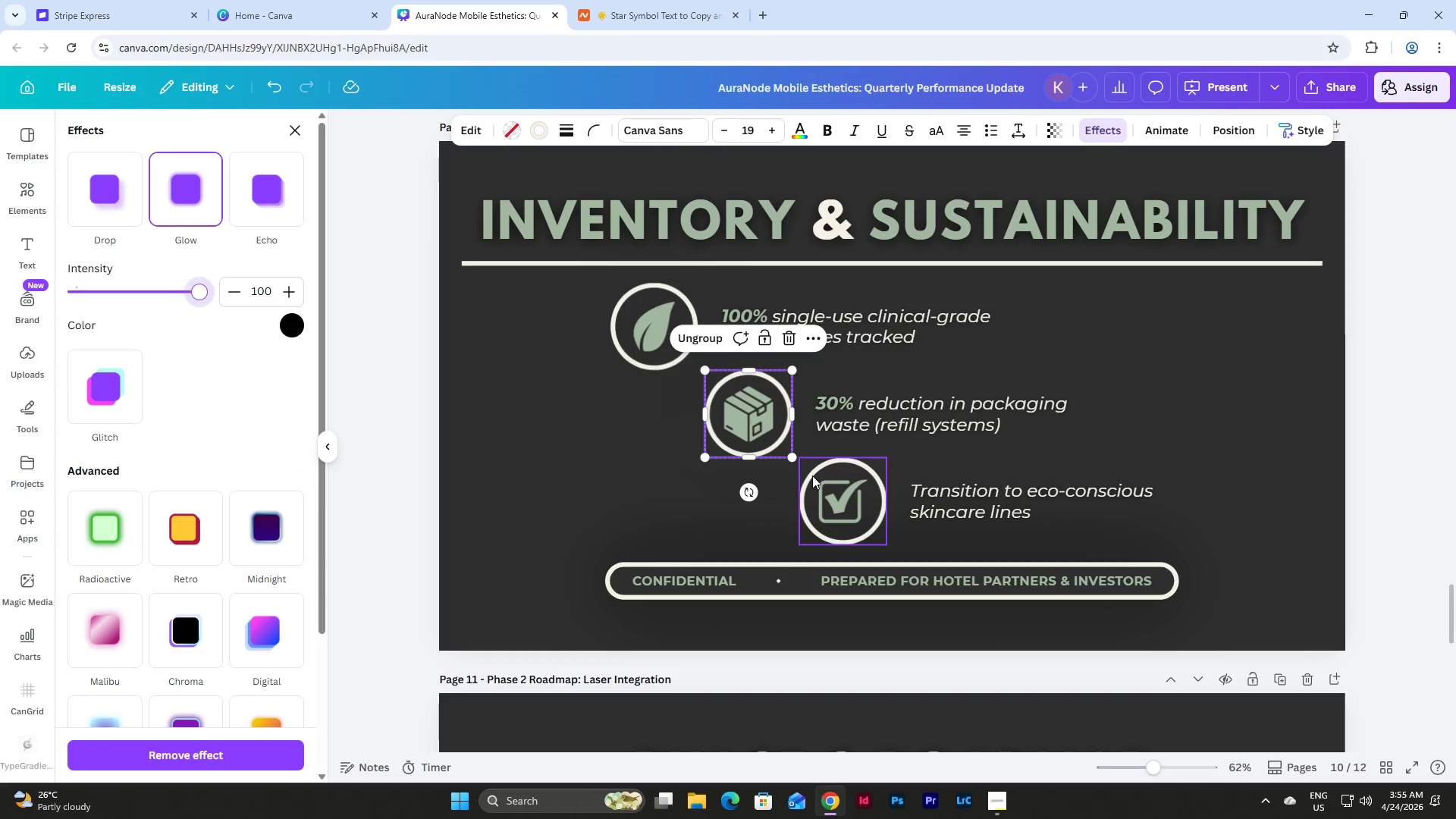 
left_click([813, 475])
 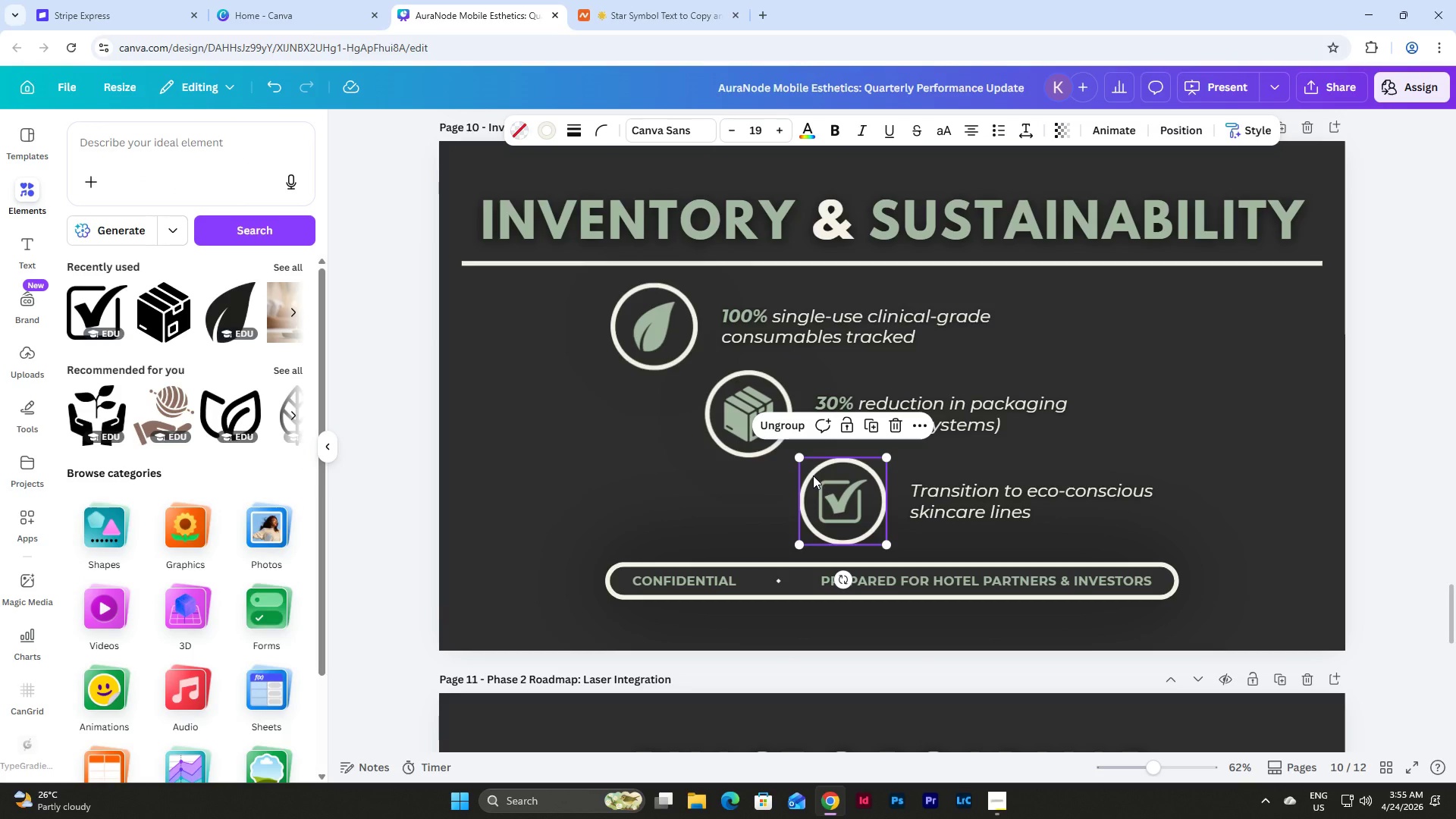 
left_click([813, 475])
 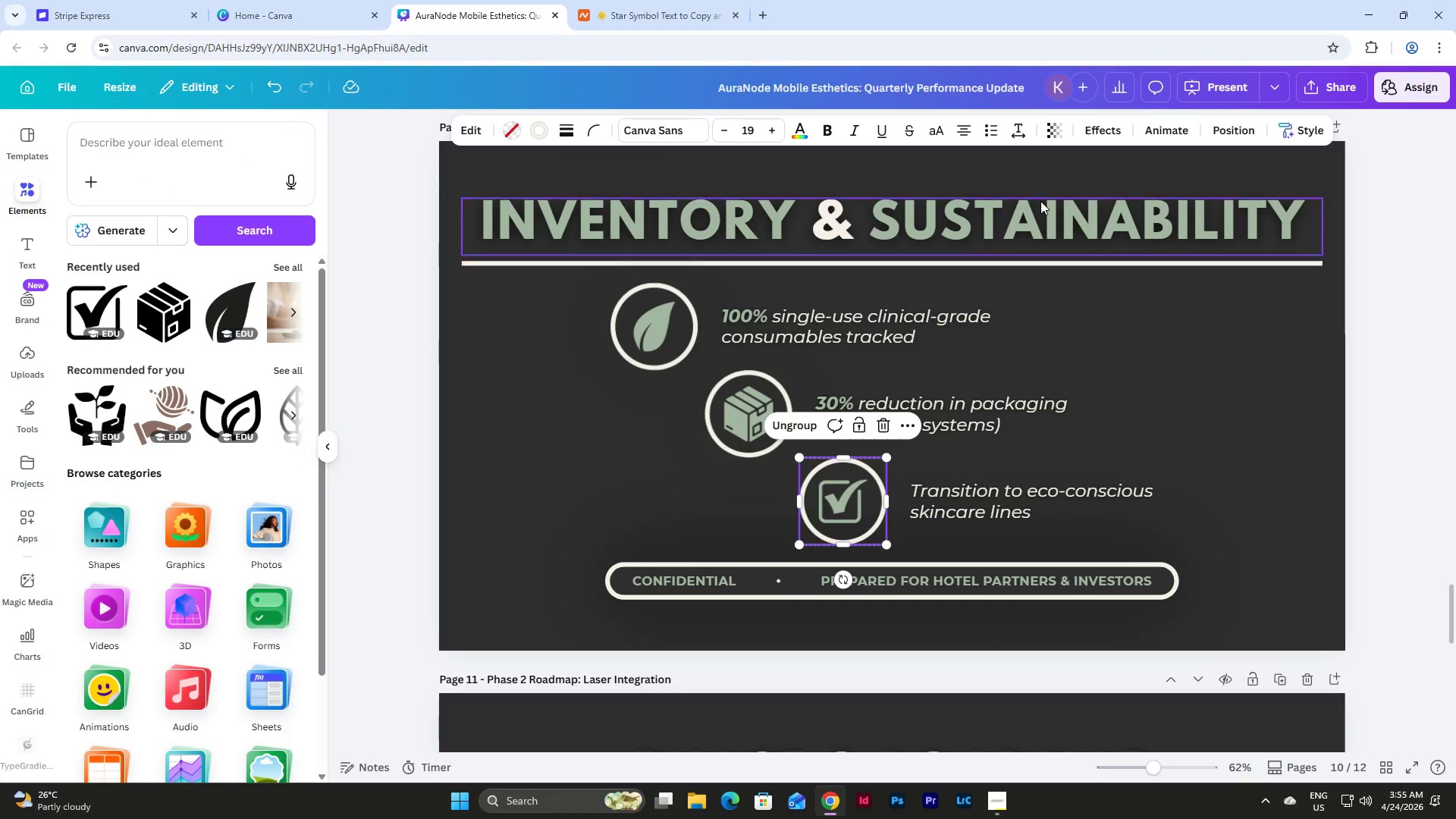 
left_click([1113, 130])
 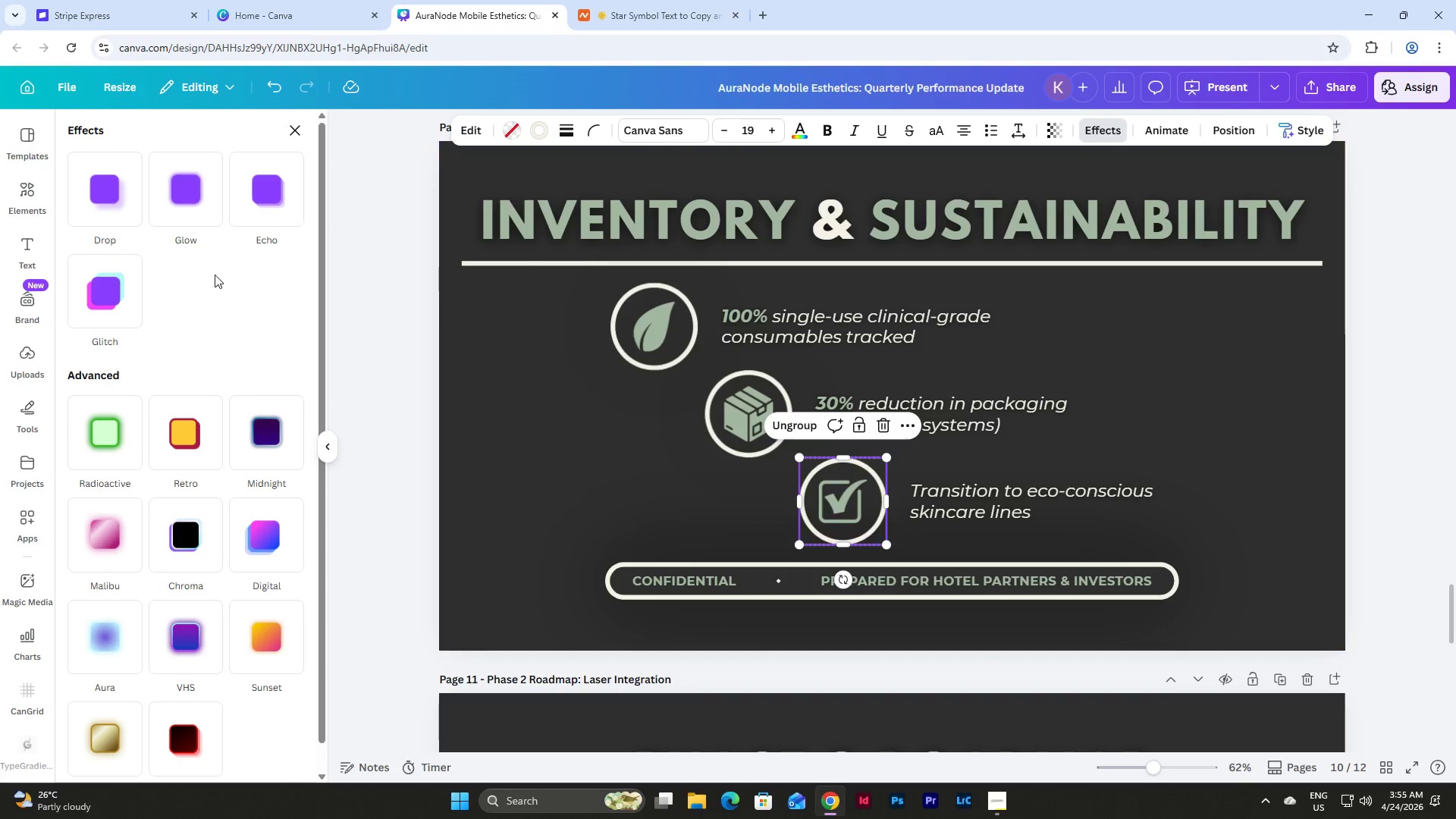 
left_click([194, 200])
 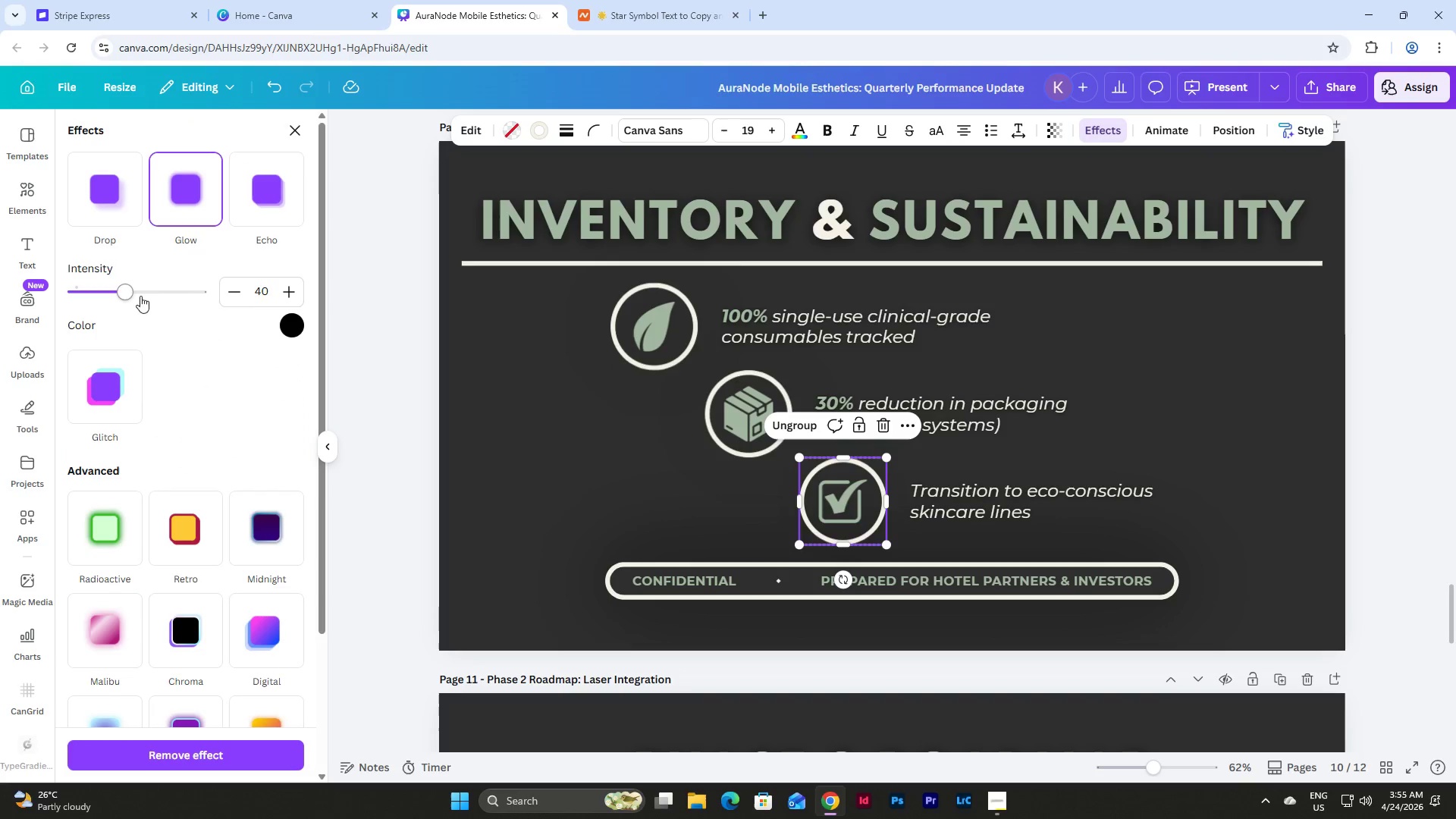 
left_click_drag(start_coordinate=[127, 293], to_coordinate=[227, 312])
 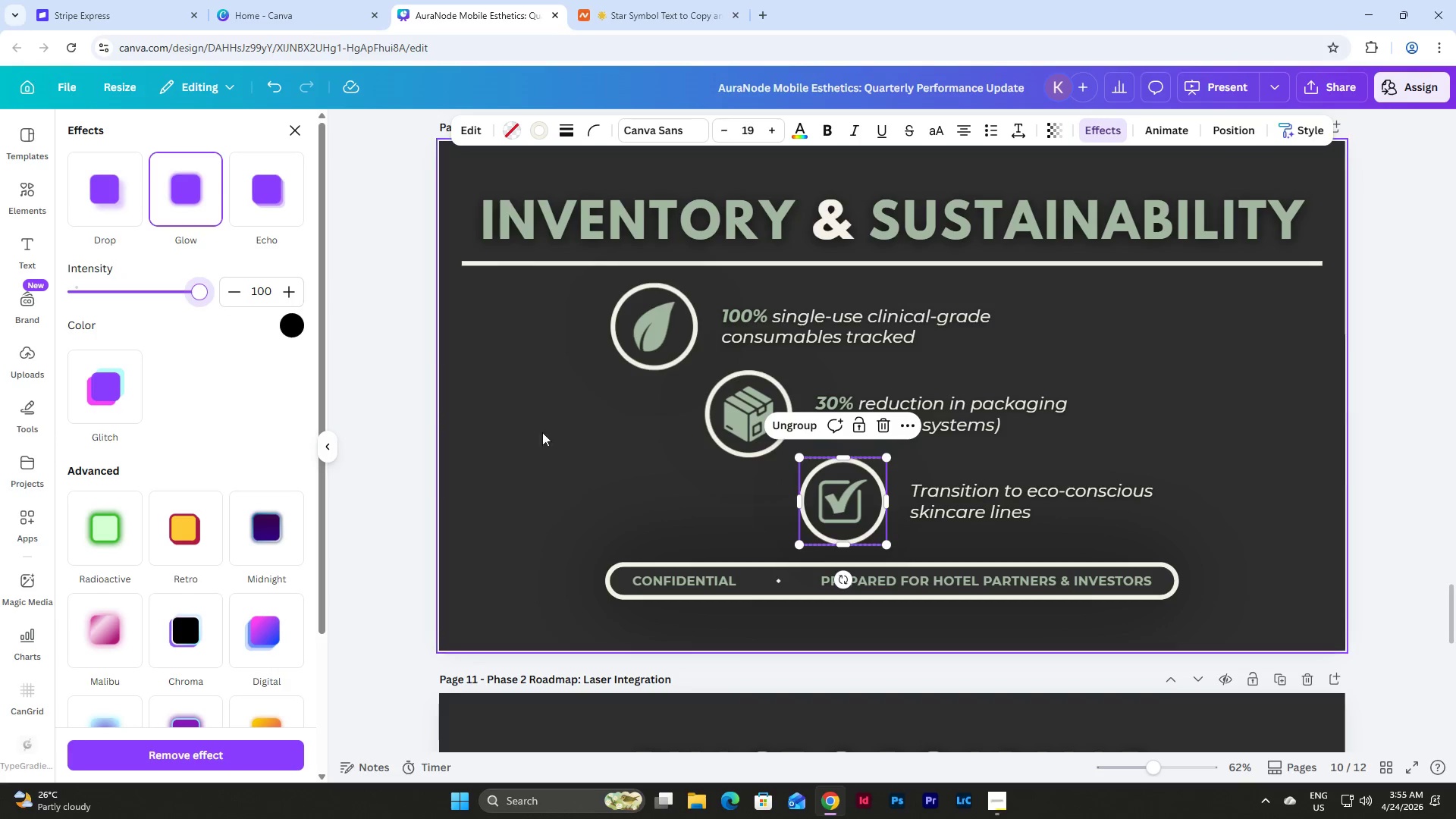 
left_click([571, 444])
 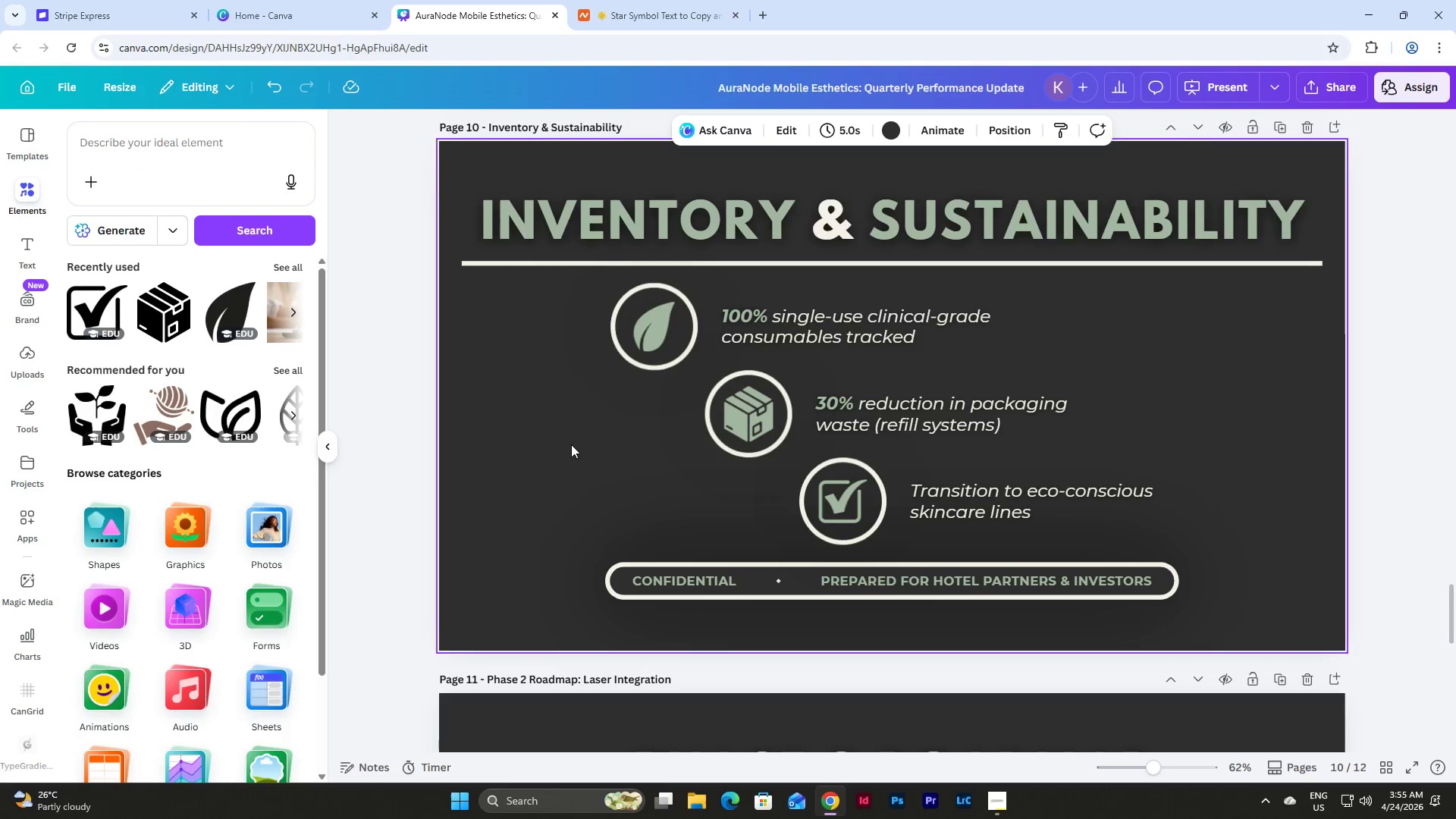 
scroll: coordinate [571, 444], scroll_direction: up, amount: 9.0
 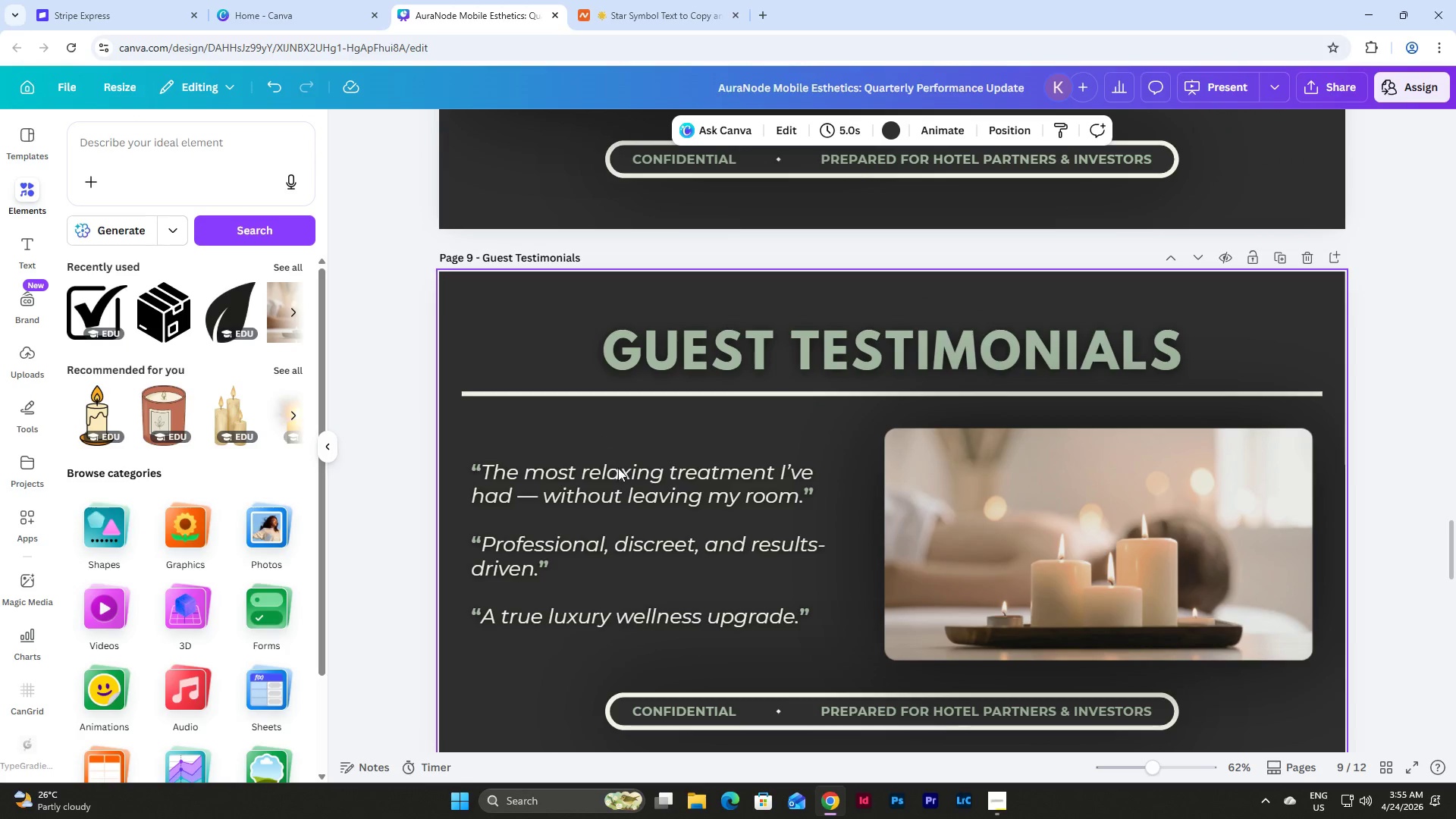 
left_click([629, 482])
 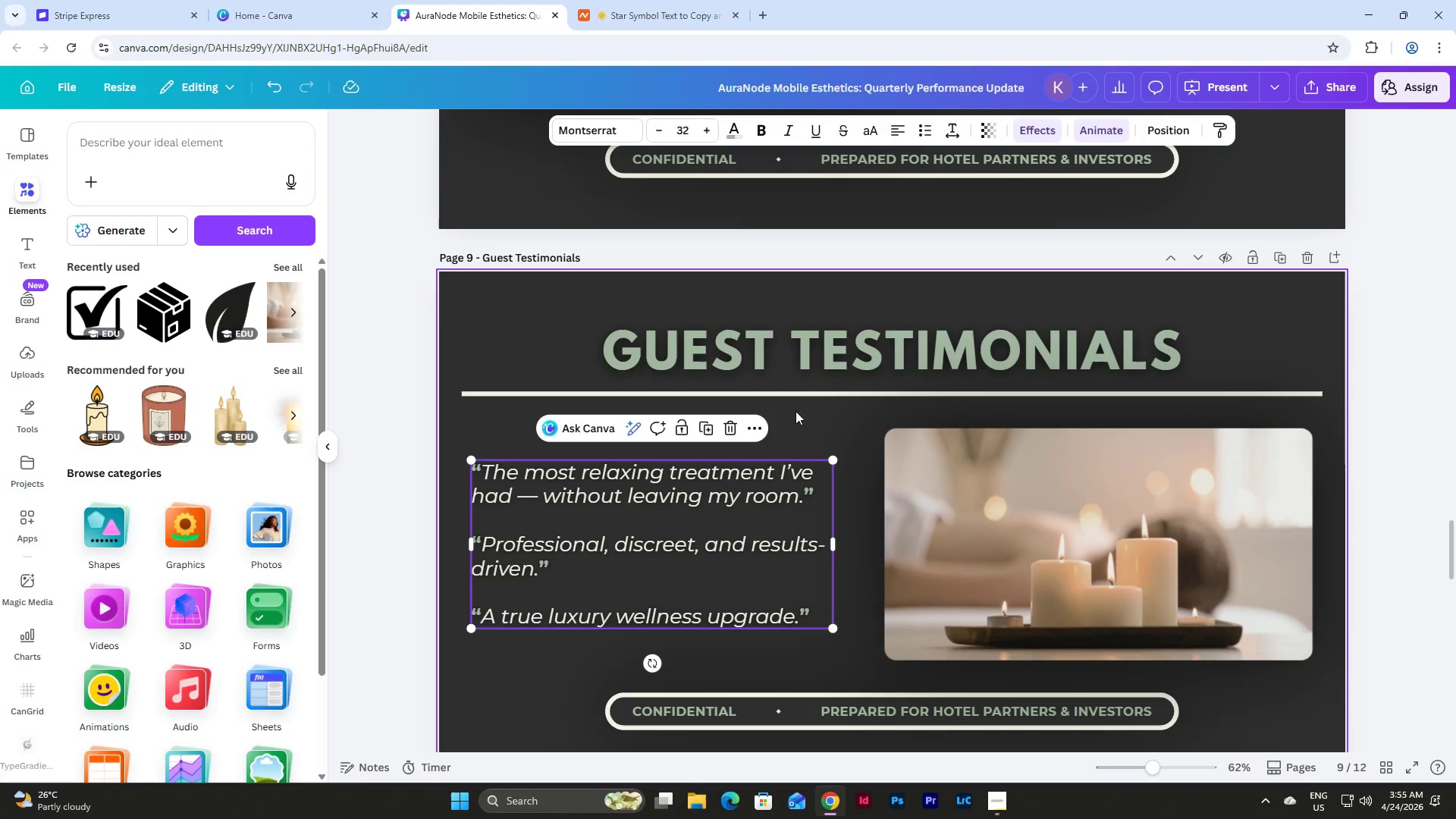 
scroll: coordinate [997, 466], scroll_direction: up, amount: 9.0
 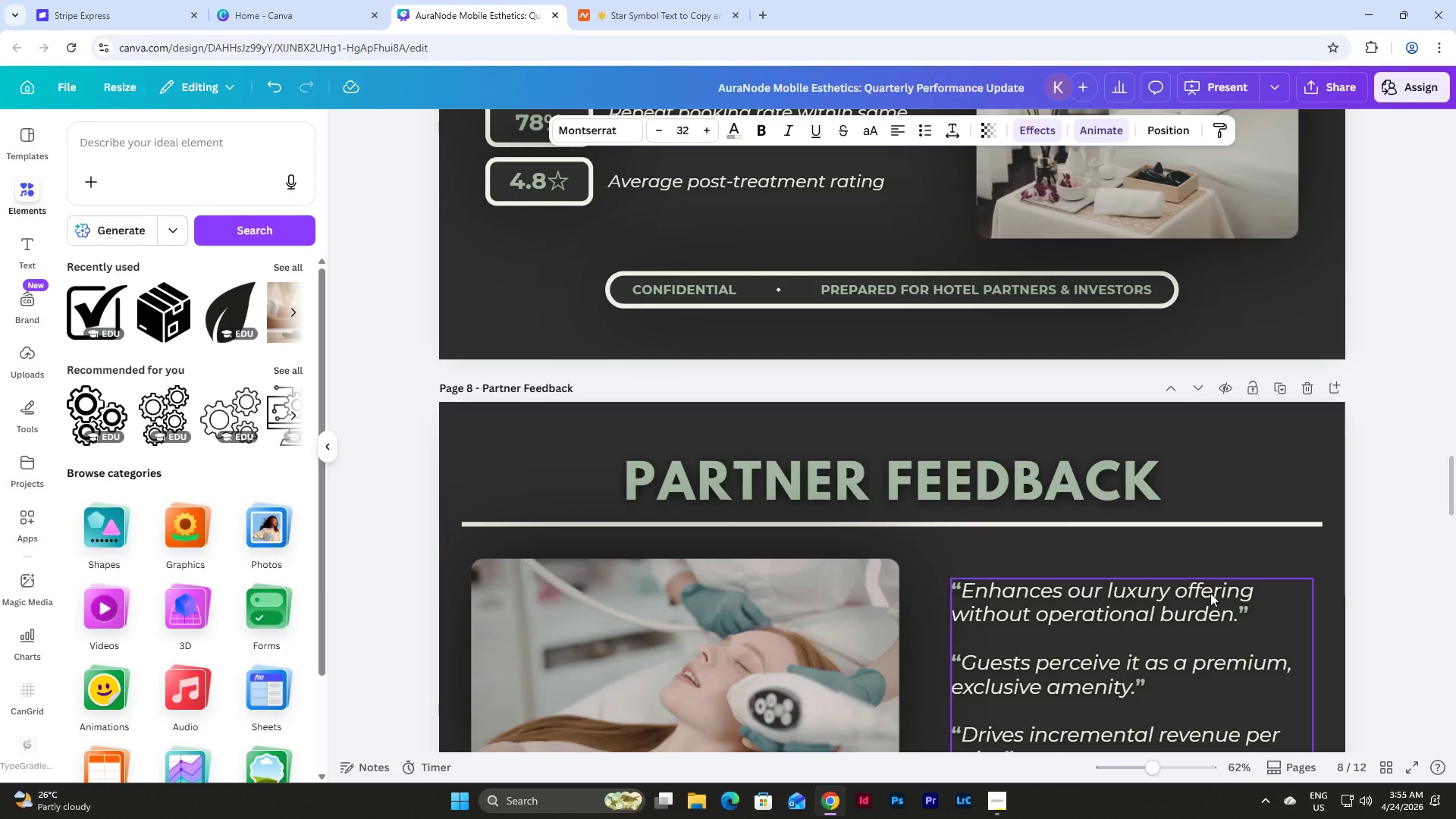 
left_click([1210, 593])
 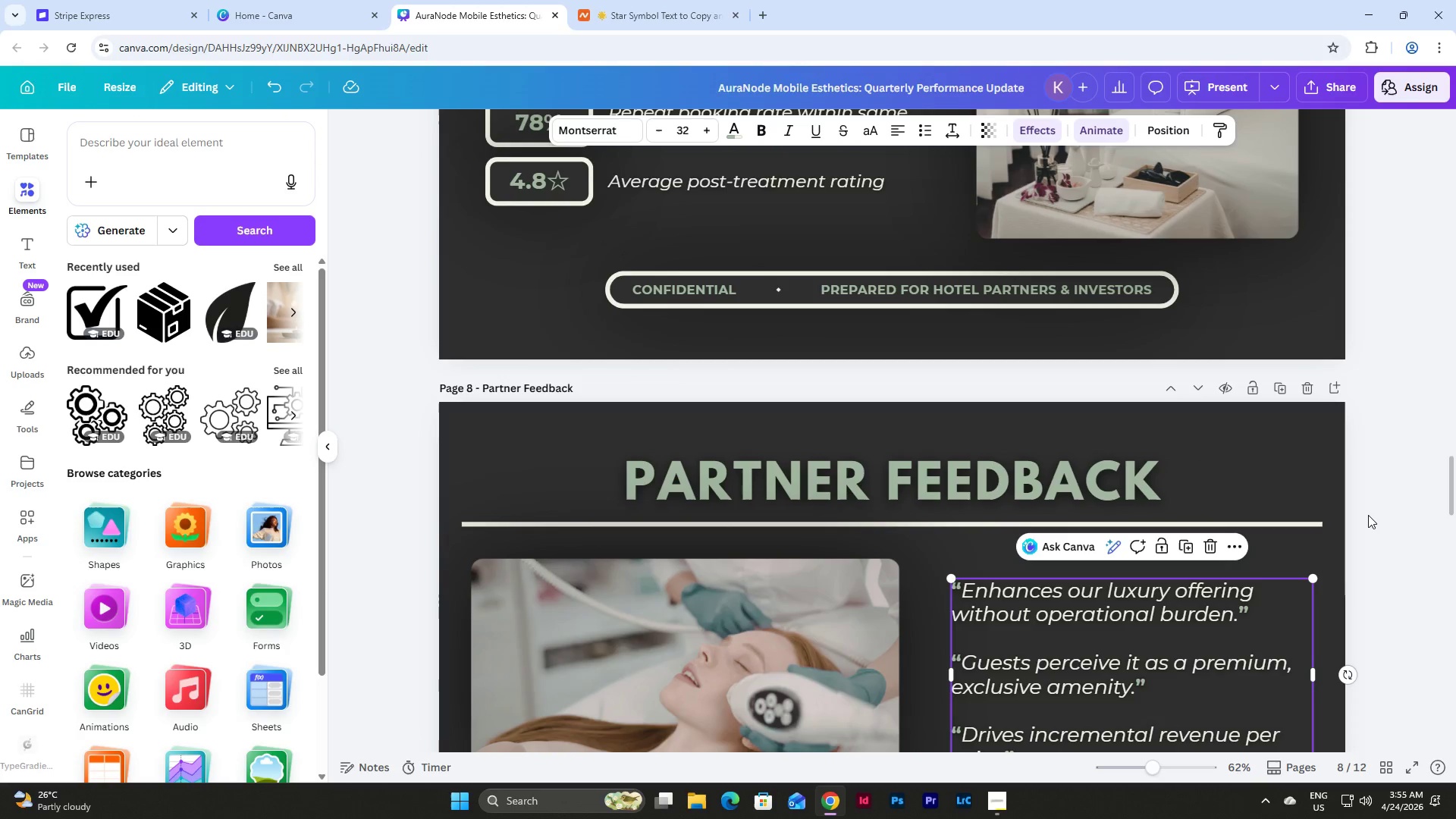 
scroll: coordinate [1368, 512], scroll_direction: up, amount: 3.0
 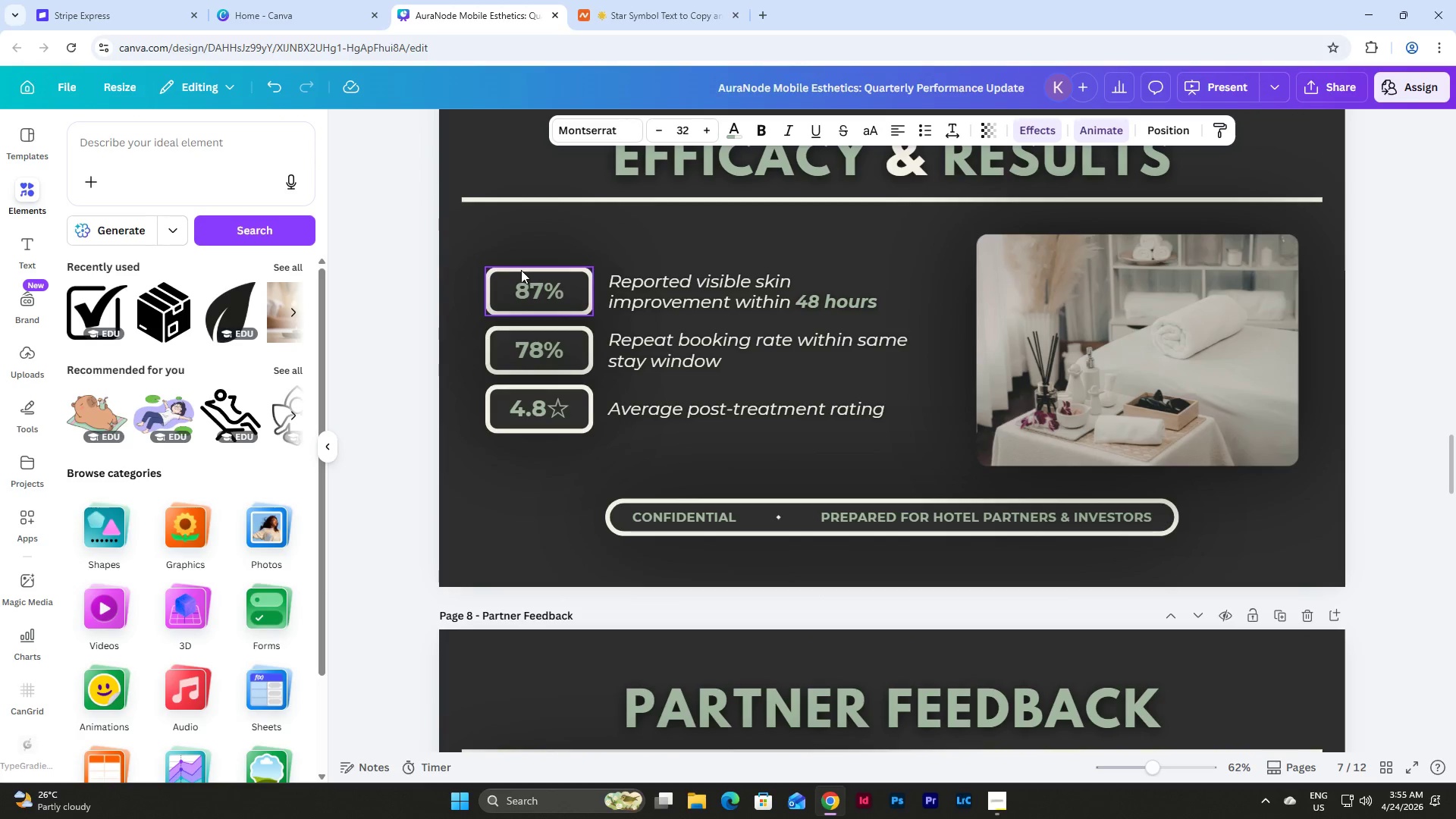 
left_click([516, 275])
 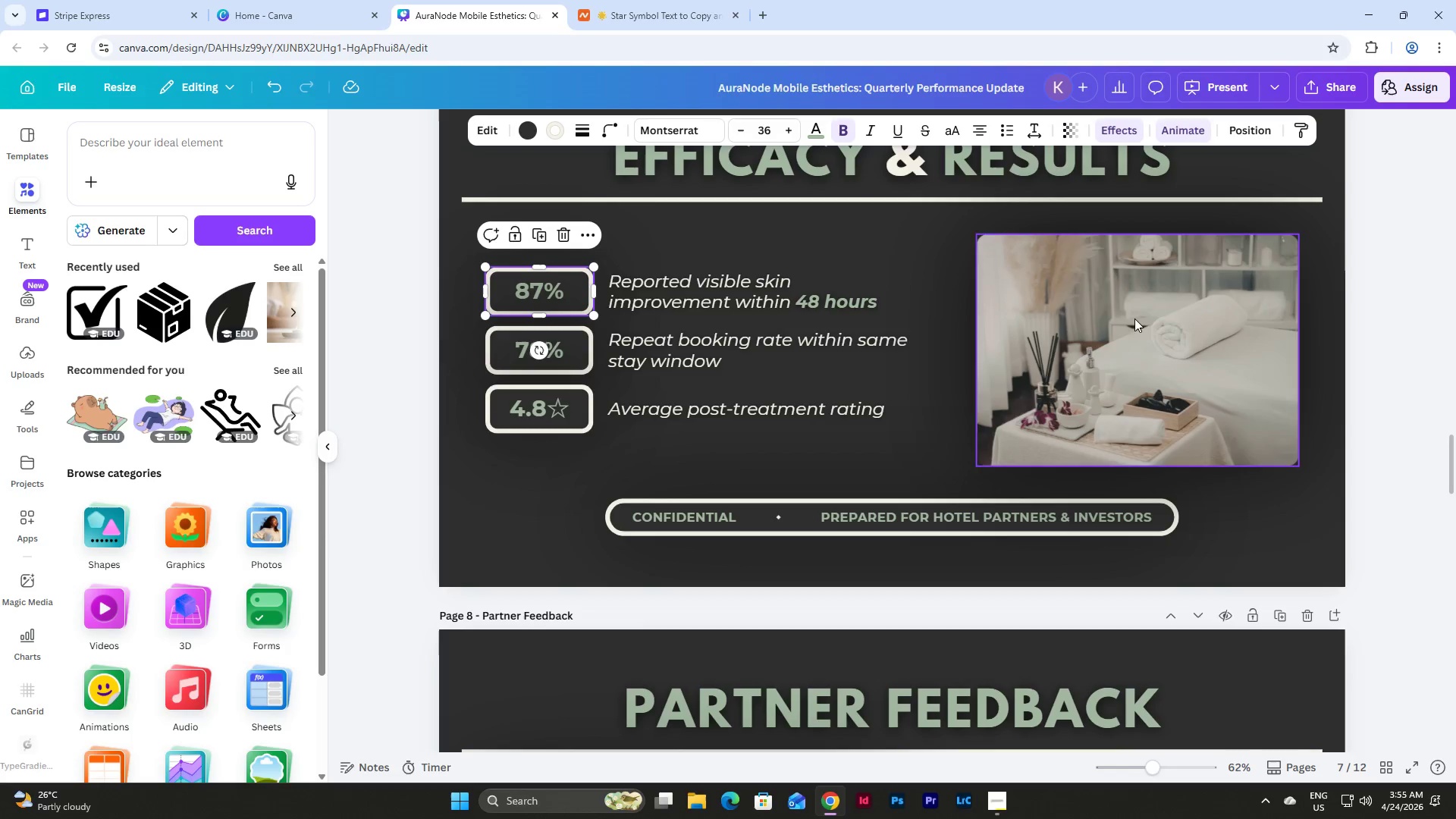 
scroll: coordinate [1398, 372], scroll_direction: up, amount: 9.0
 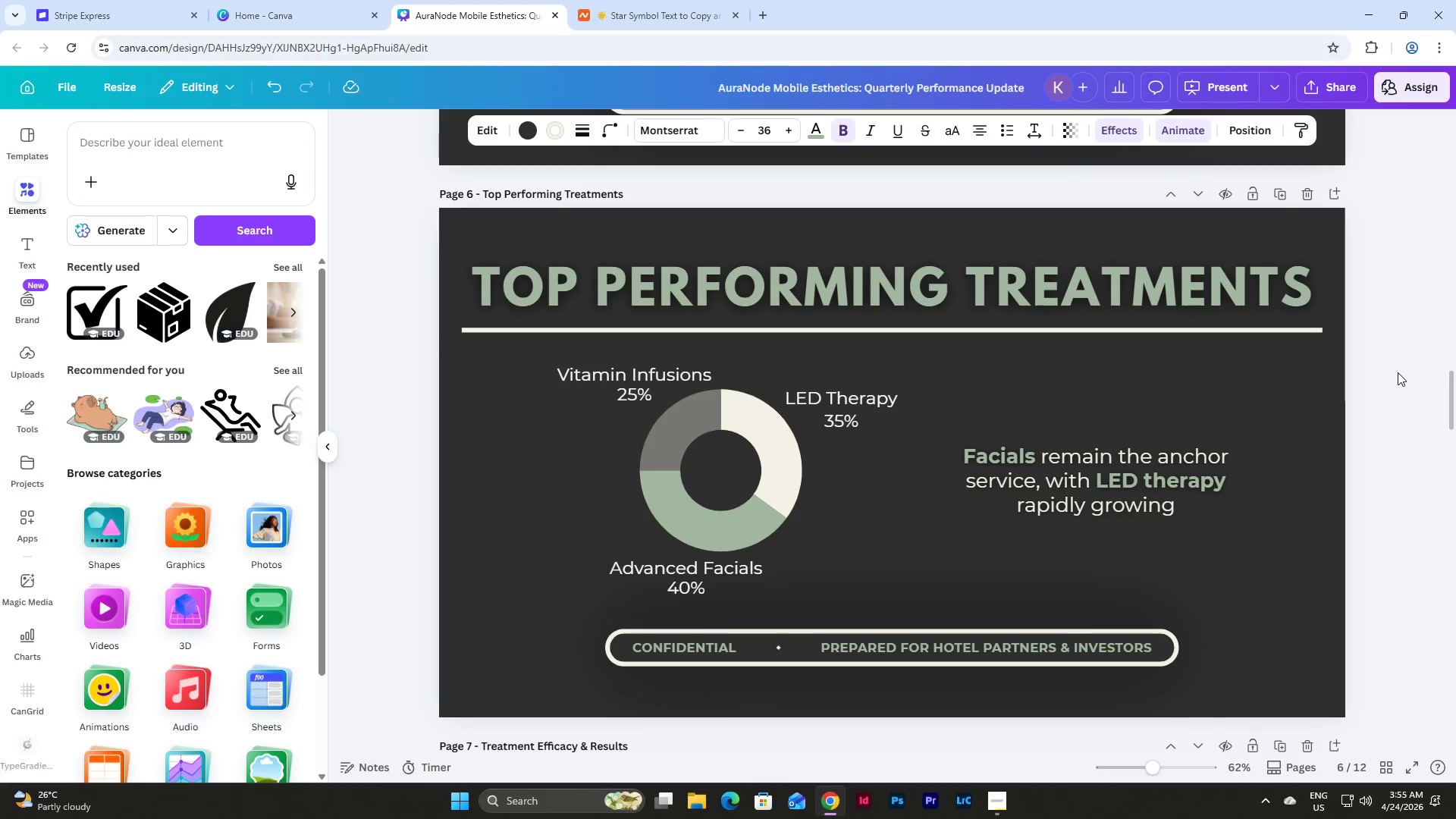 
scroll: coordinate [1398, 372], scroll_direction: down, amount: 1.0
 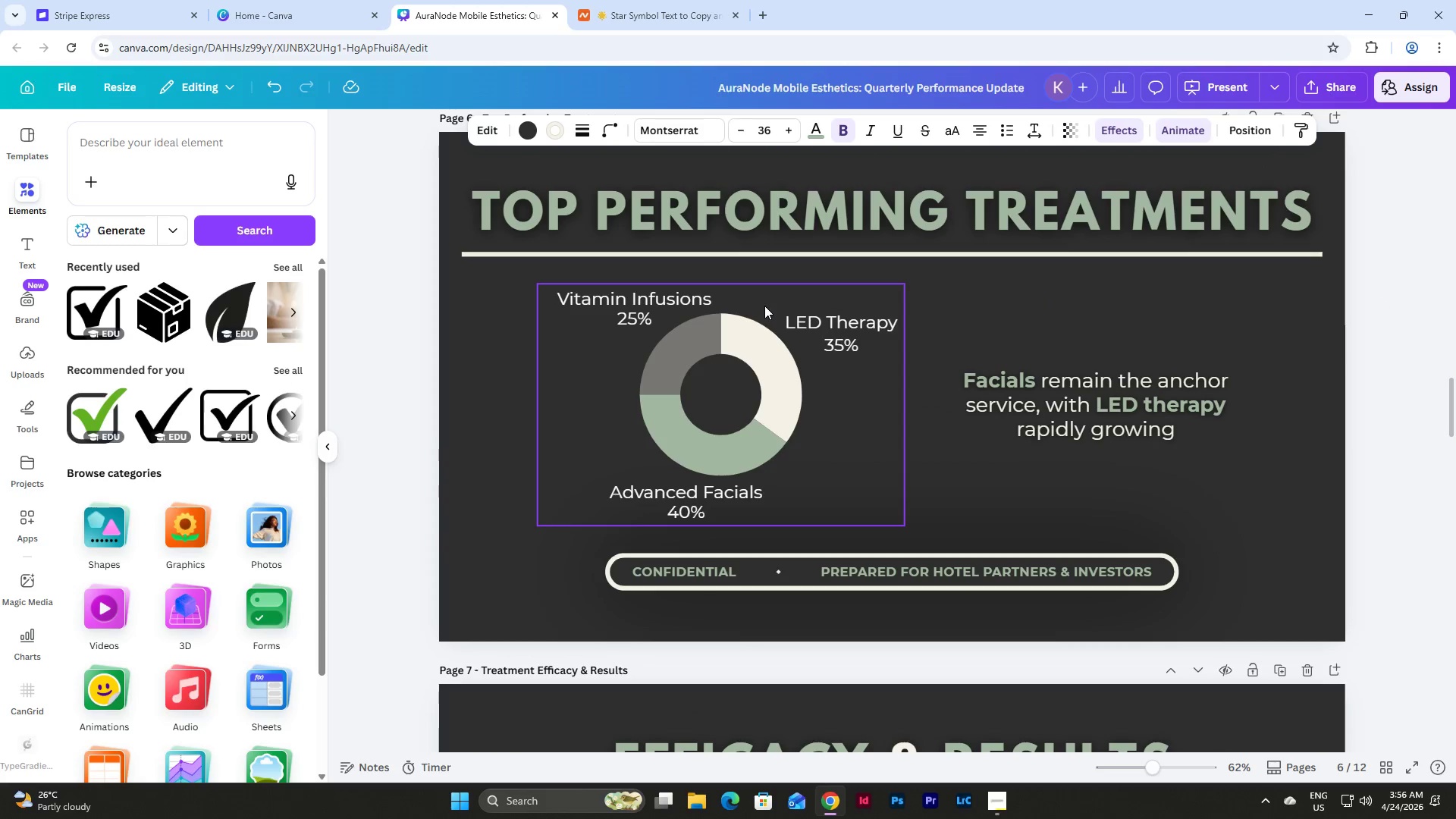 
left_click([764, 306])
 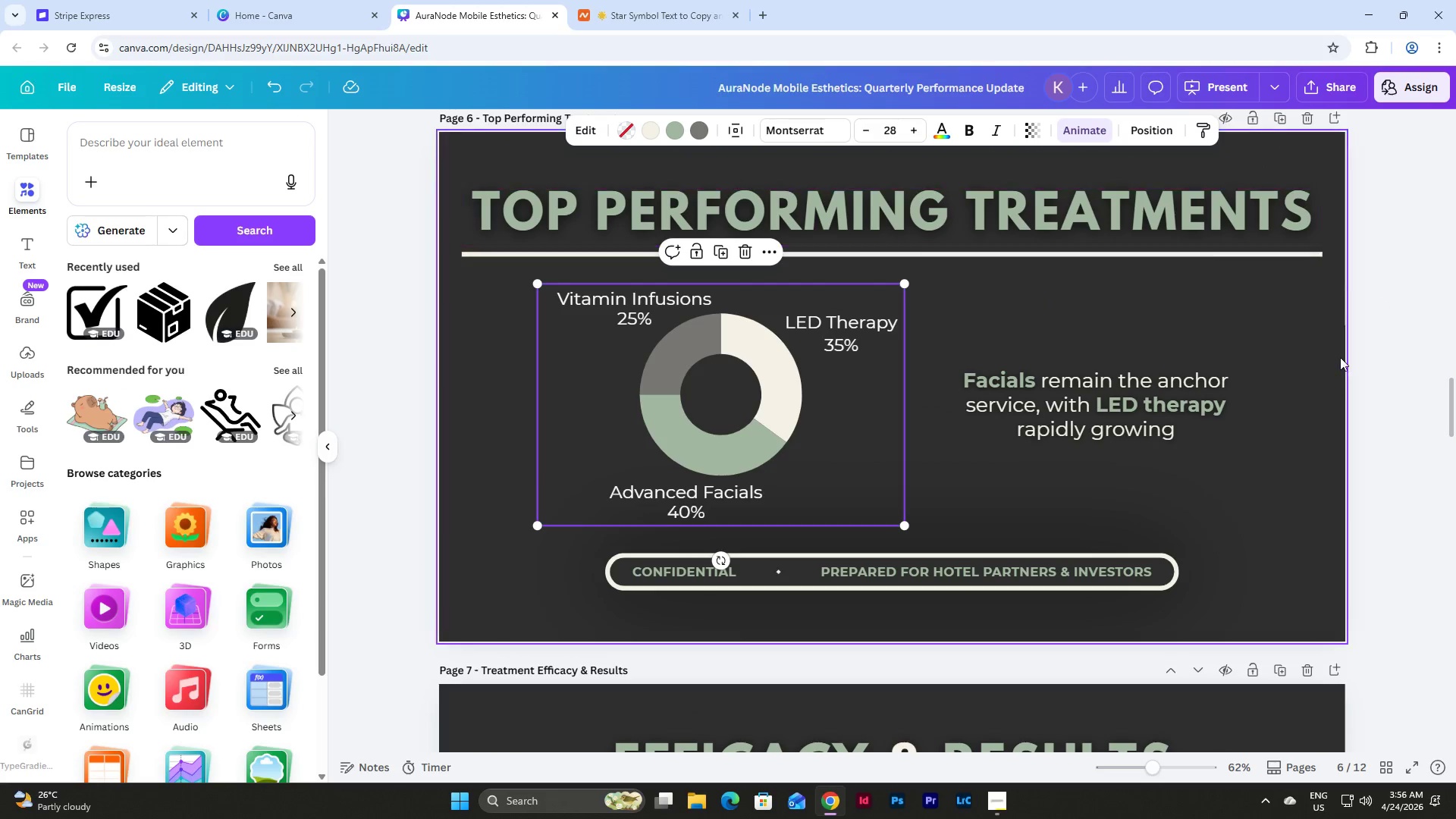 
scroll: coordinate [1357, 397], scroll_direction: up, amount: 6.0
 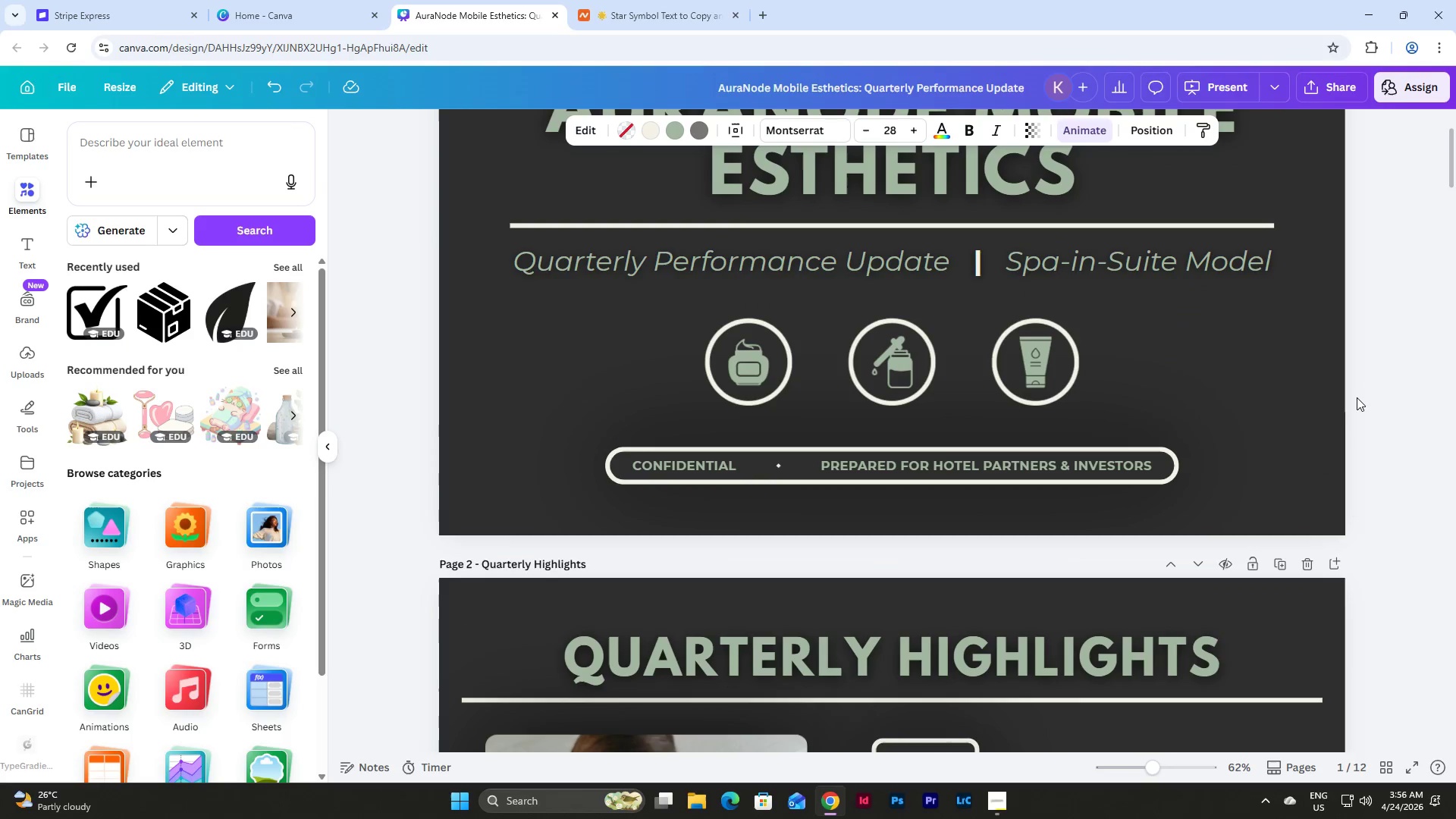 
scroll: coordinate [1357, 397], scroll_direction: down, amount: 6.0
 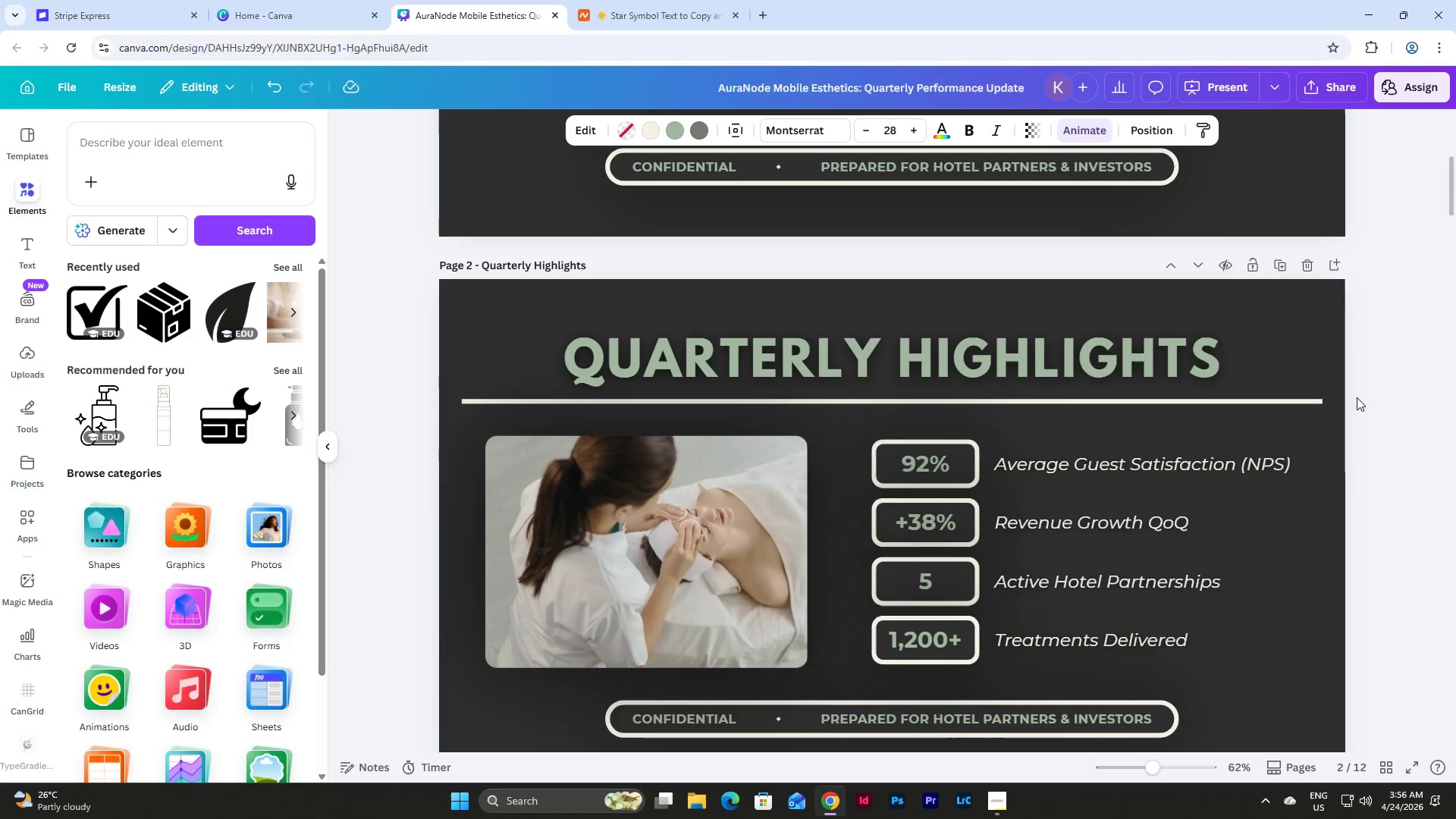 
scroll: coordinate [1357, 397], scroll_direction: up, amount: 7.0
 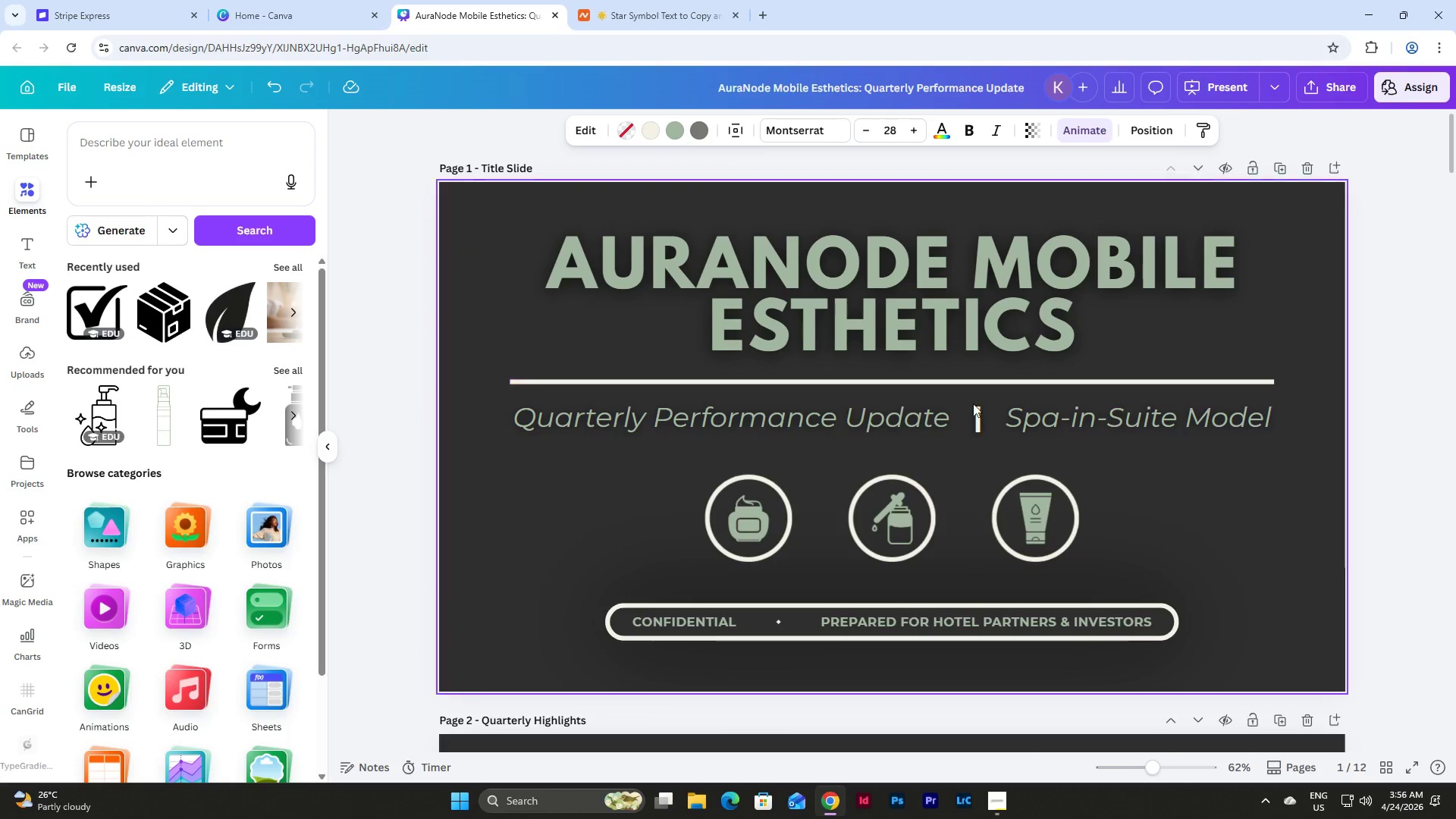 
left_click([968, 413])
 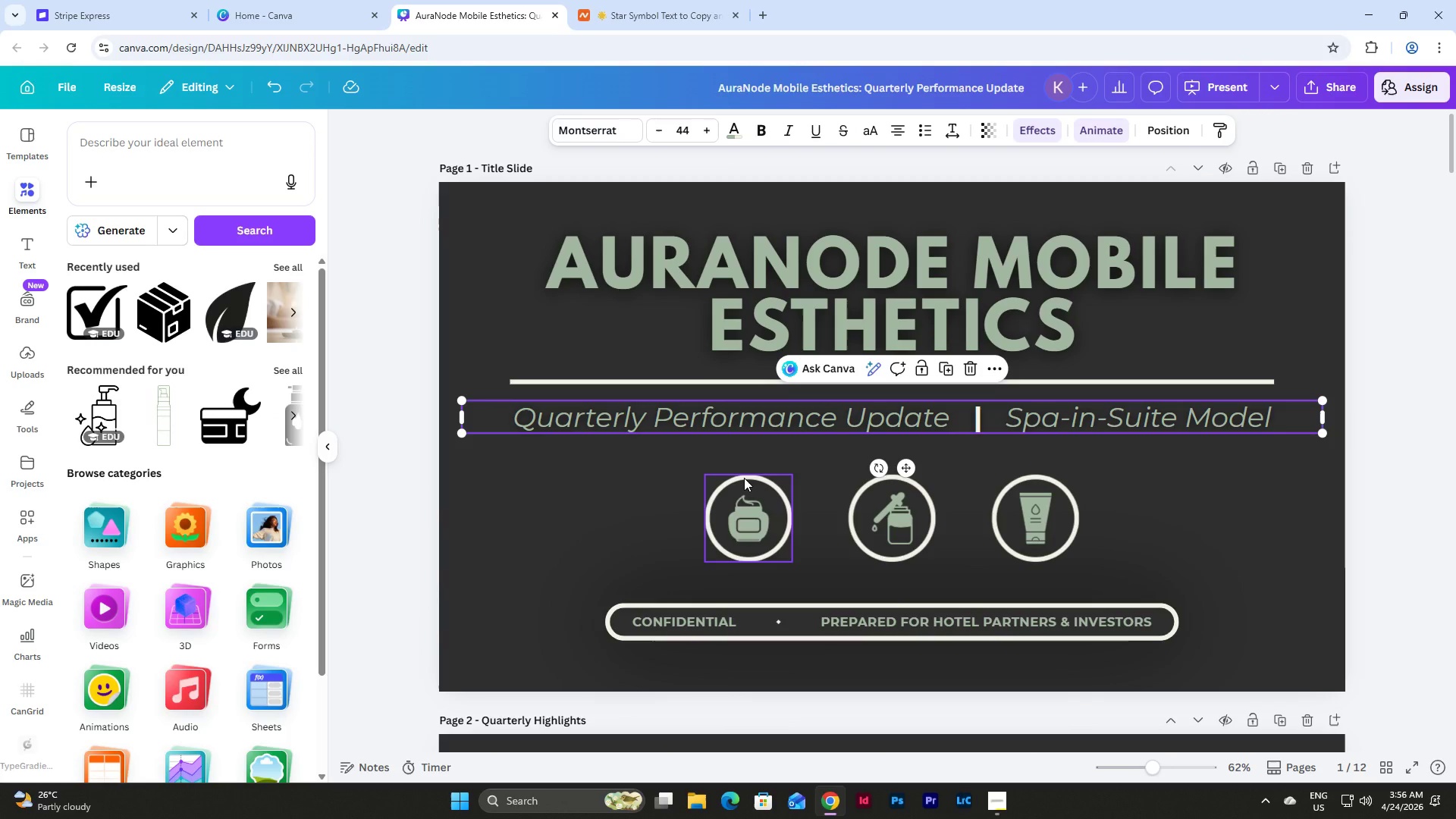 
double_click([744, 478])
 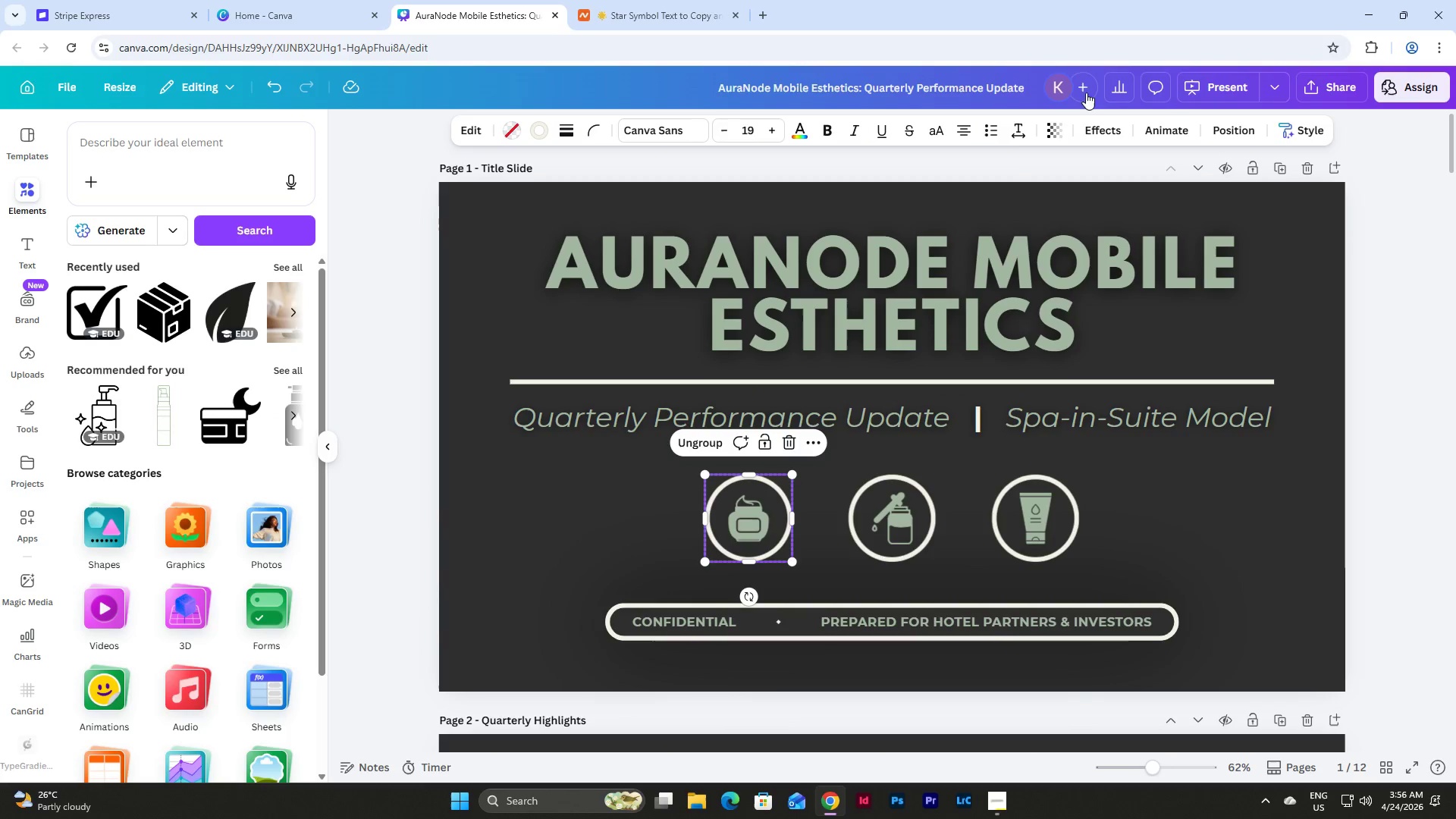 
left_click([1107, 124])
 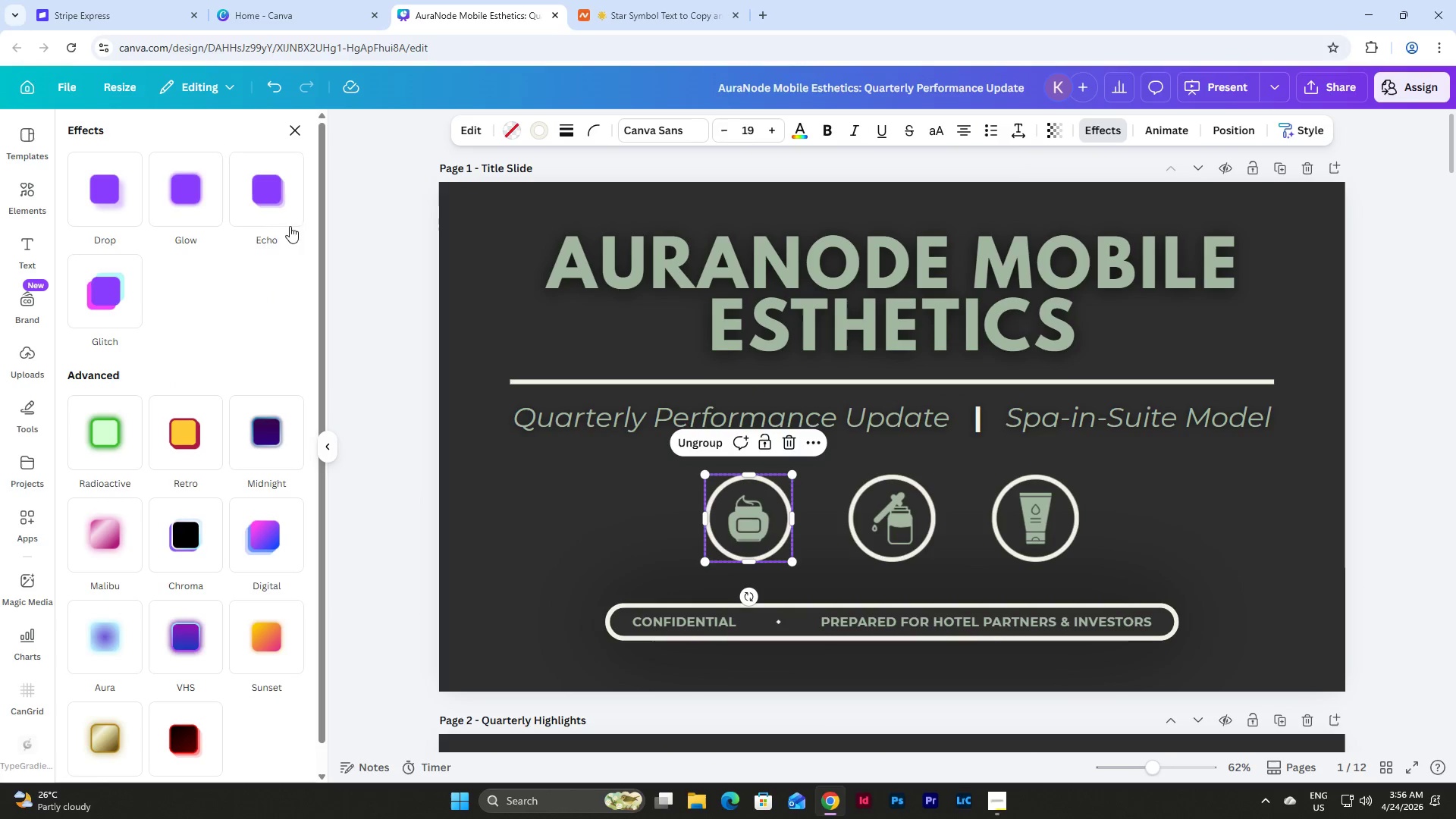 
left_click([177, 196])
 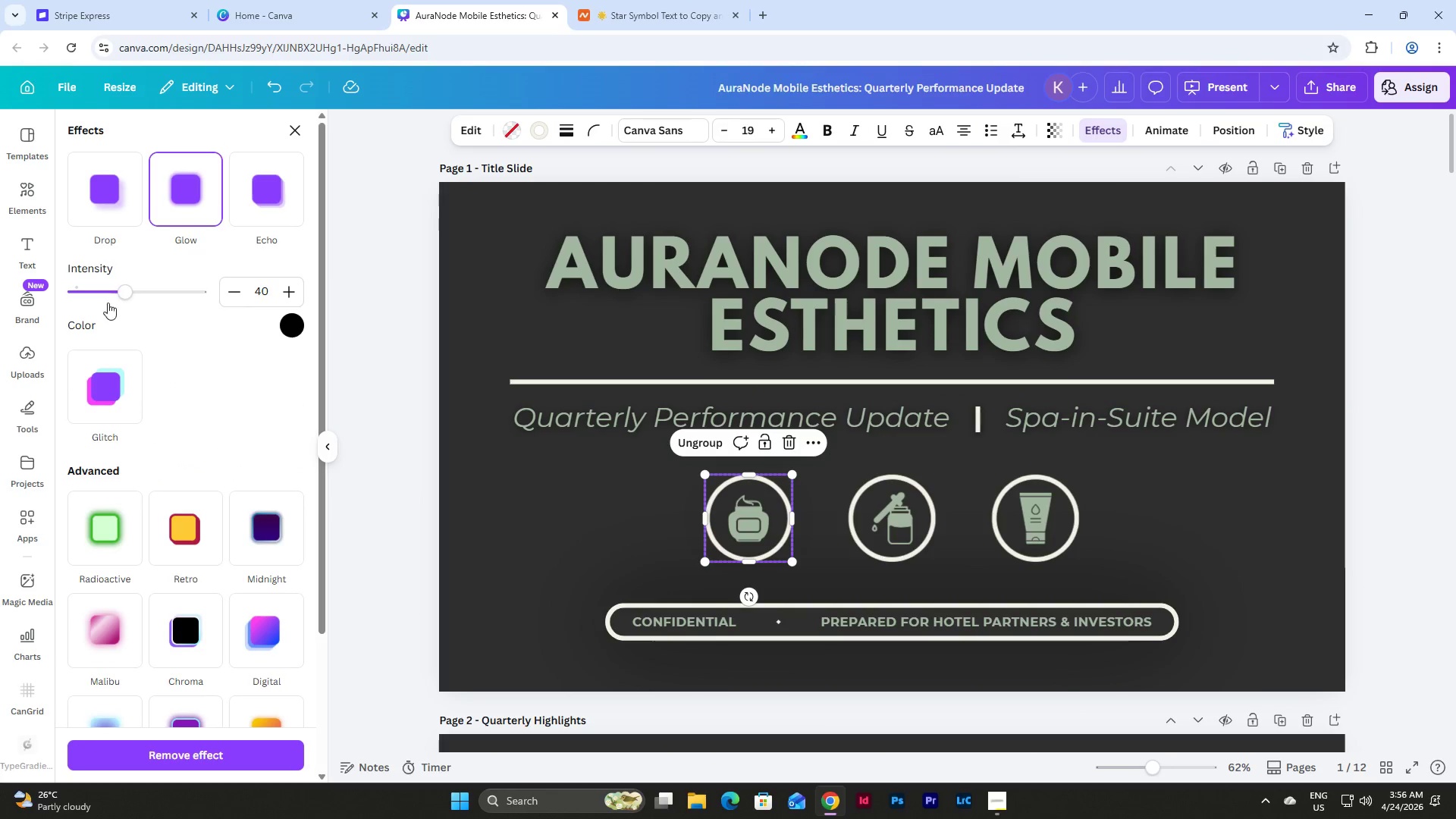 
left_click_drag(start_coordinate=[118, 296], to_coordinate=[305, 322])
 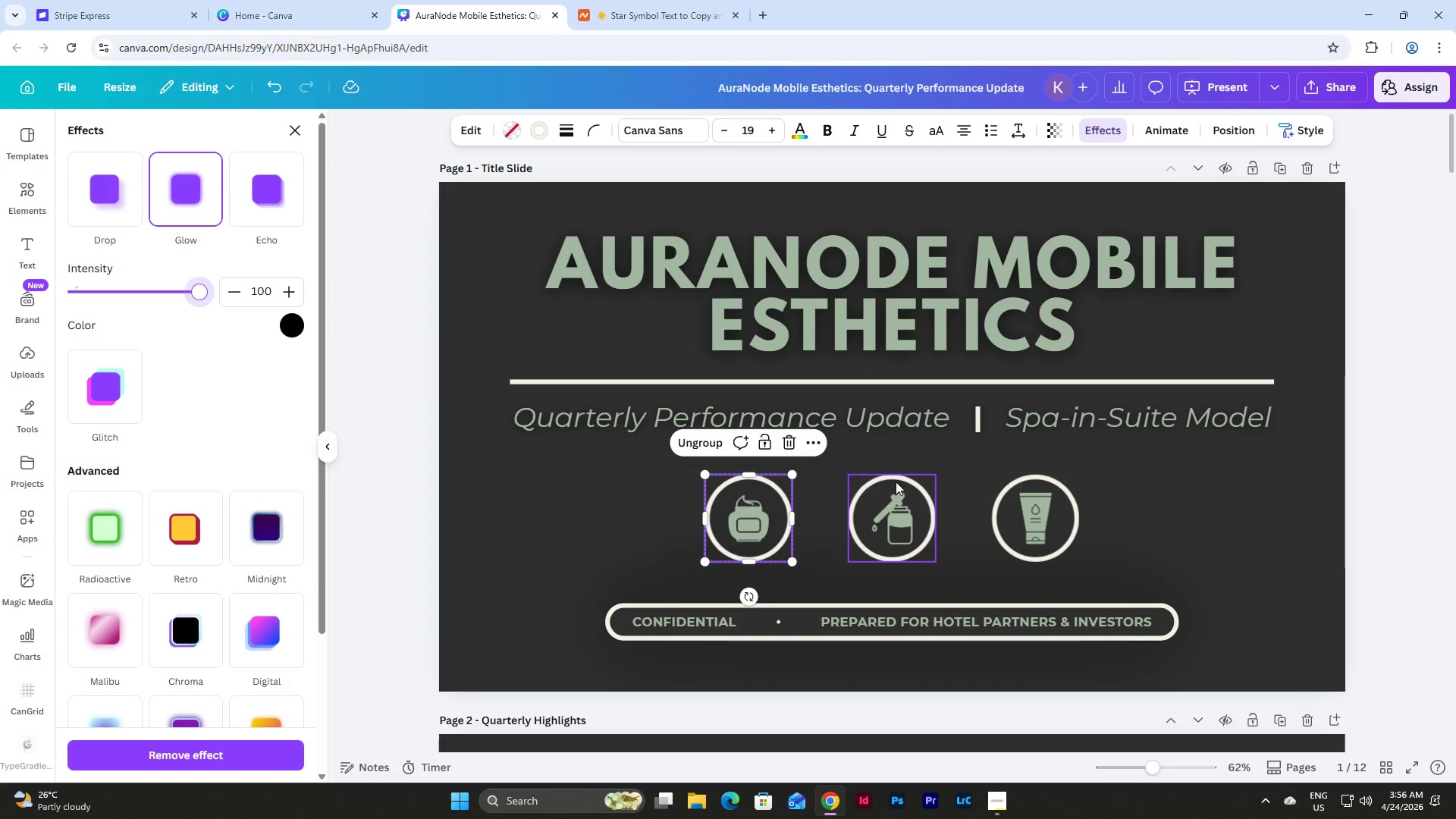 
left_click([896, 482])
 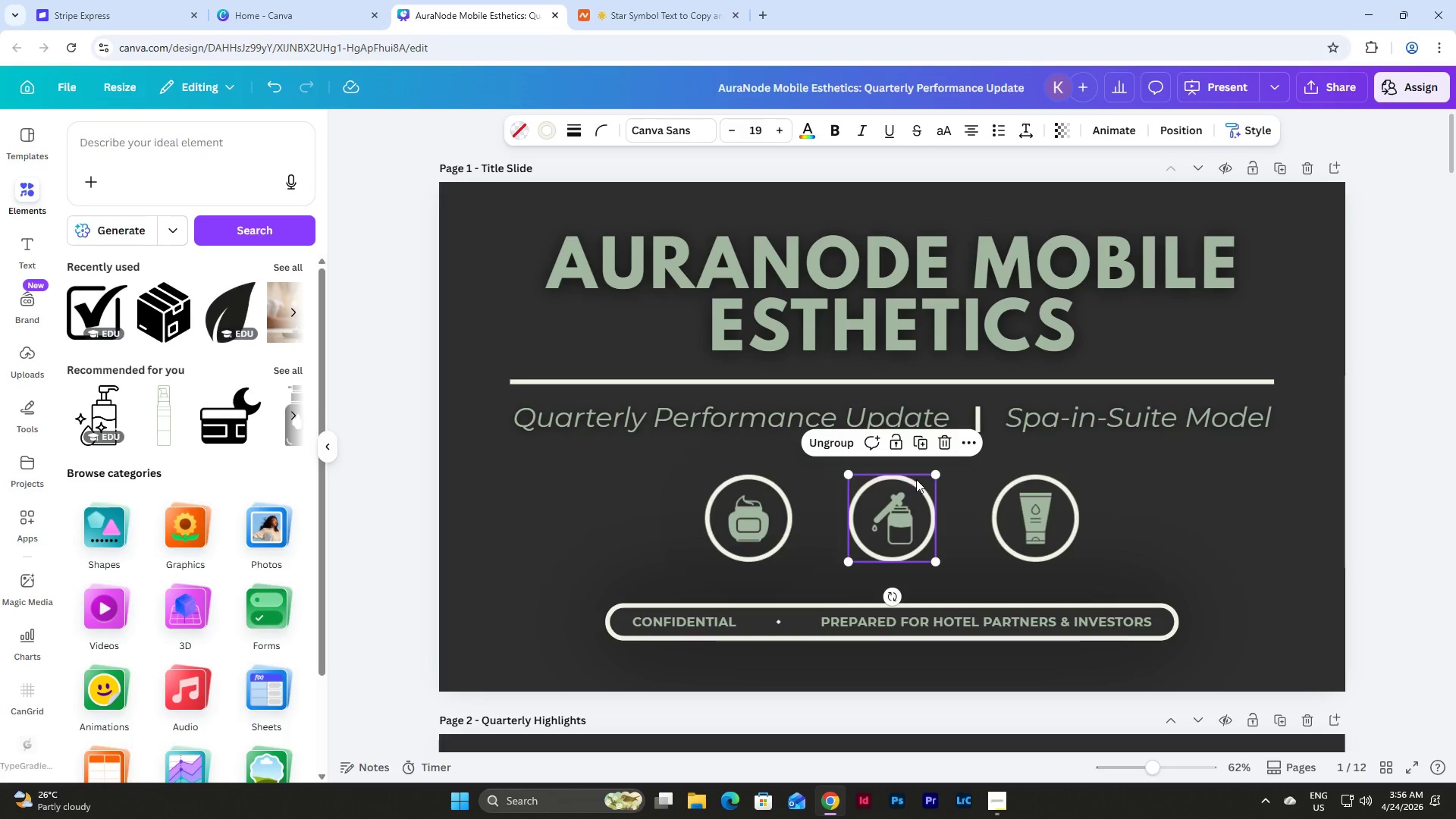 
left_click([916, 479])
 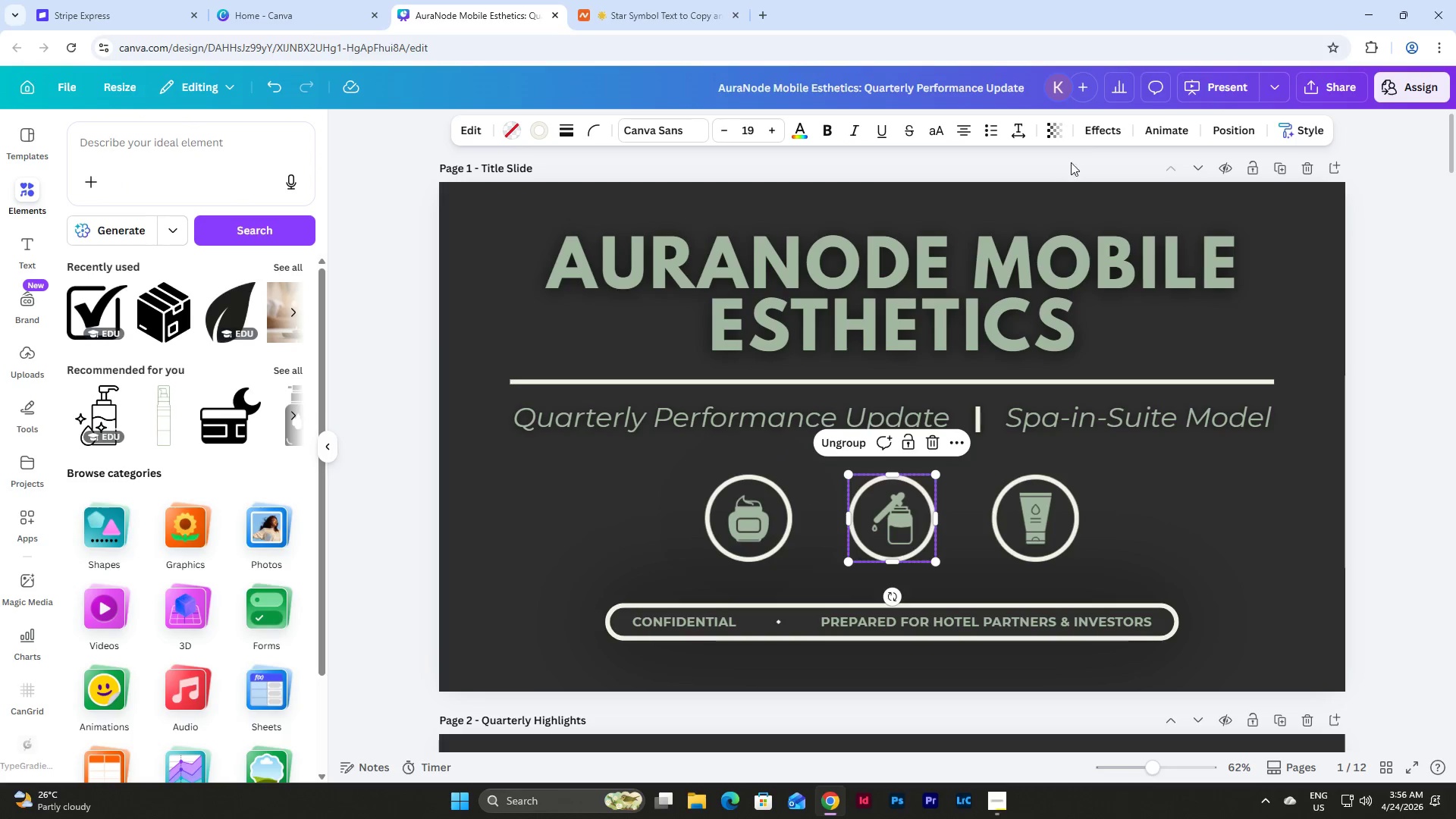 
left_click([1101, 124])
 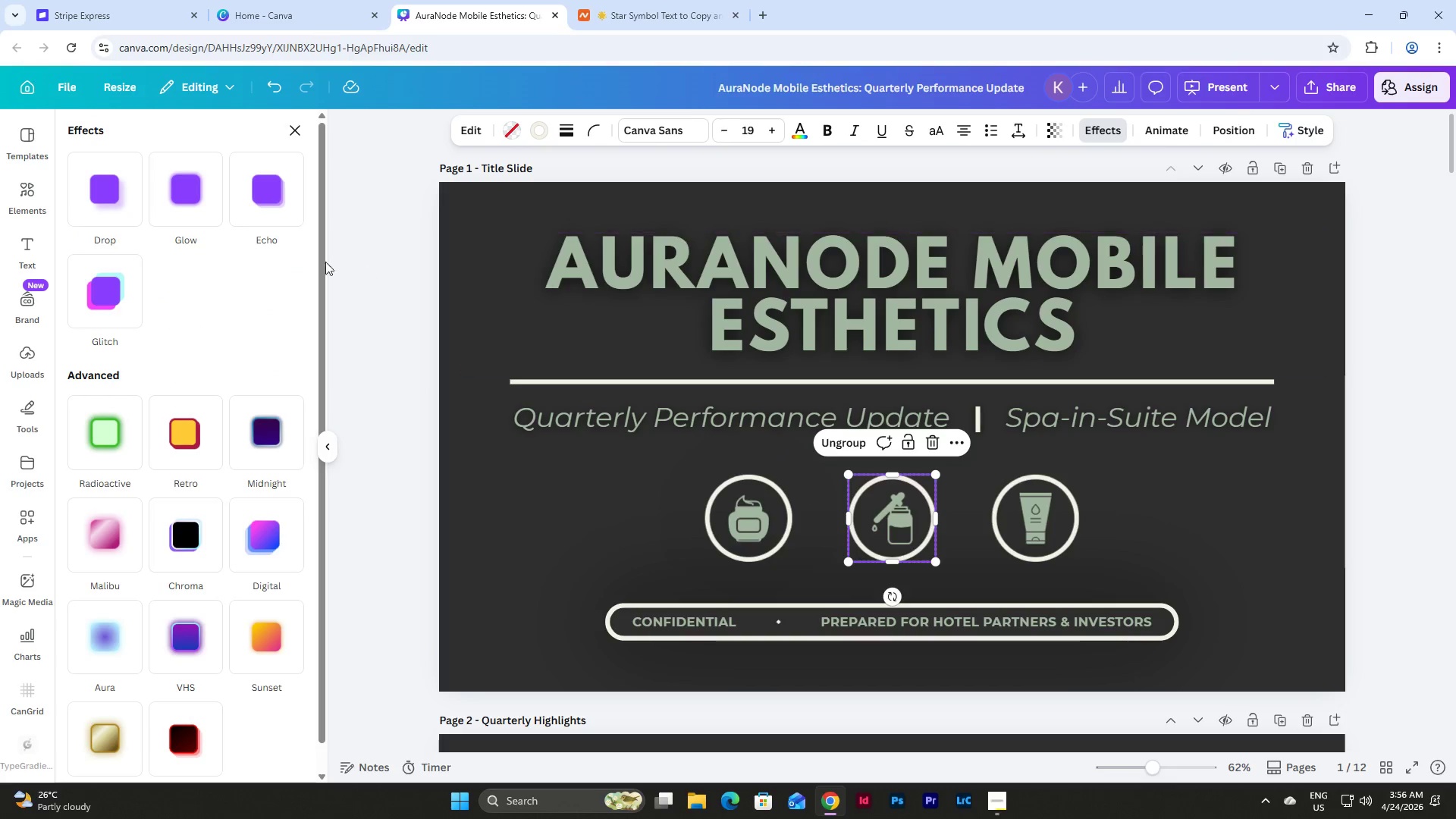 
left_click([176, 199])
 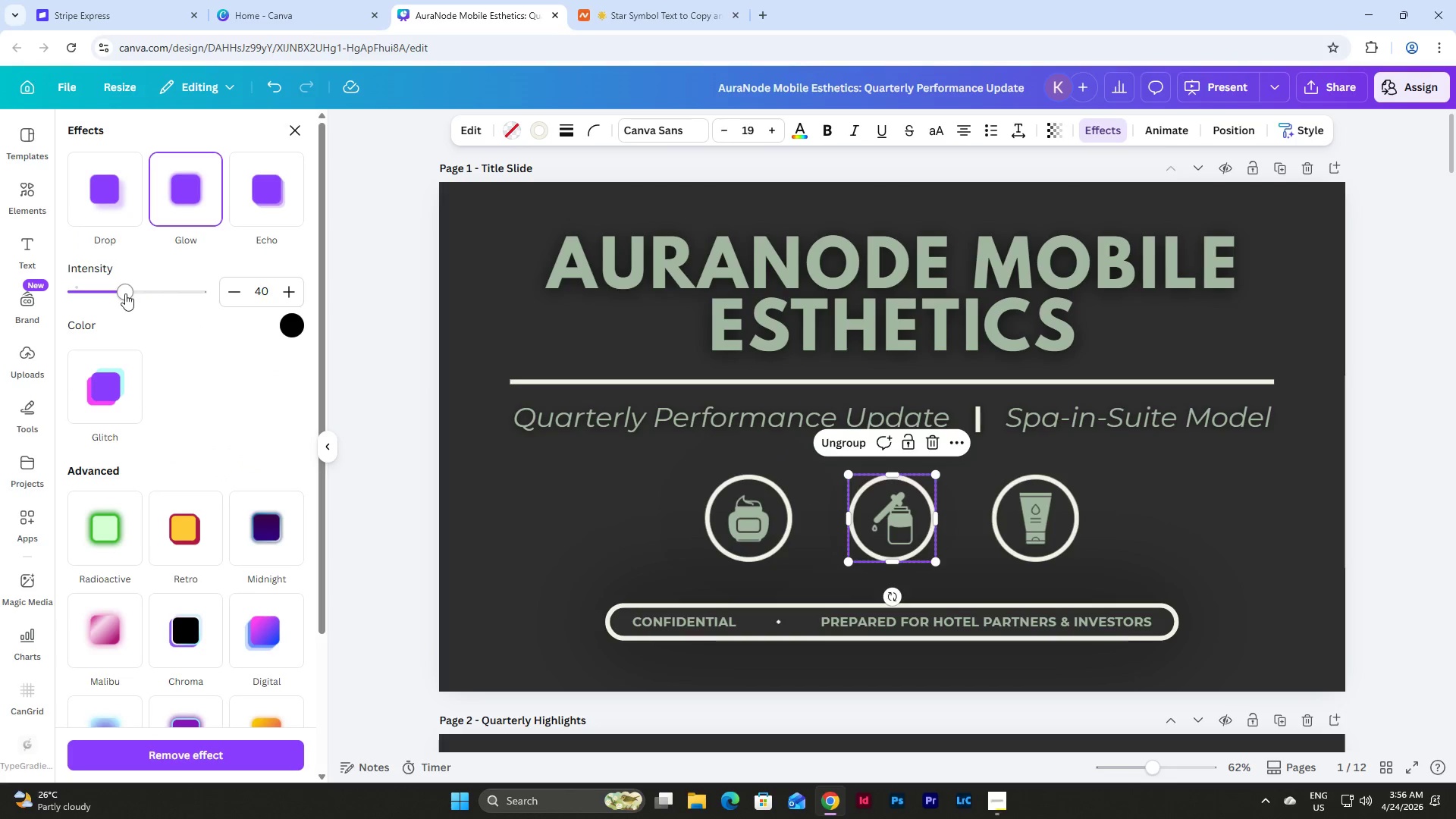 
left_click_drag(start_coordinate=[123, 293], to_coordinate=[331, 318])
 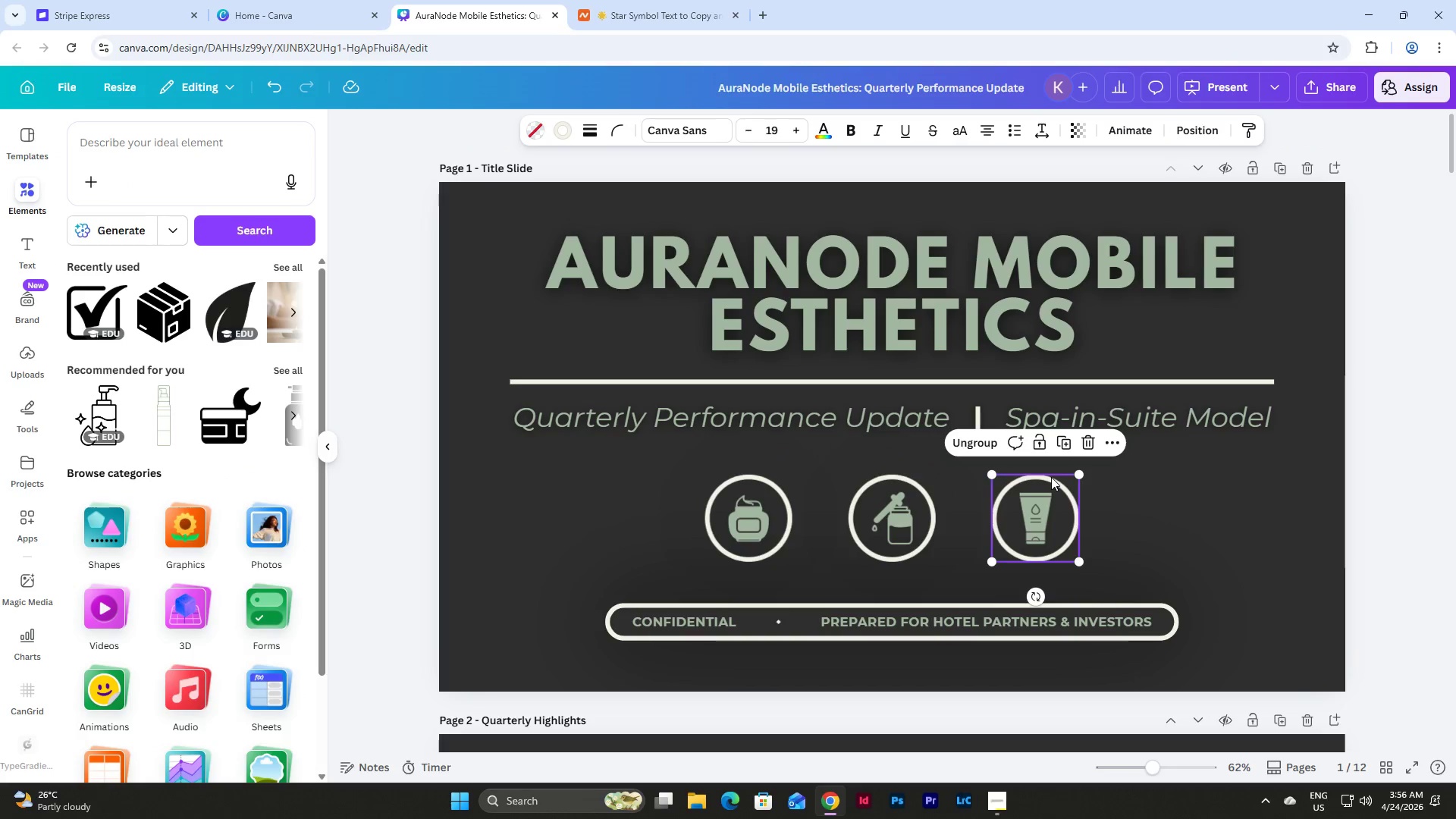 
double_click([1051, 477])
 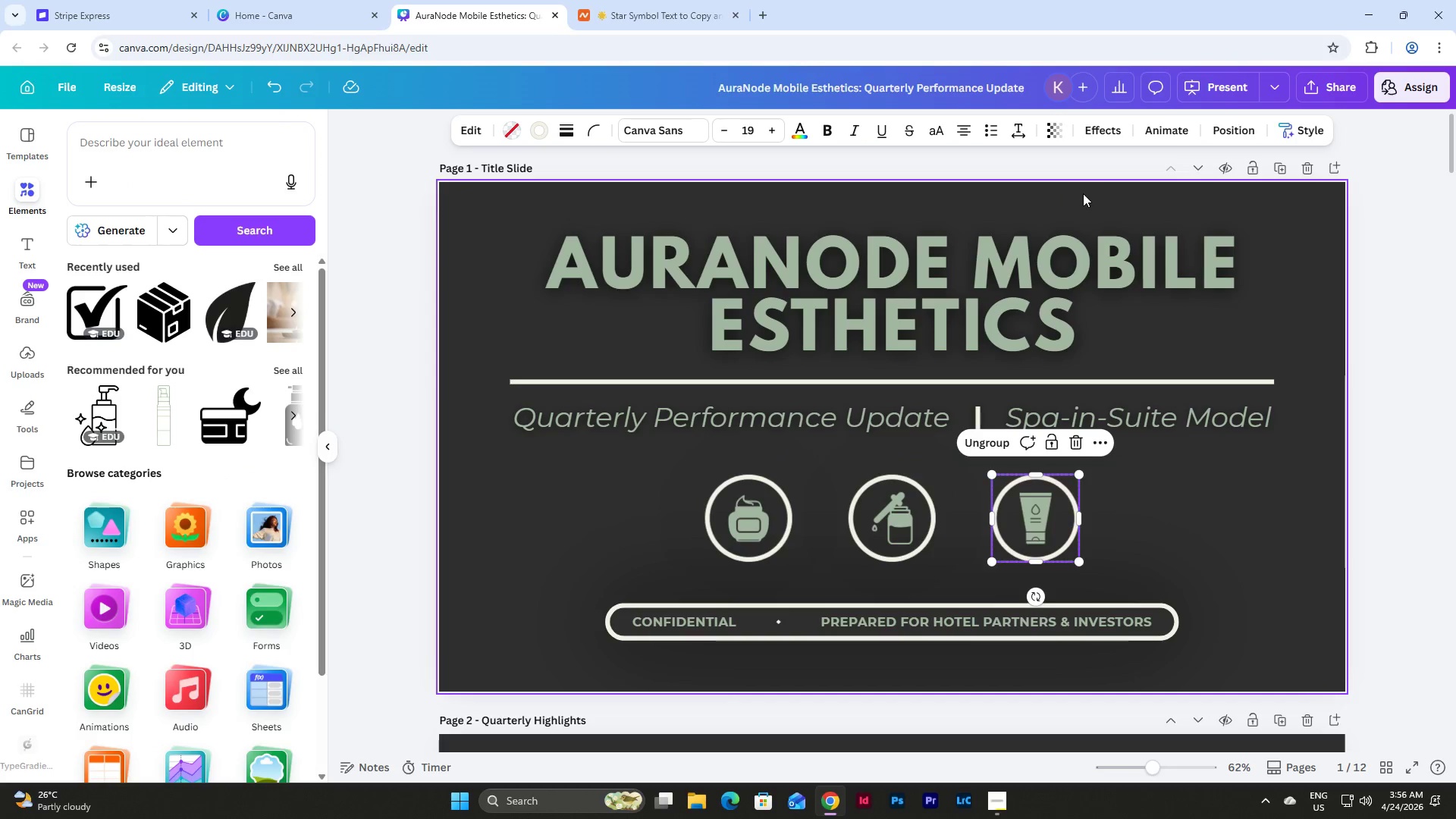 
left_click([1096, 127])
 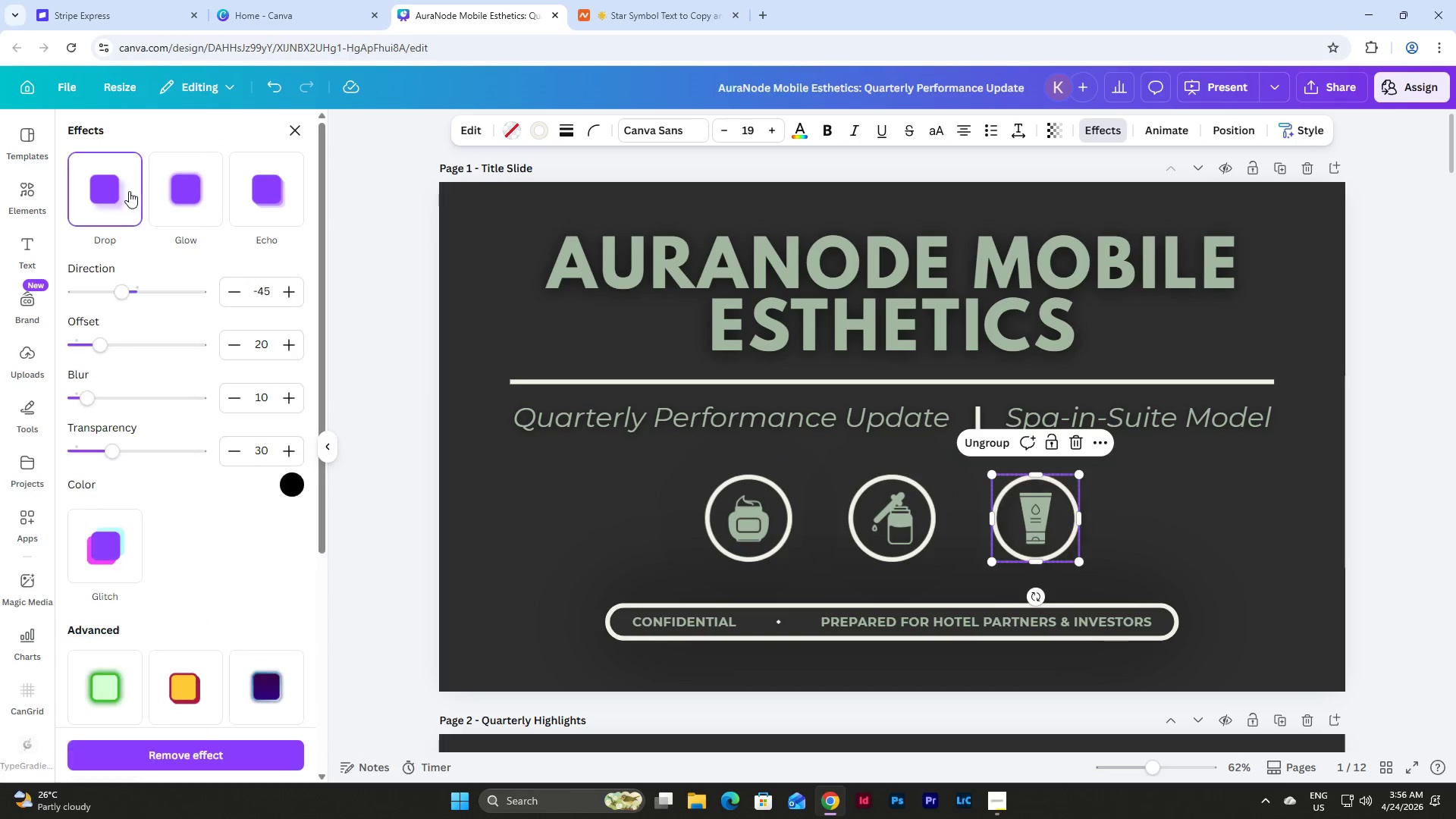 
double_click([193, 194])
 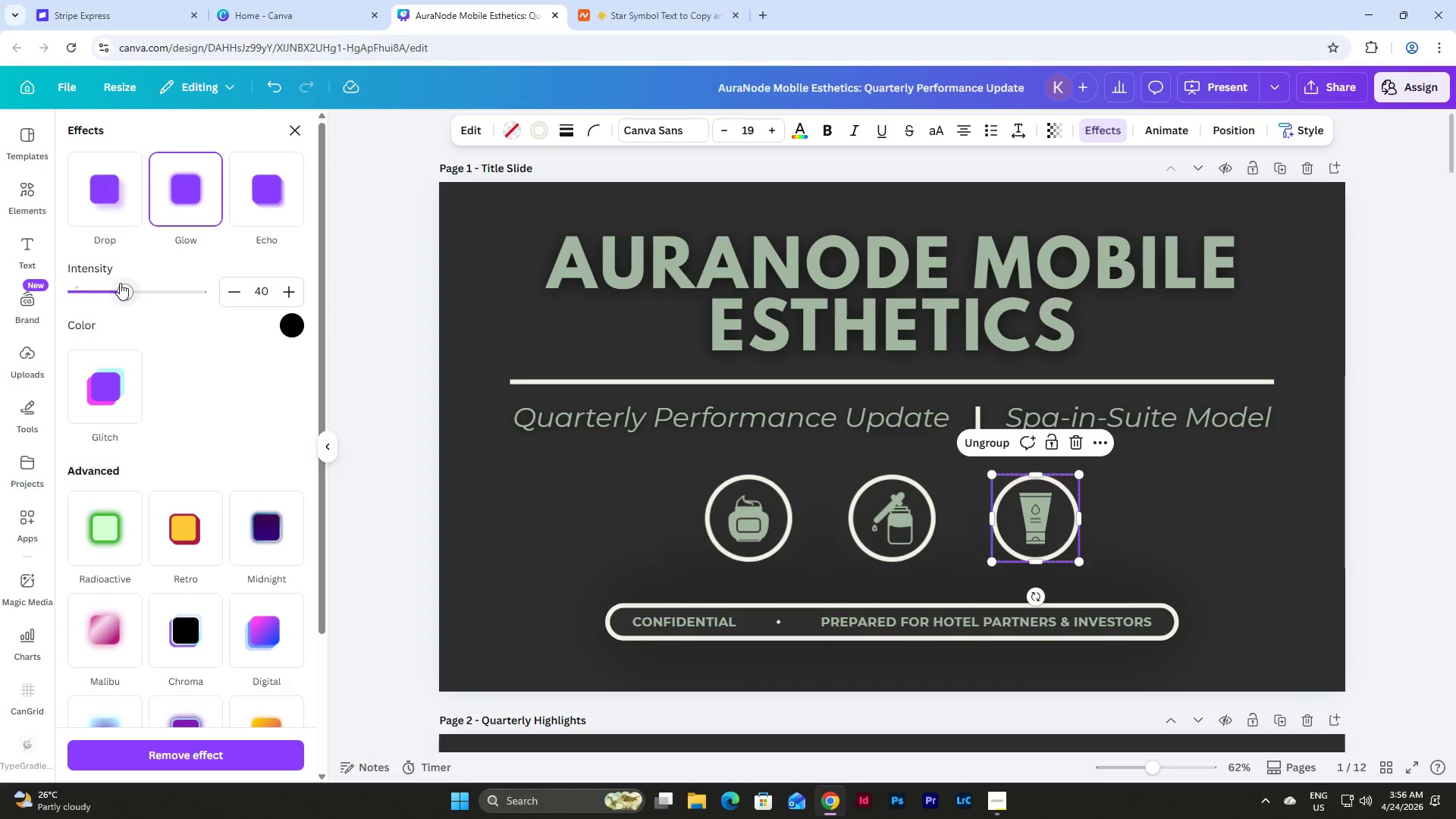 
left_click_drag(start_coordinate=[120, 287], to_coordinate=[280, 300])
 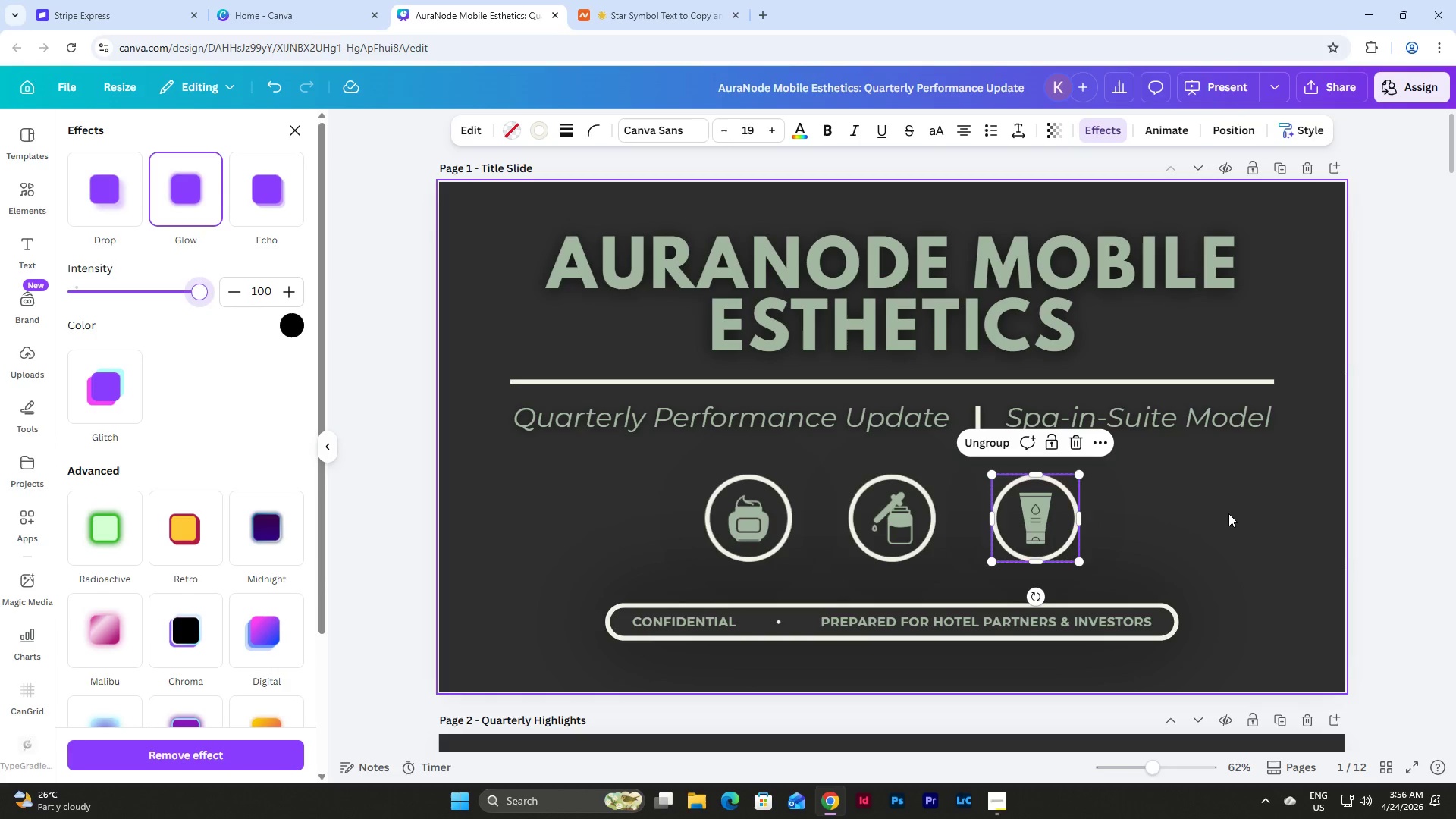 
left_click([1228, 513])
 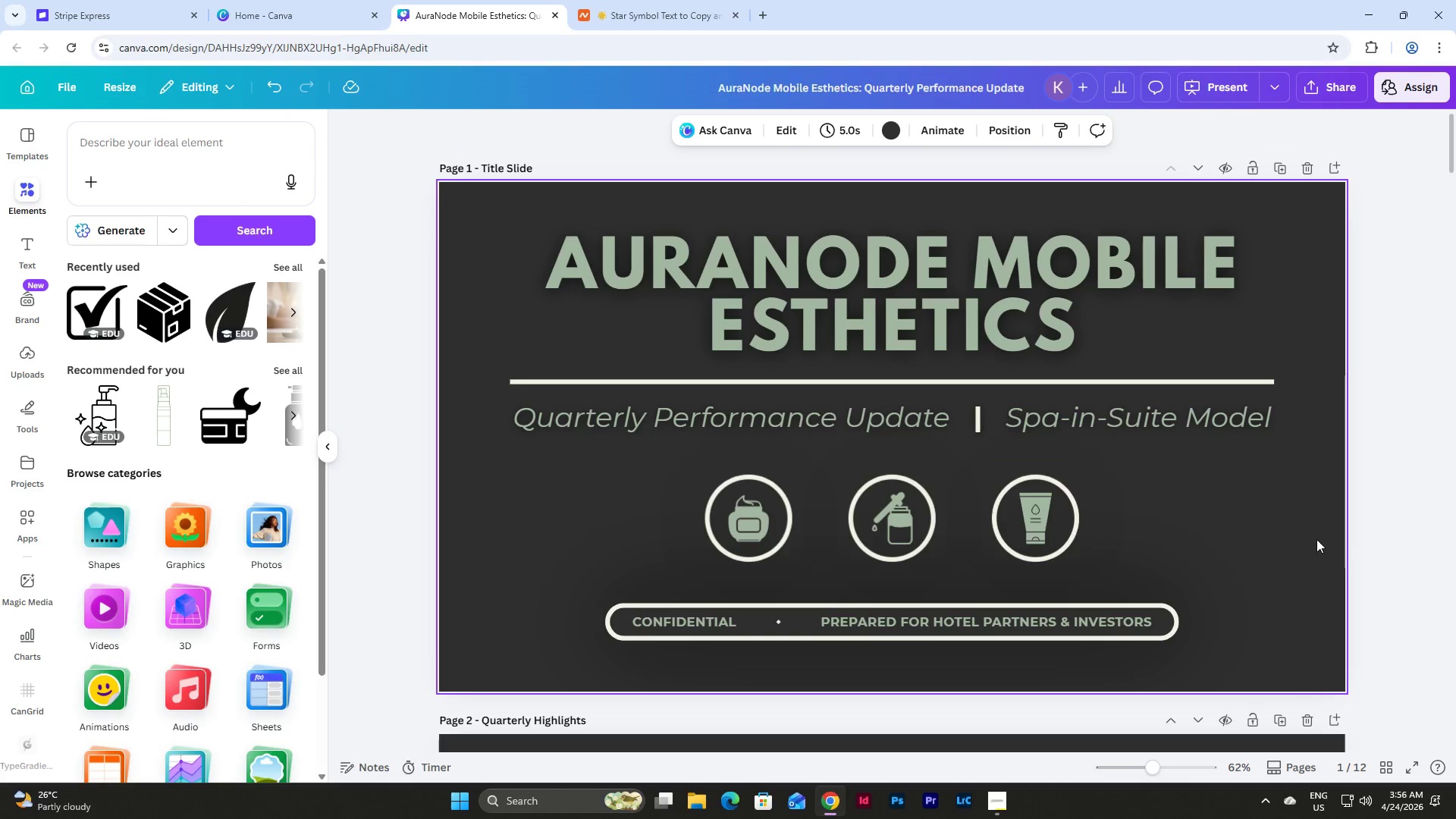 
scroll: coordinate [1348, 543], scroll_direction: down, amount: 81.0
 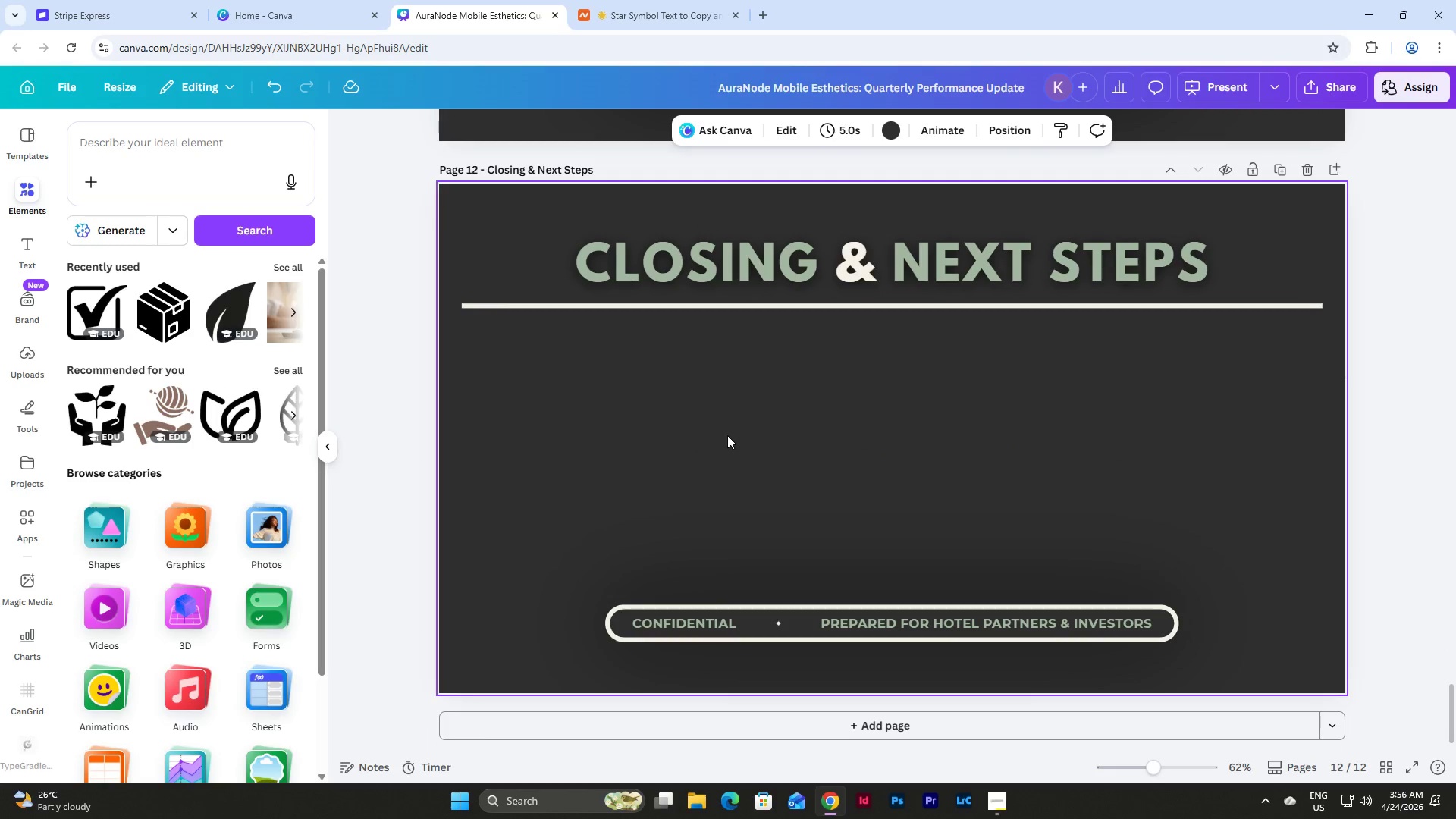 
left_click([727, 435])
 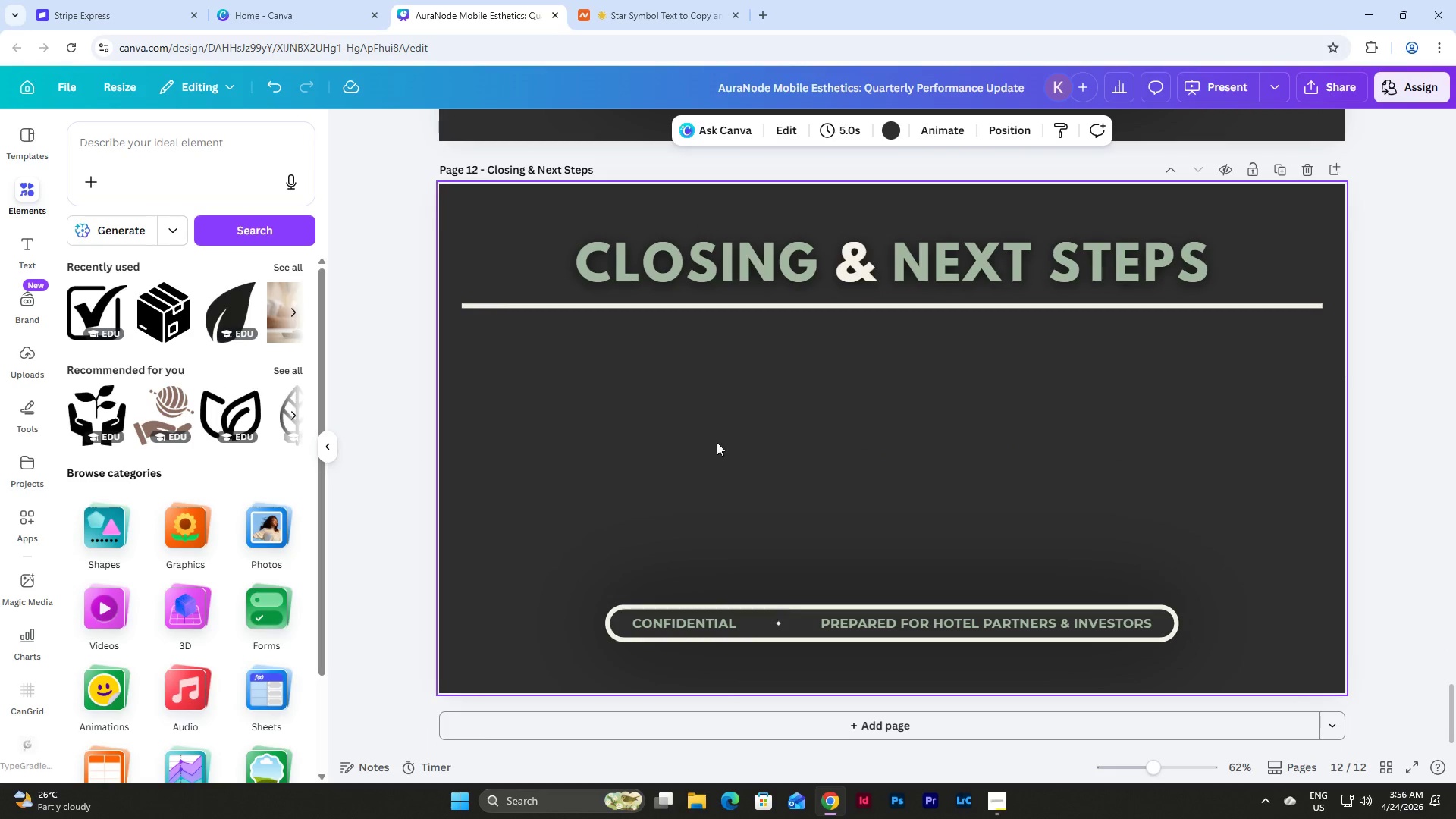 
key(Control+V)
 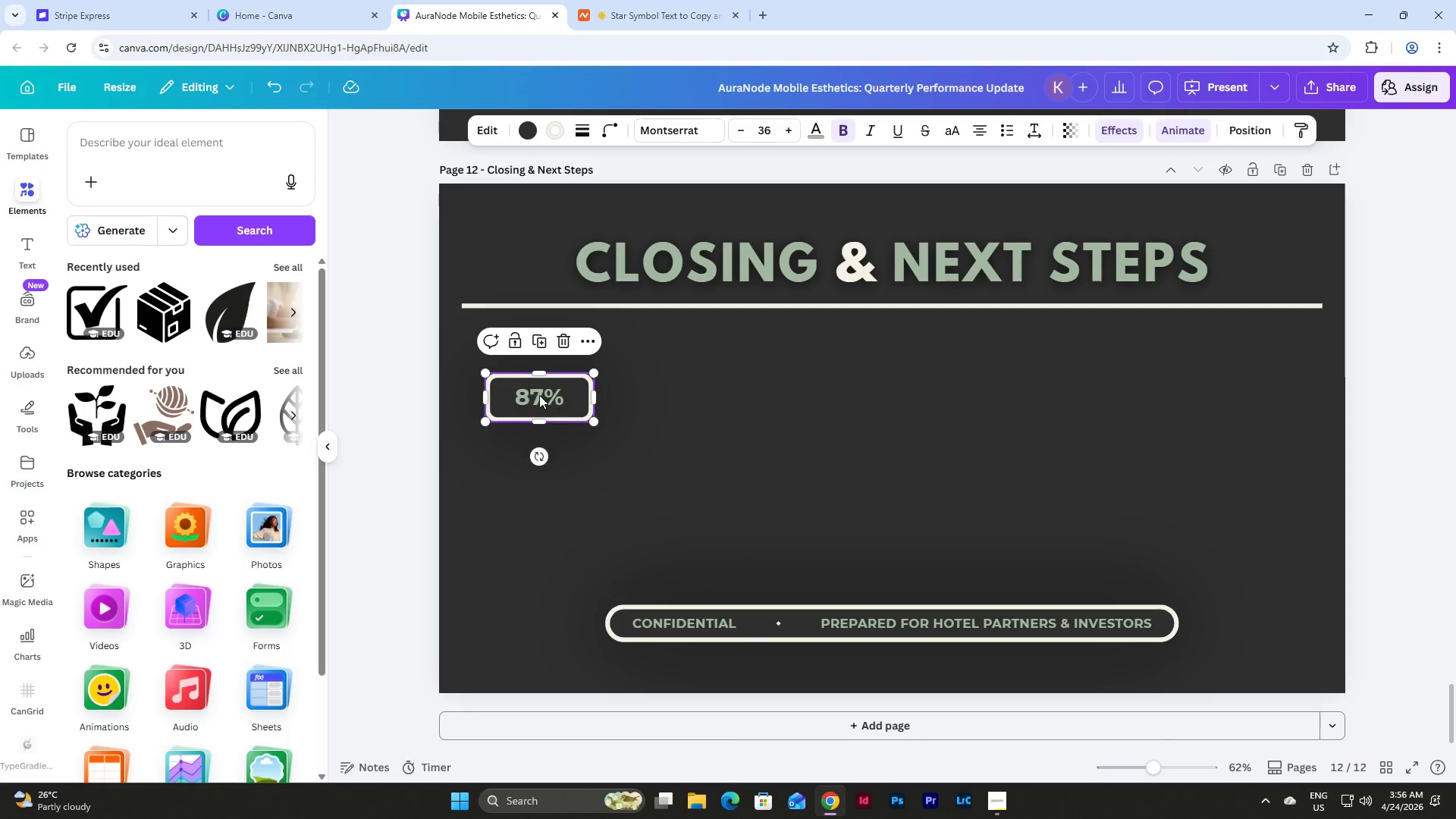 
left_click_drag(start_coordinate=[539, 394], to_coordinate=[511, 377])
 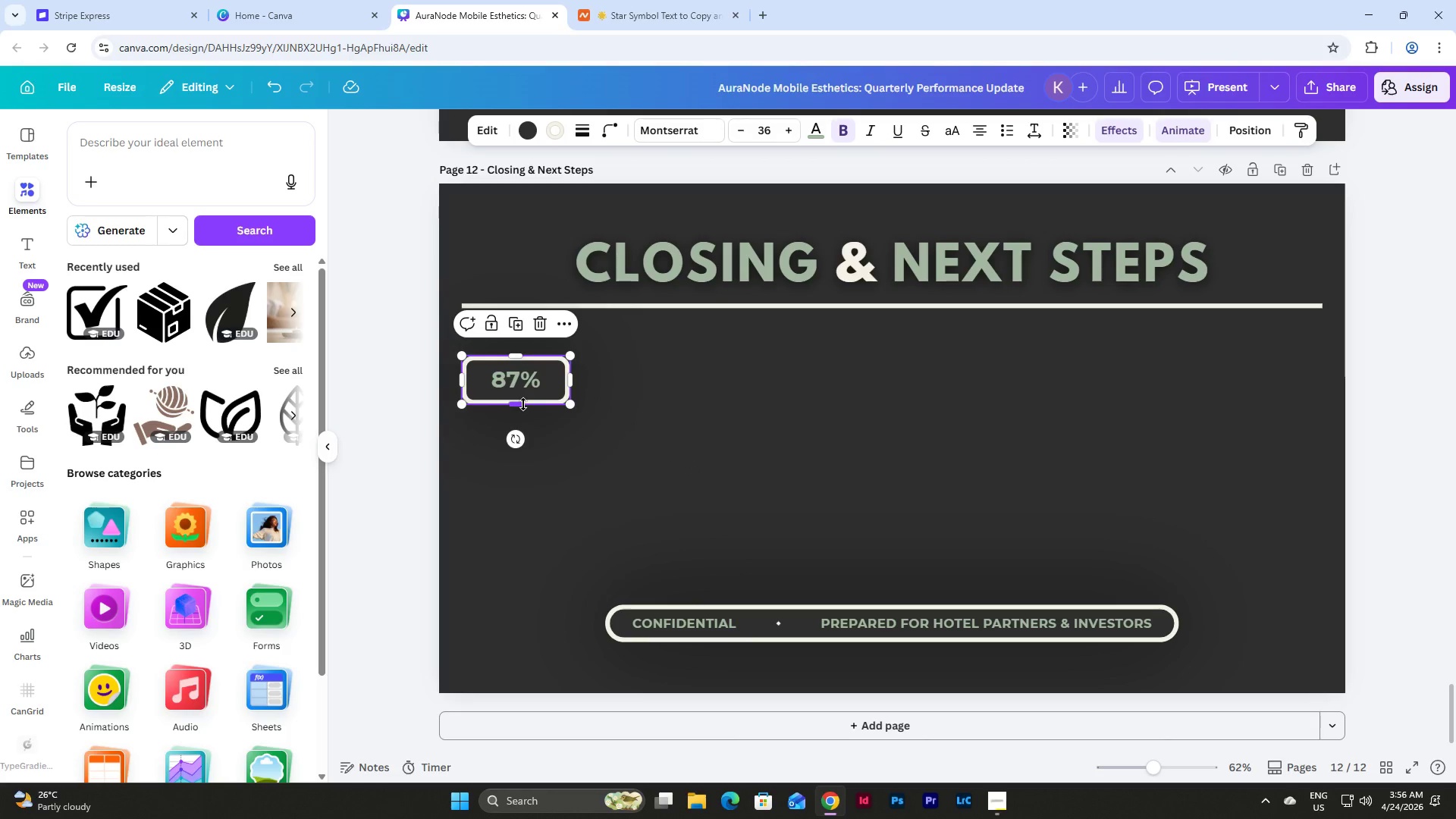 
left_click_drag(start_coordinate=[523, 404], to_coordinate=[539, 566])
 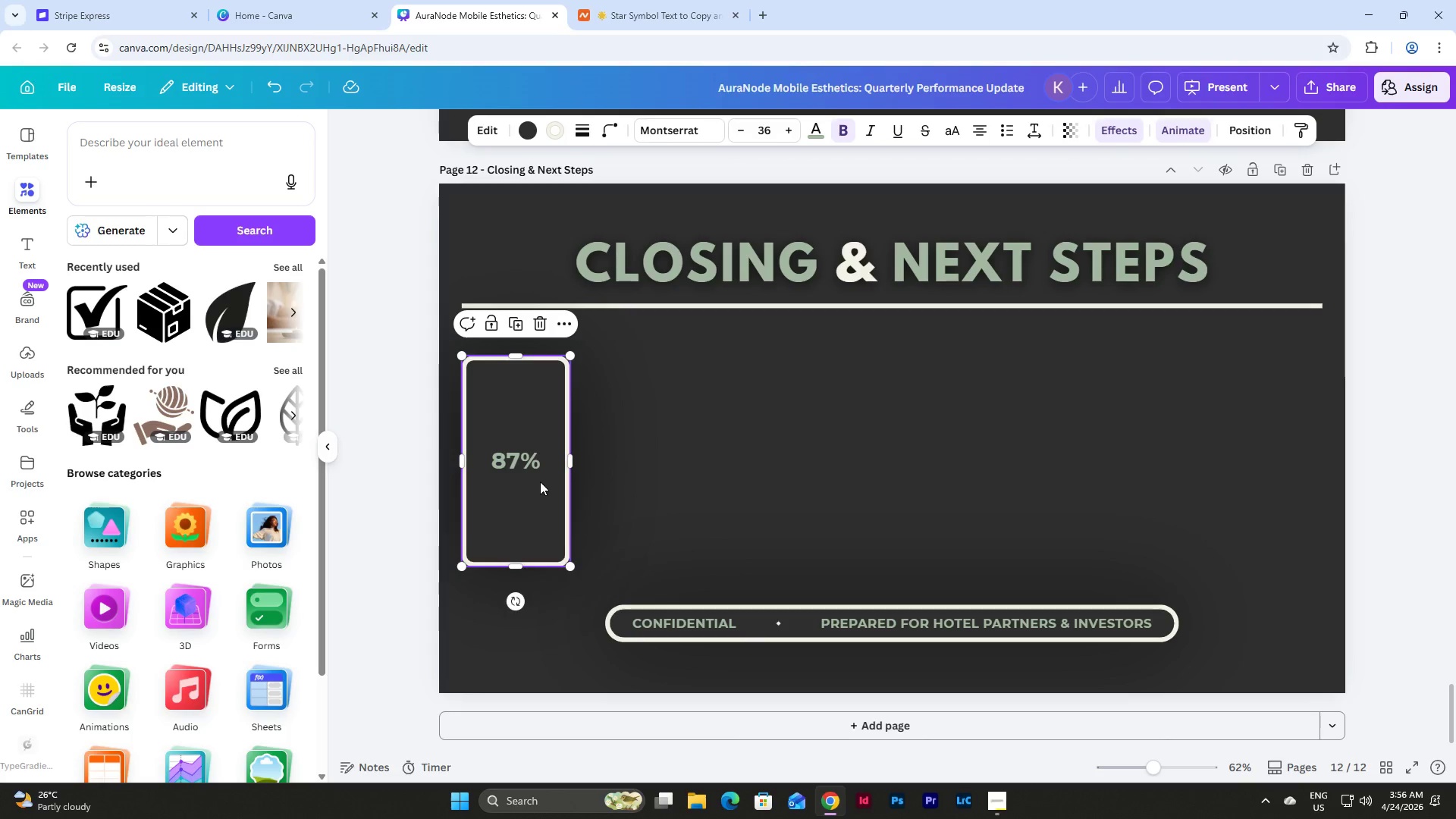 
left_click_drag(start_coordinate=[540, 482], to_coordinate=[919, 475])
 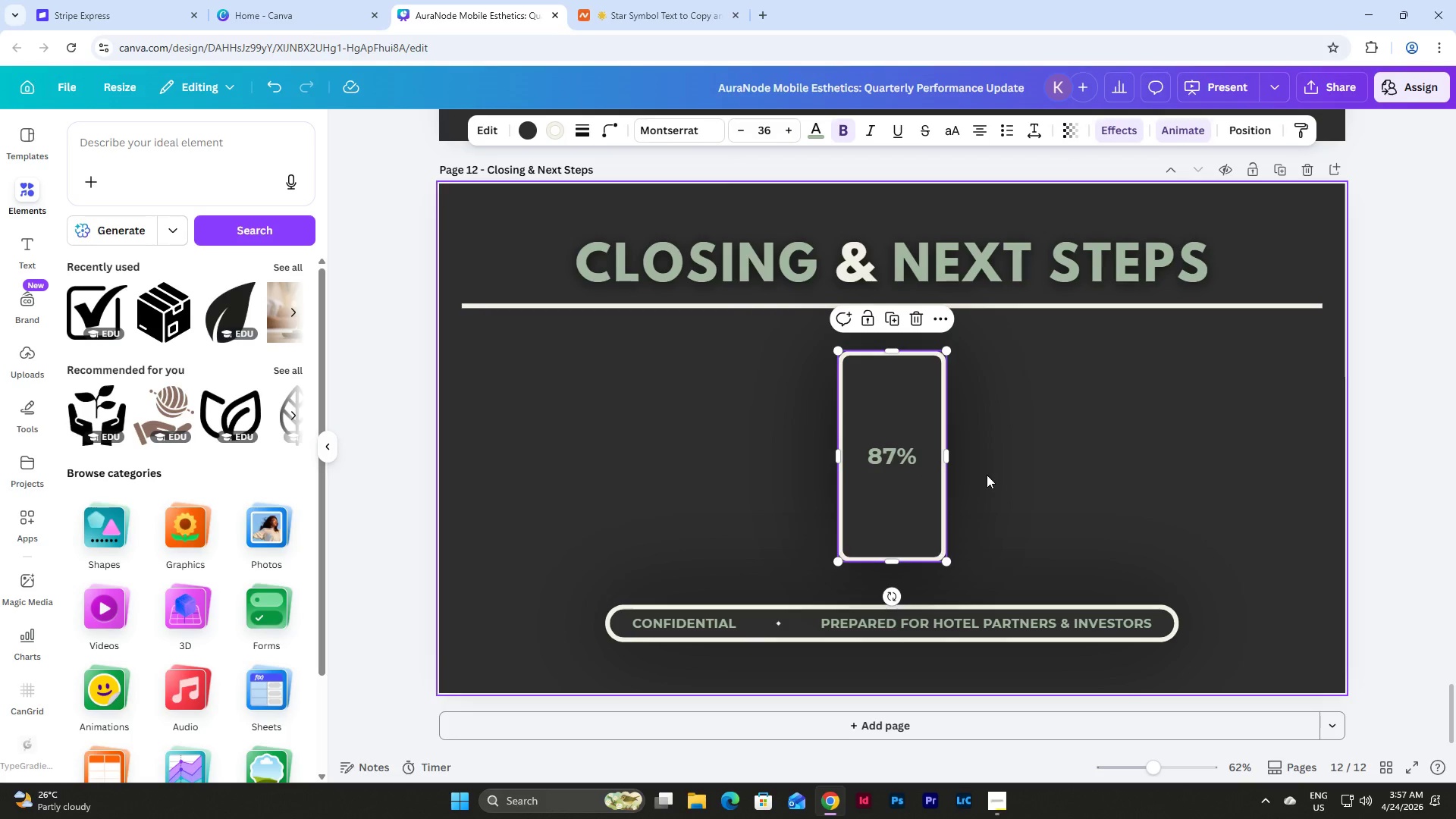 
left_click([987, 475])
 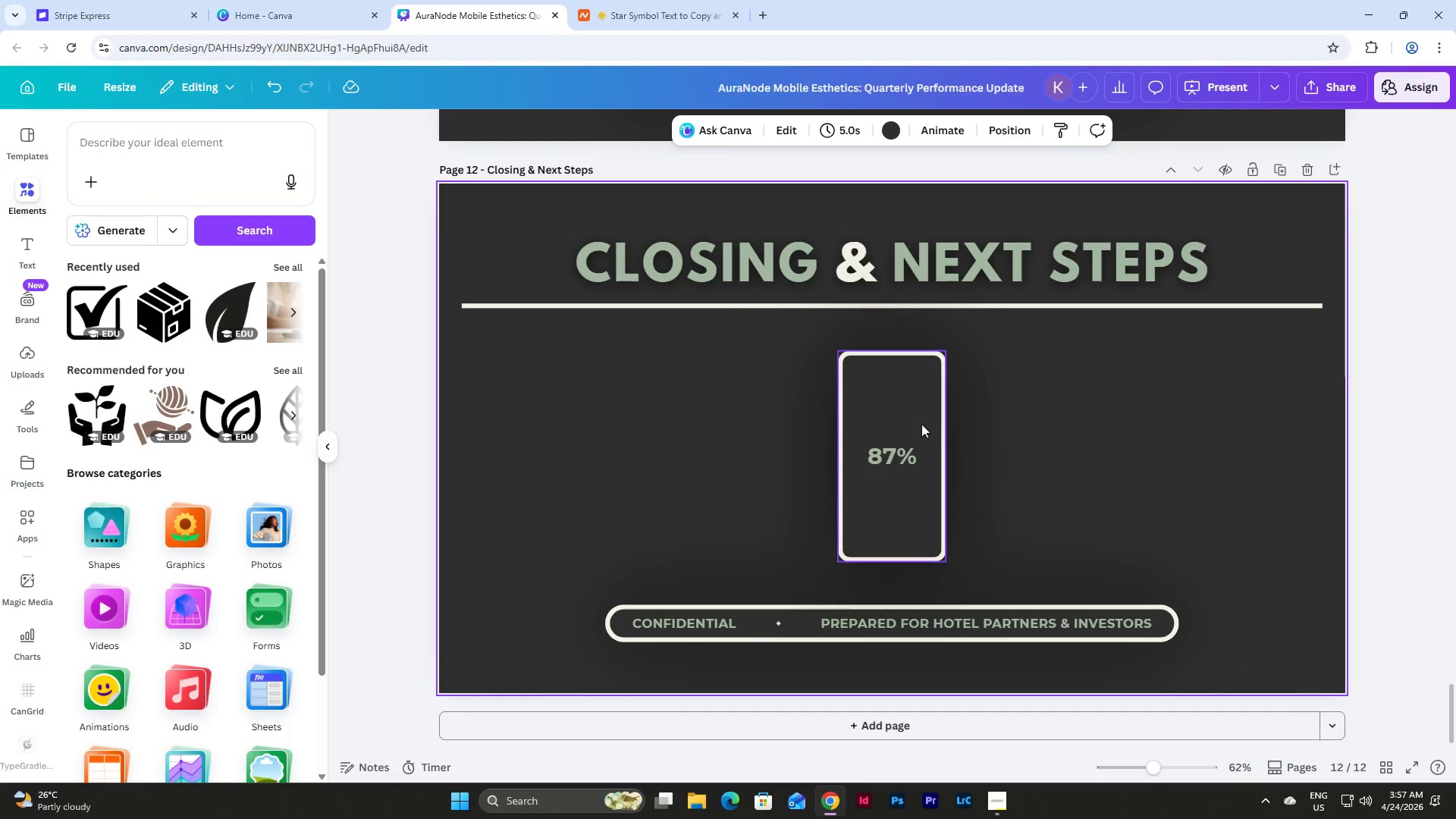 
left_click([1057, 435])
 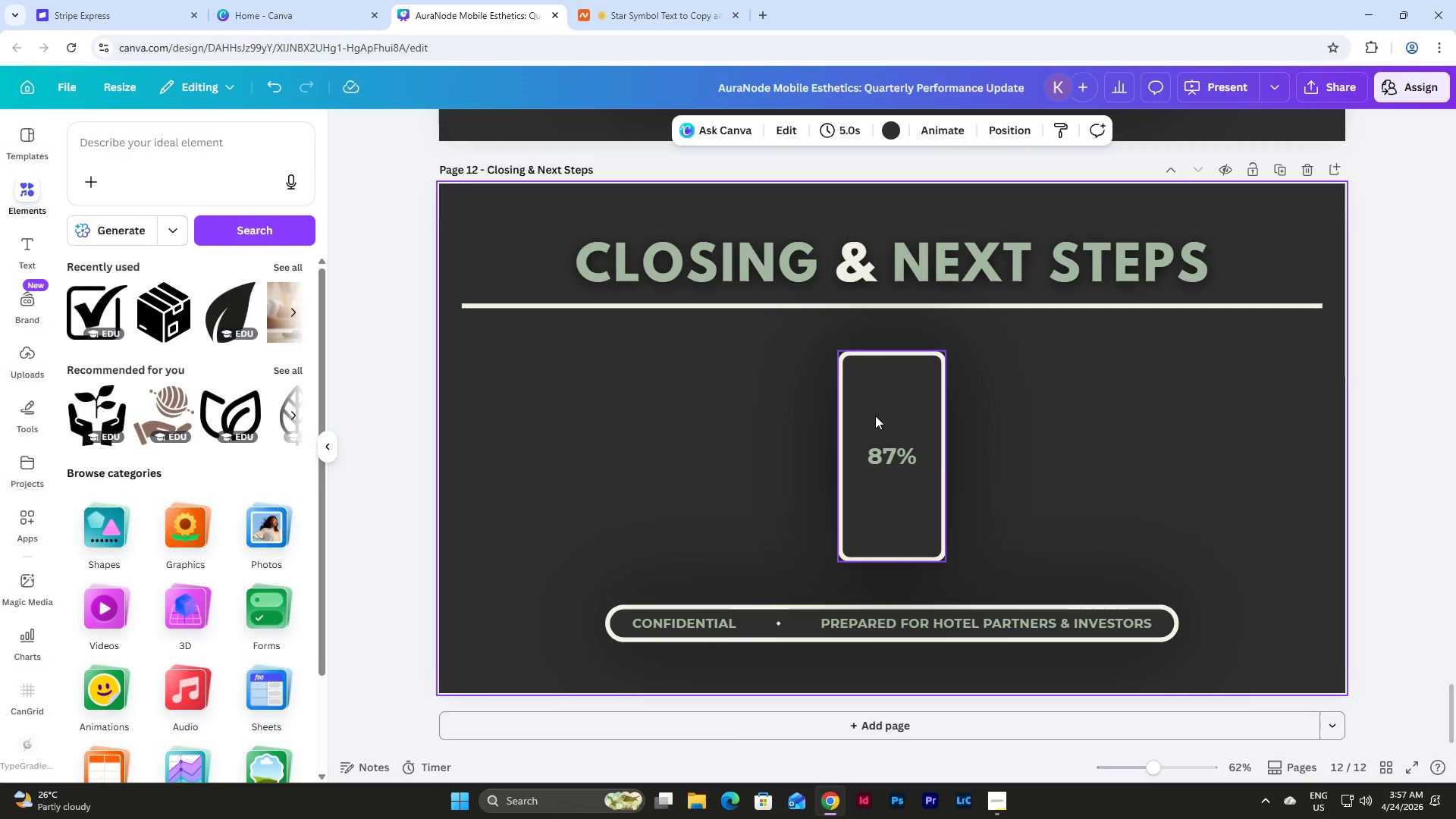 
left_click([872, 415])
 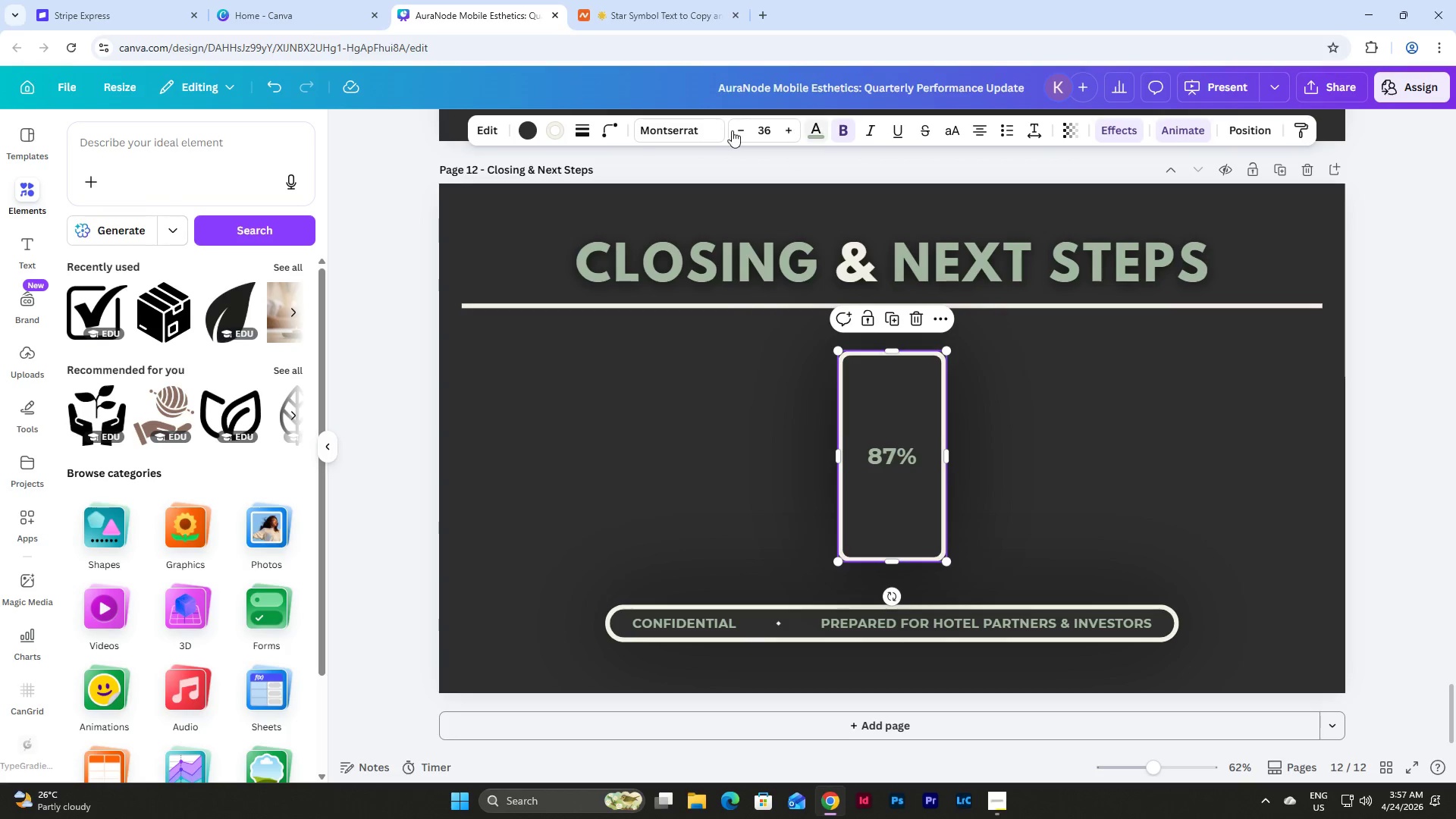 
left_click([526, 133])
 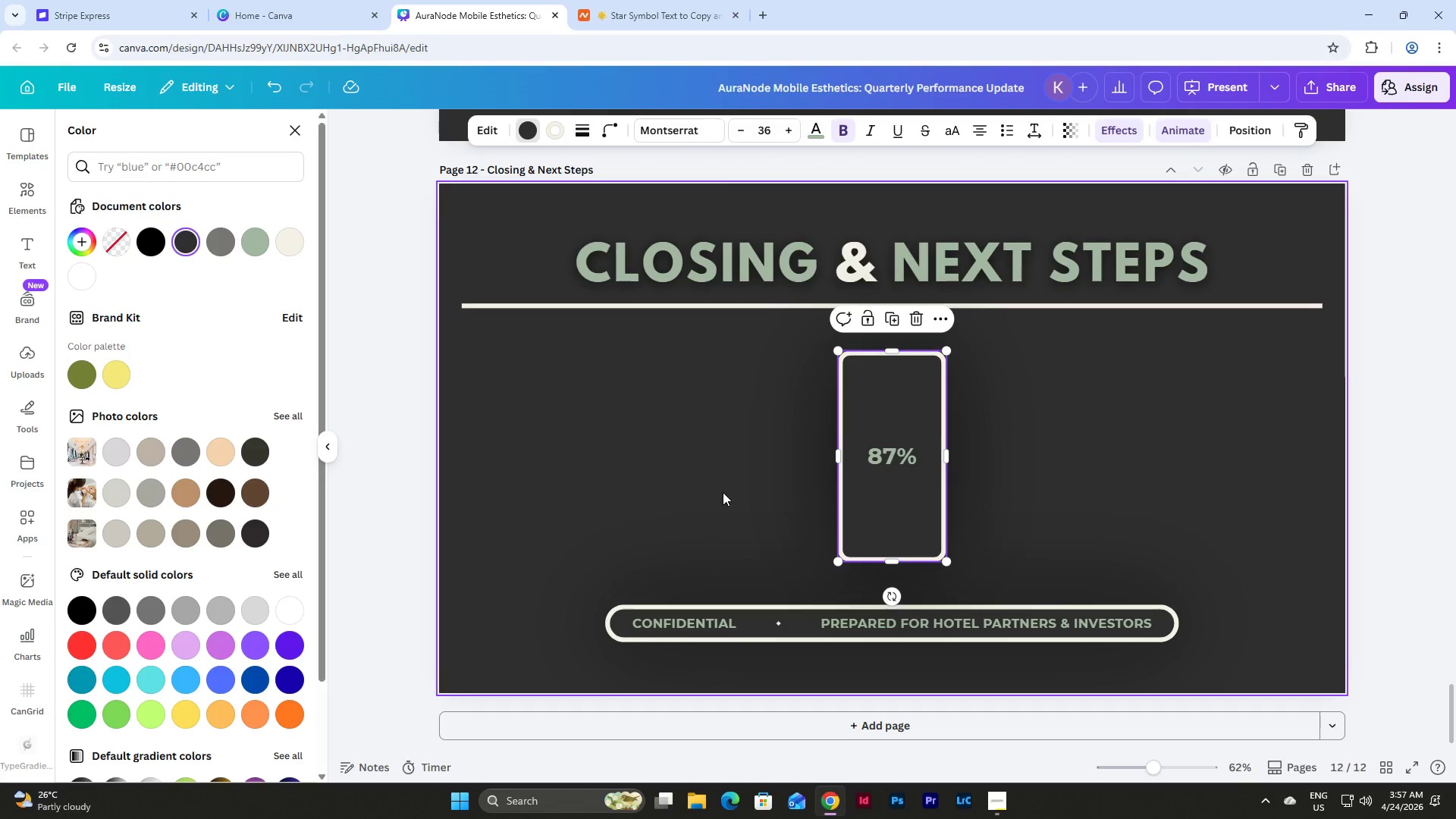 
double_click([1051, 499])
 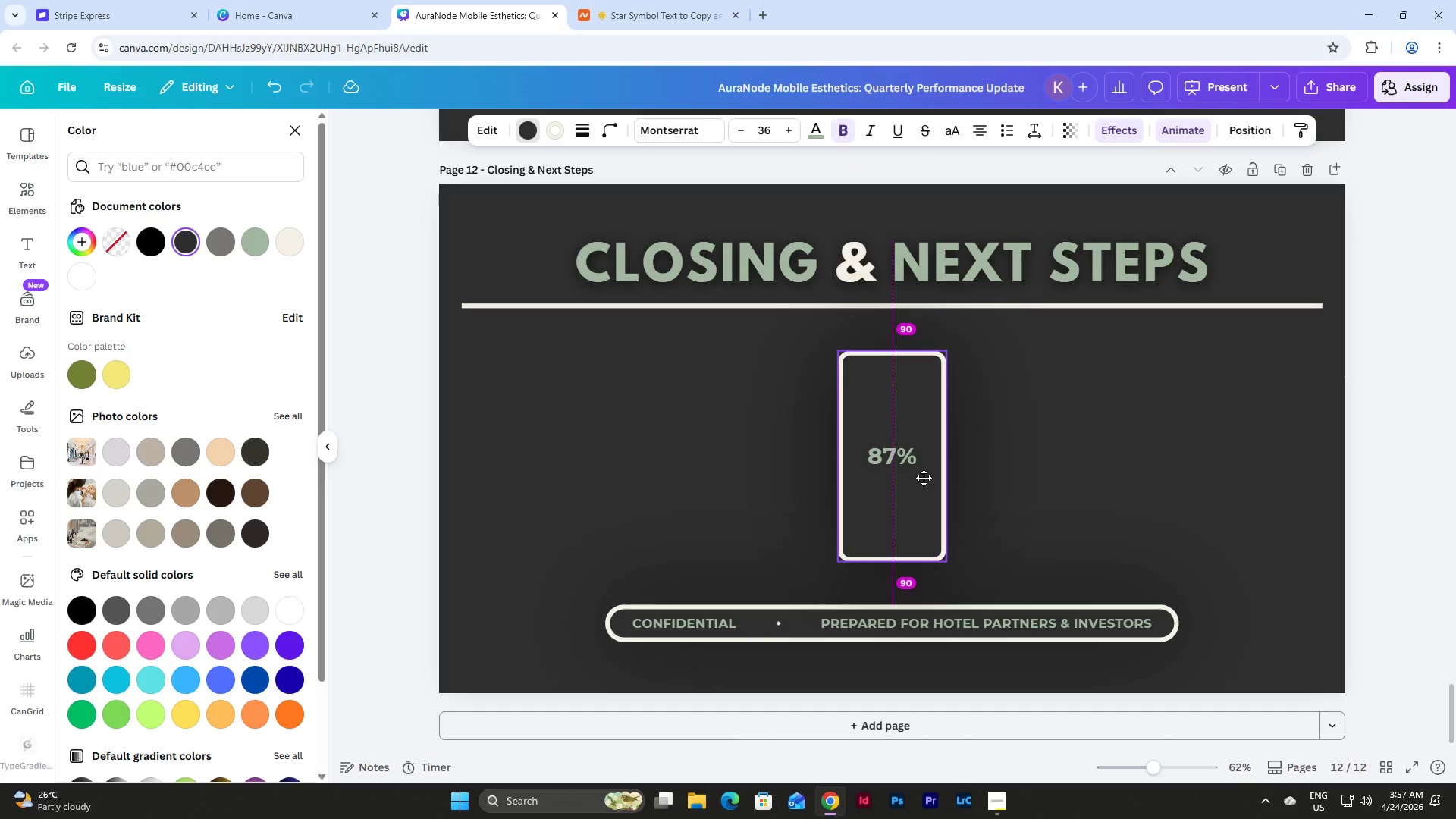 
wait(9.84)
 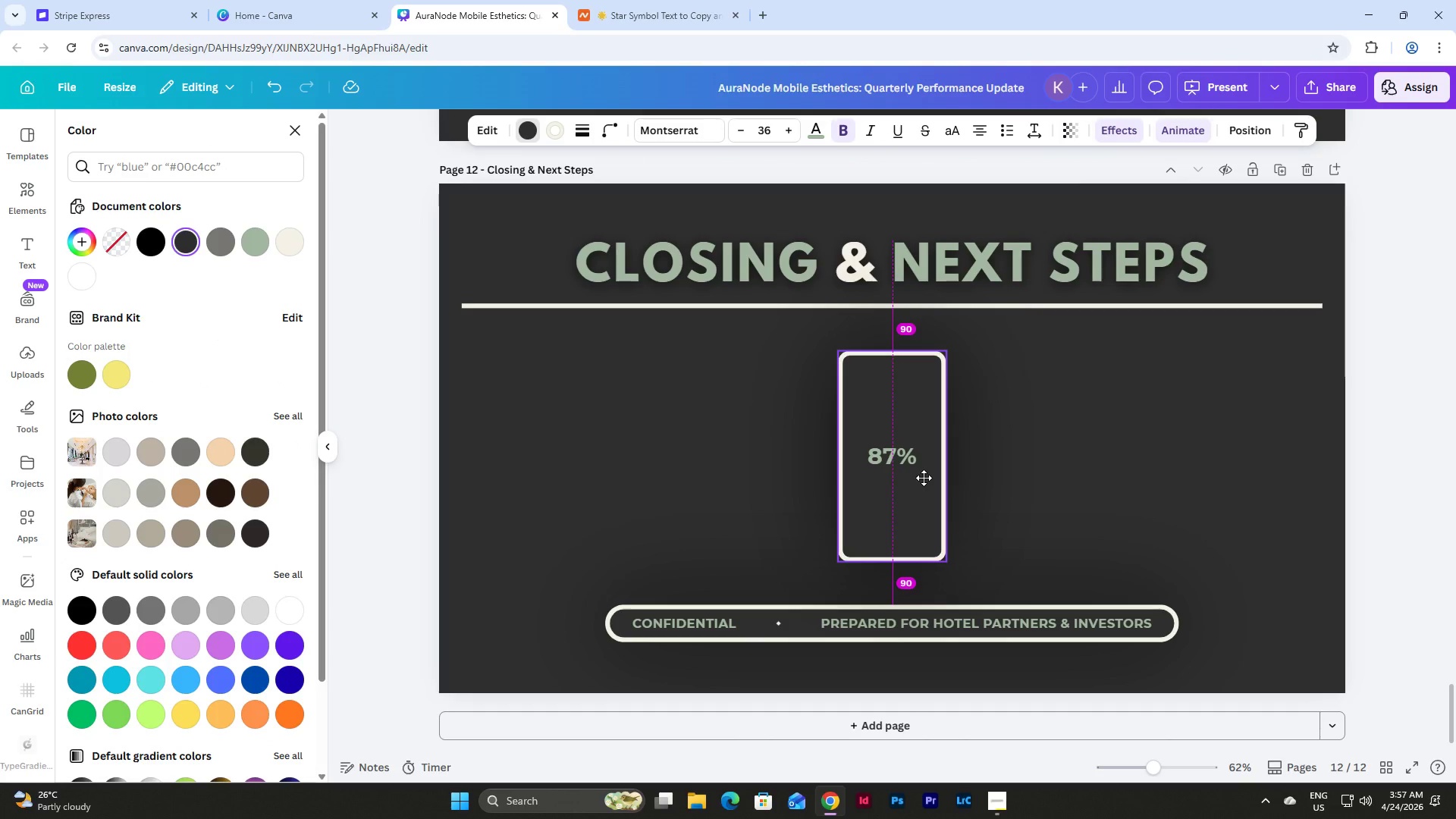 
left_click_drag(start_coordinate=[835, 458], to_coordinate=[748, 466])
 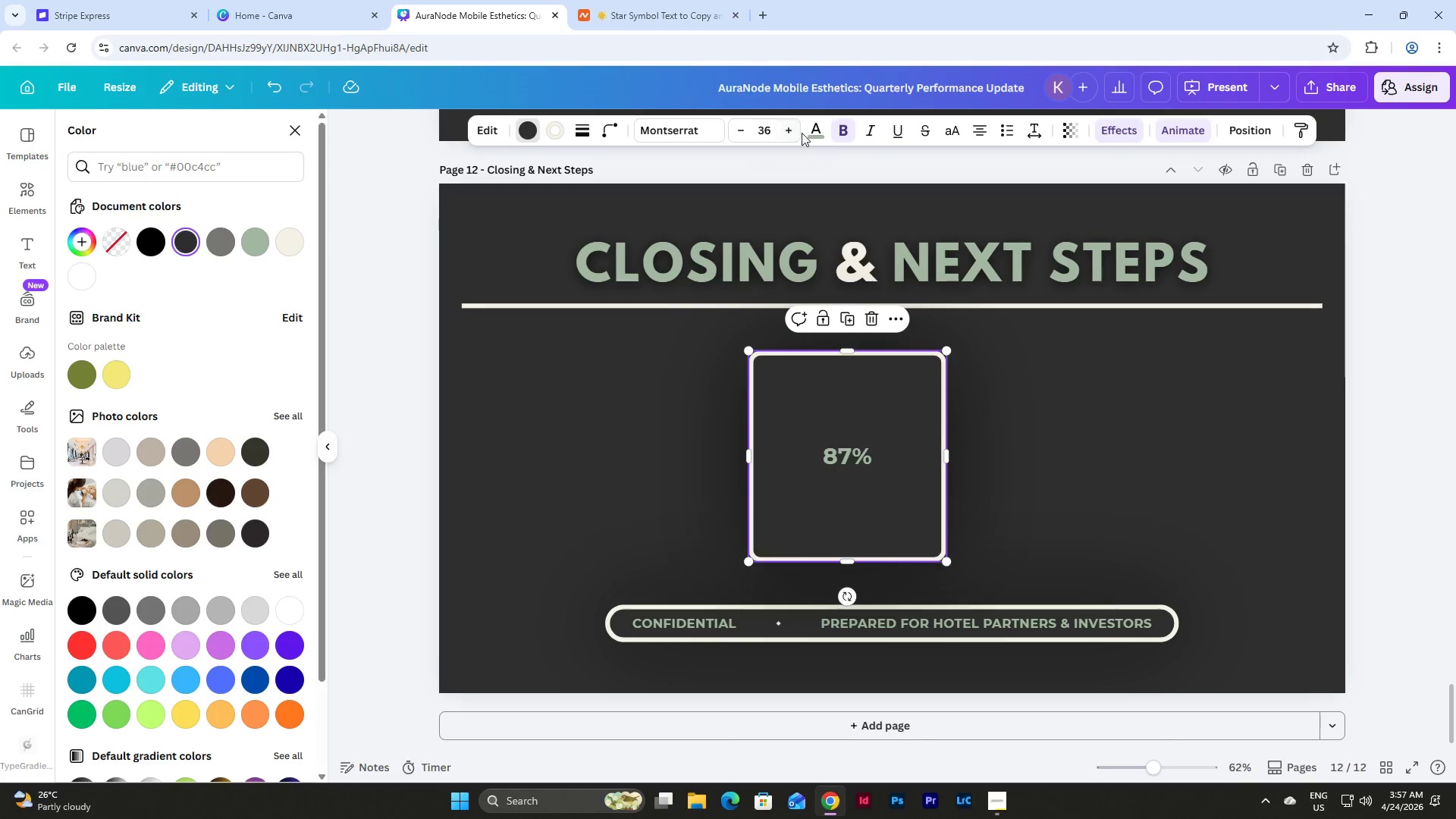 
left_click([814, 130])
 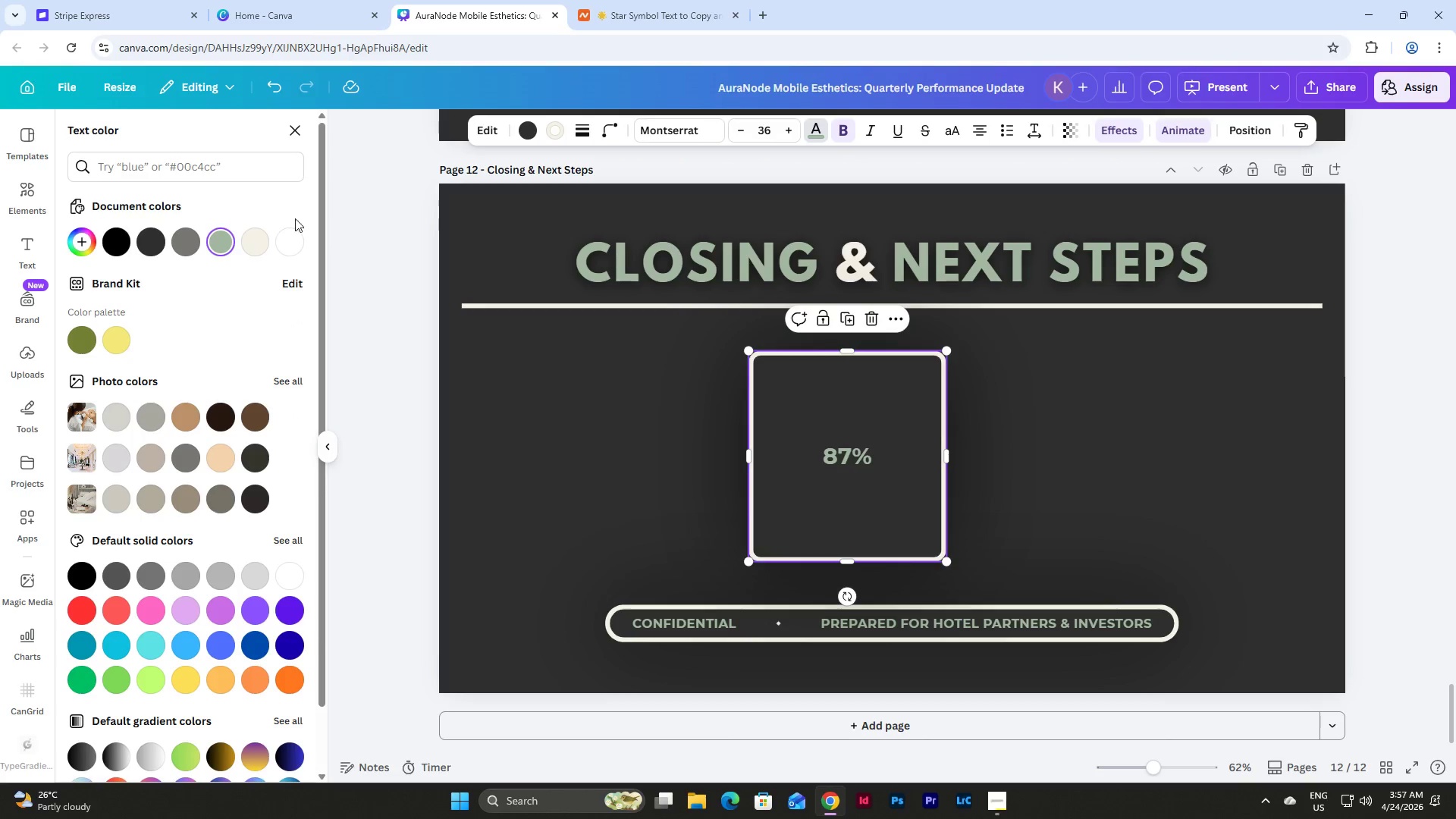 
left_click([263, 230])
 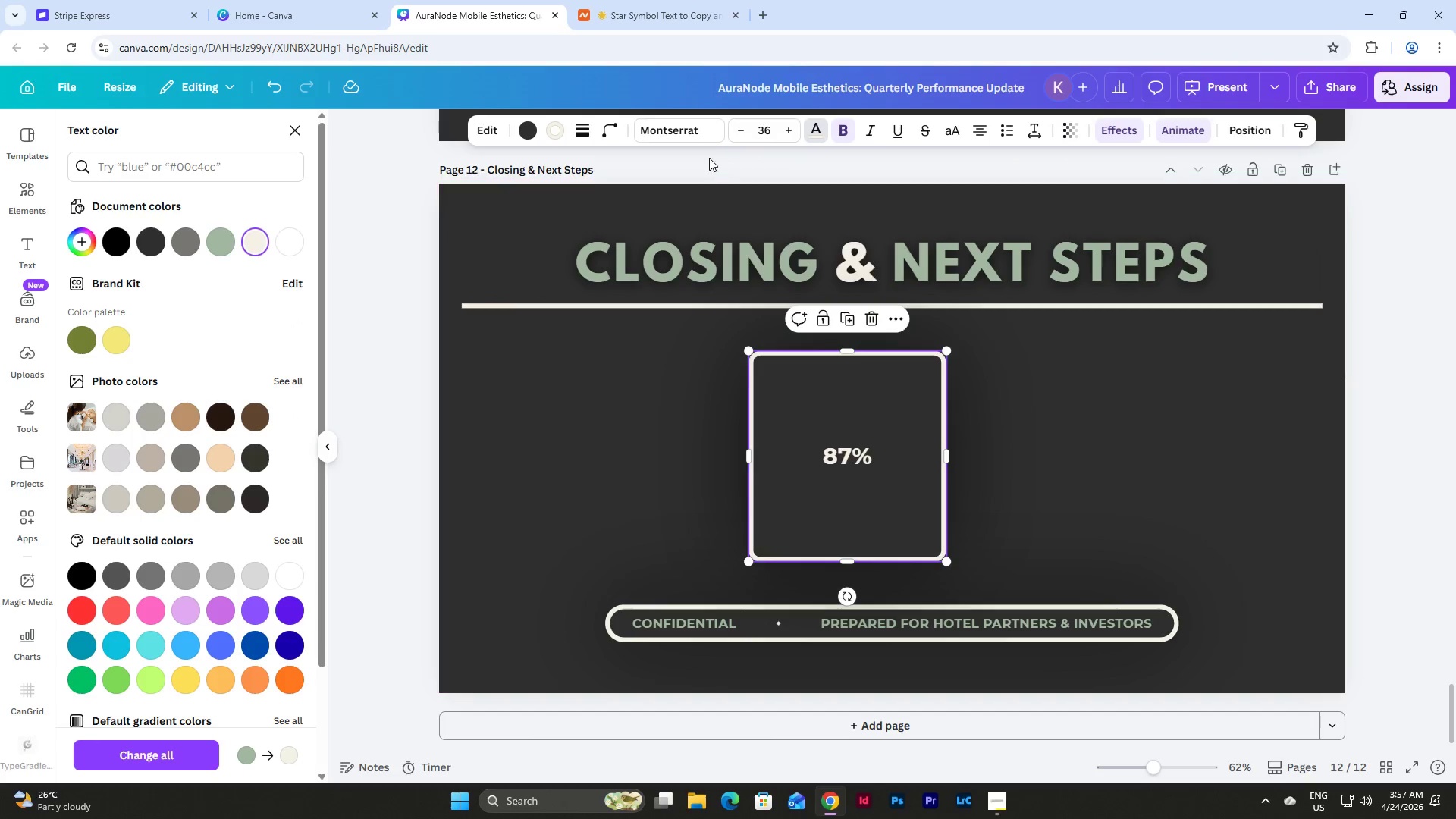 
left_click([758, 125])
 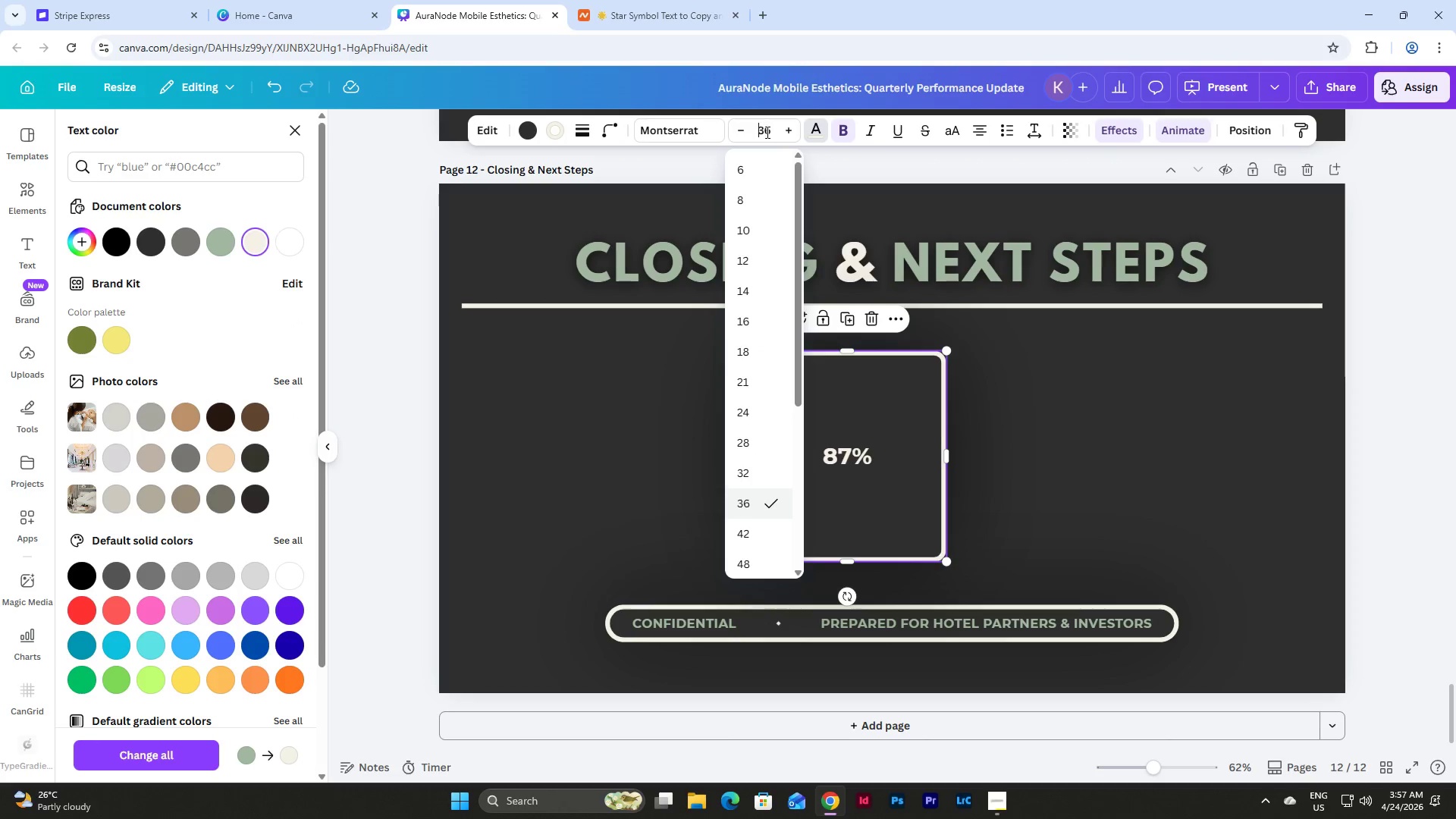 
left_click_drag(start_coordinate=[767, 134], to_coordinate=[754, 135])
 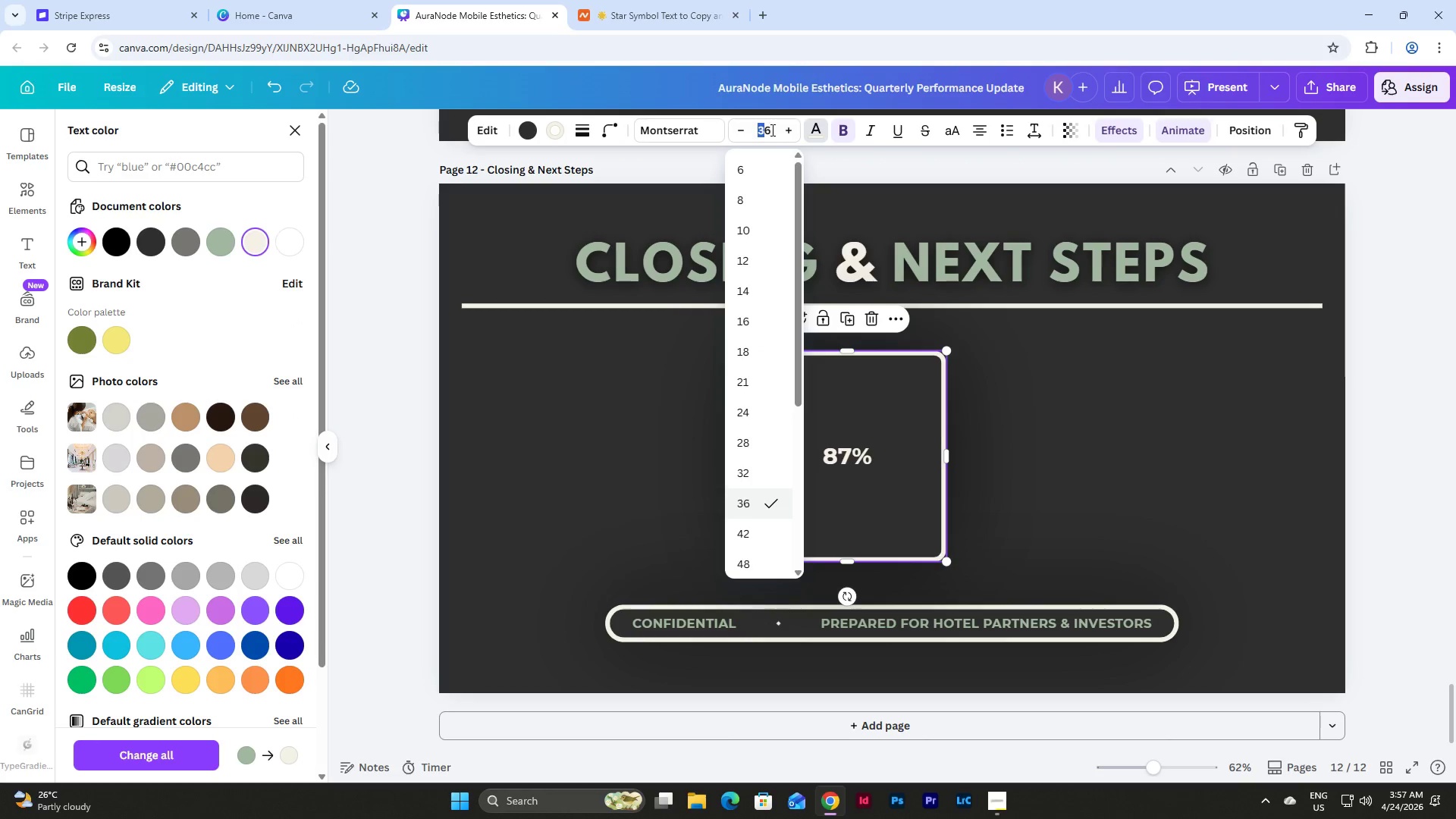 
left_click_drag(start_coordinate=[771, 130], to_coordinate=[752, 136])
 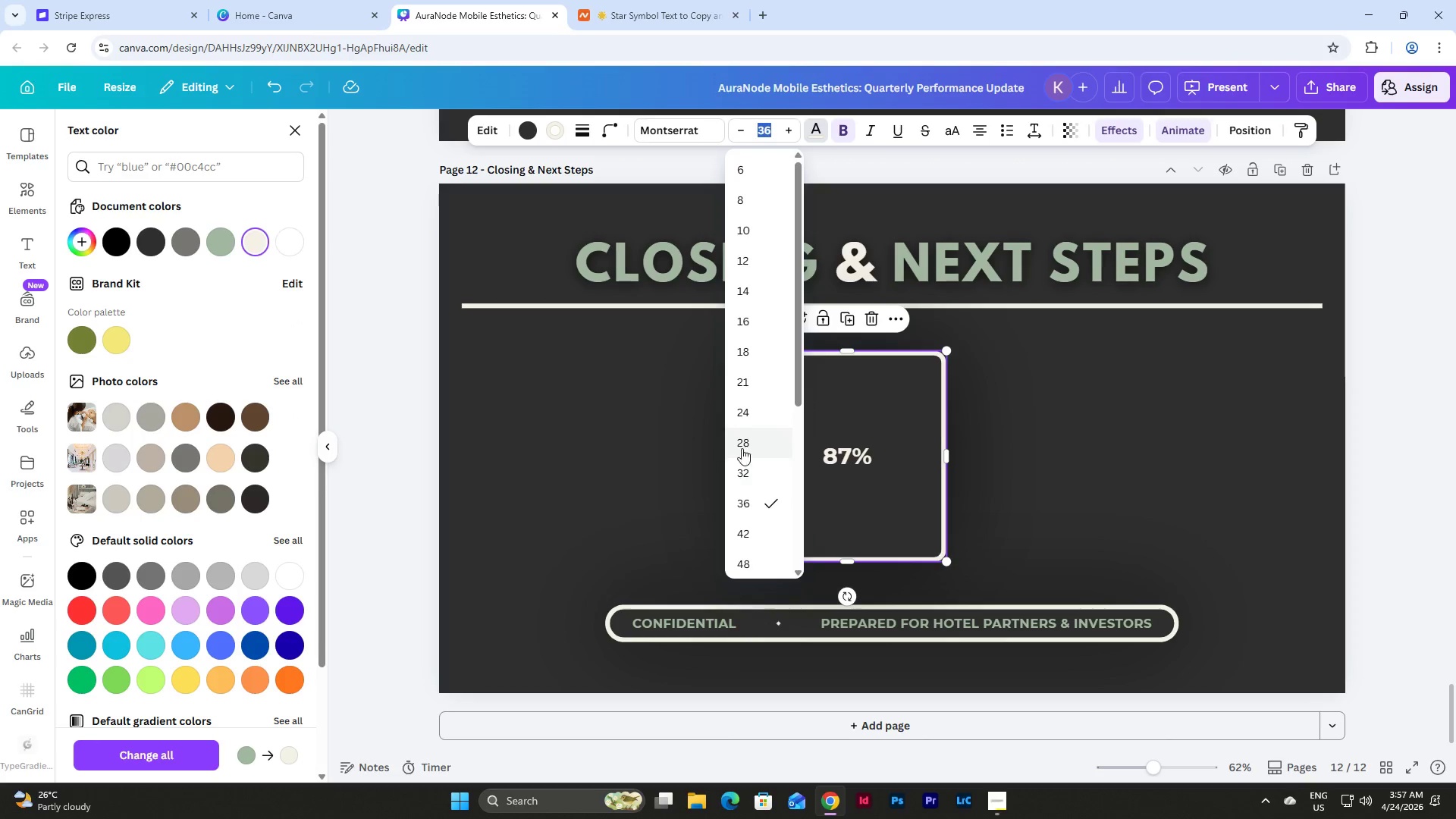 
left_click([742, 479])
 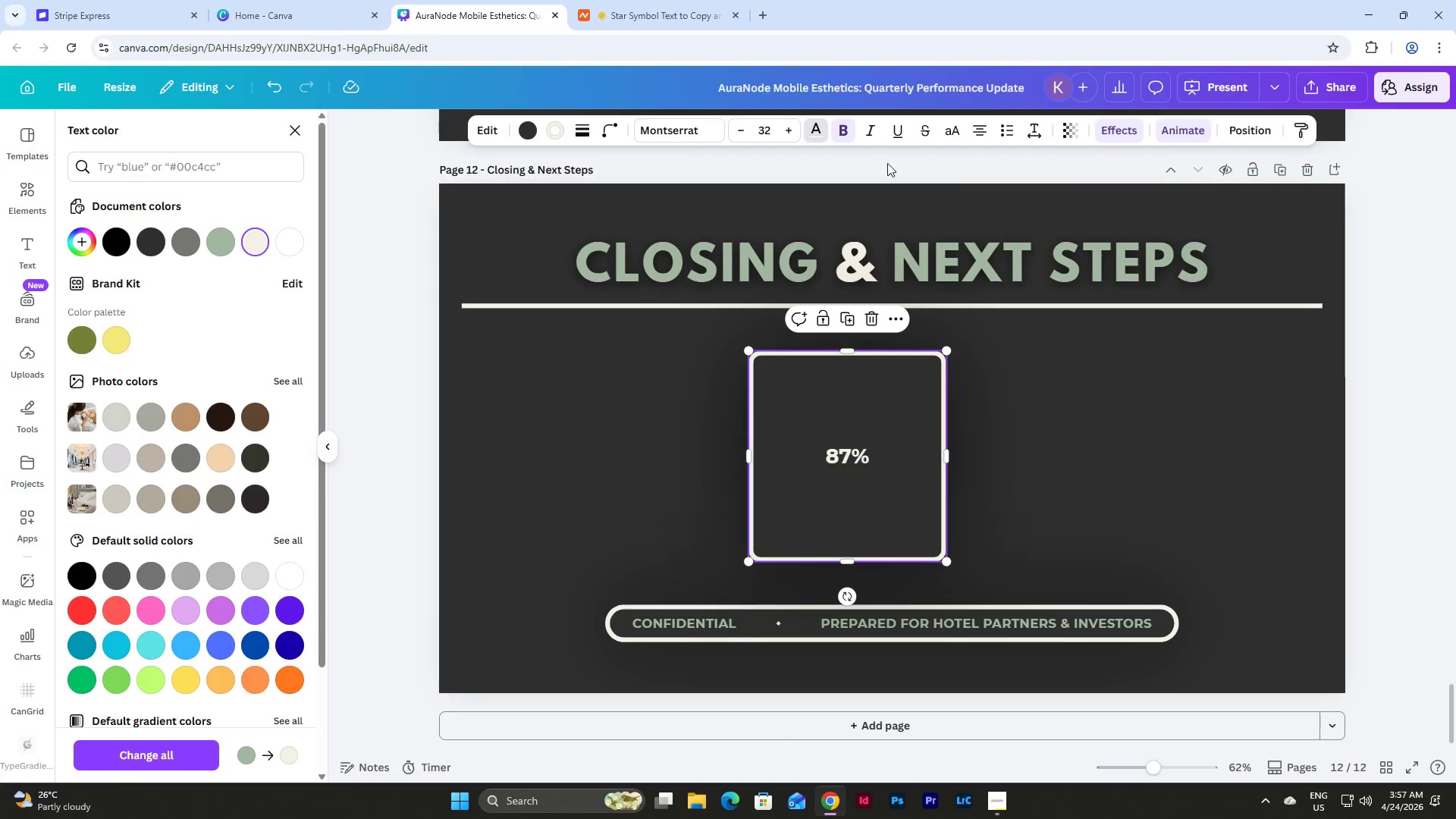 
left_click([844, 135])
 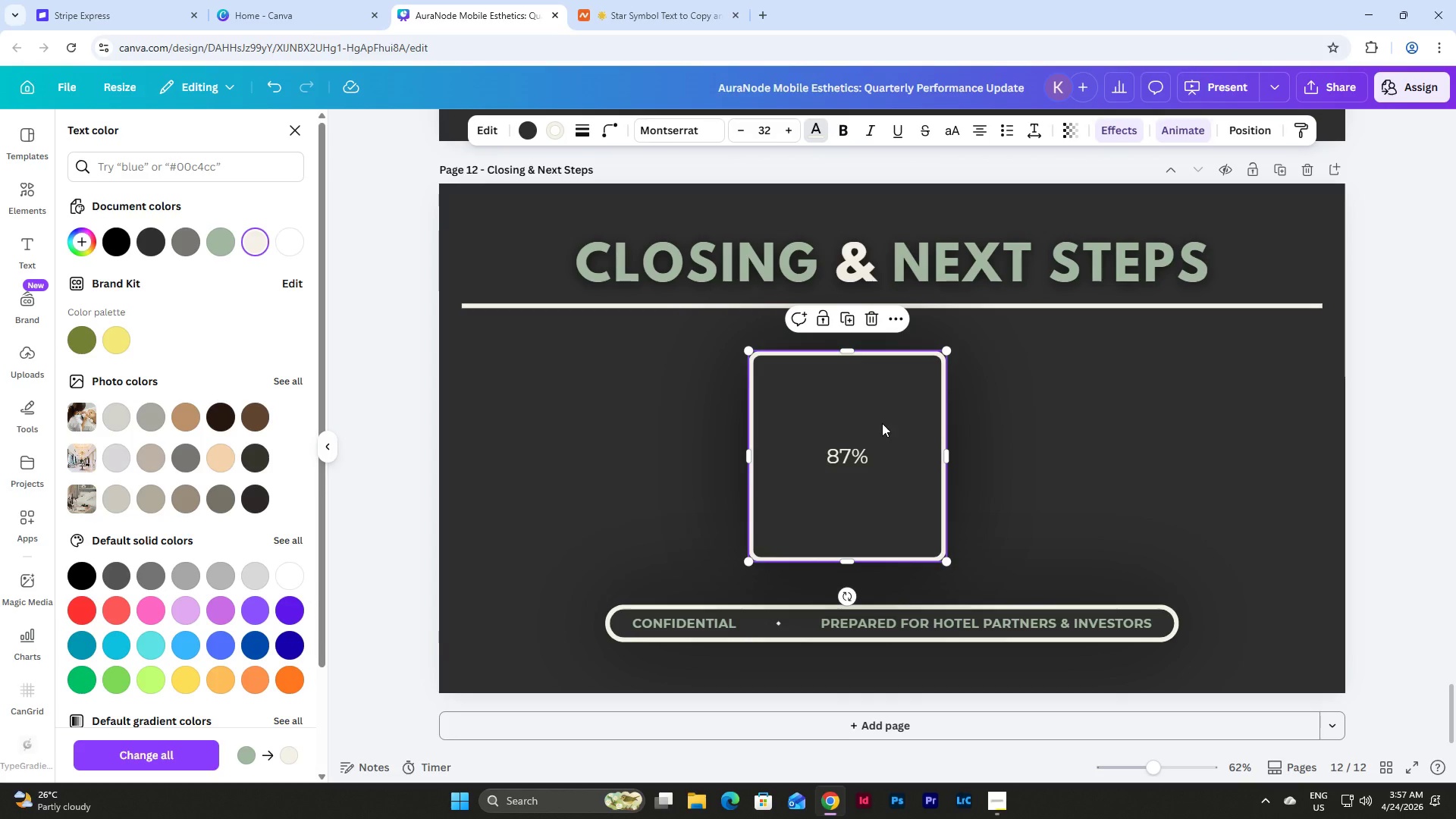 
left_click_drag(start_coordinate=[849, 353], to_coordinate=[849, 394])
 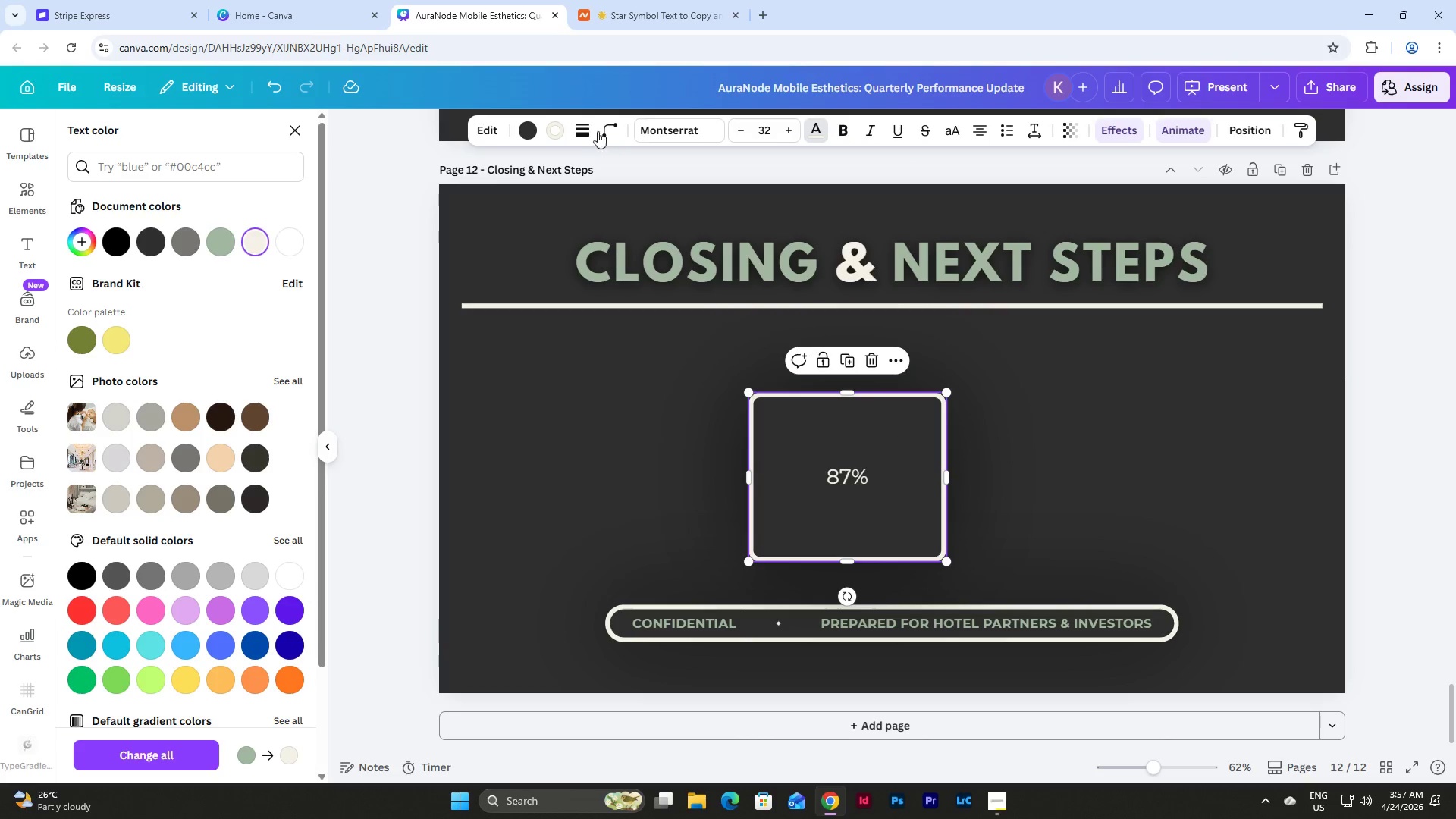 
double_click([600, 127])
 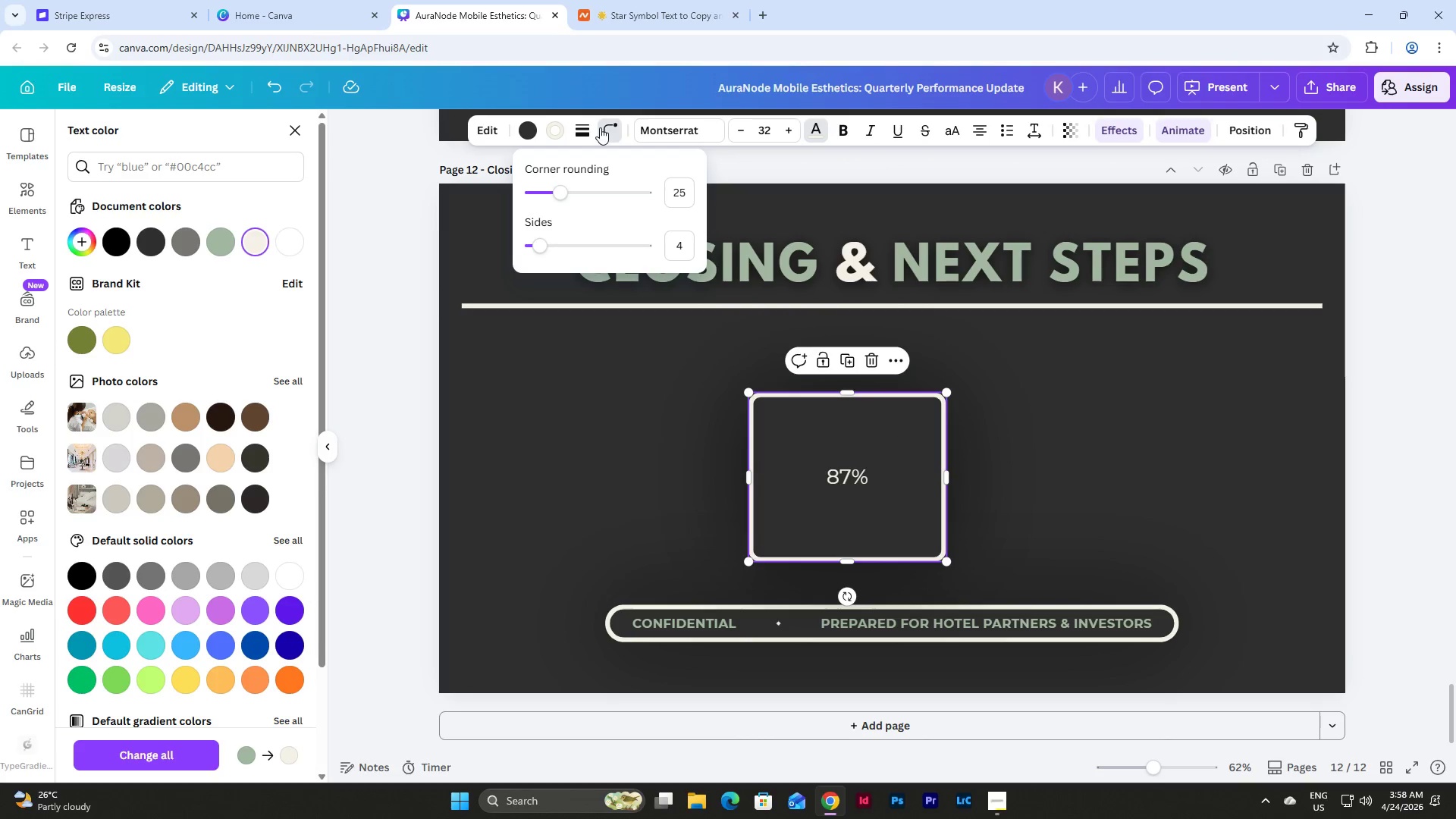 
left_click([600, 127])
 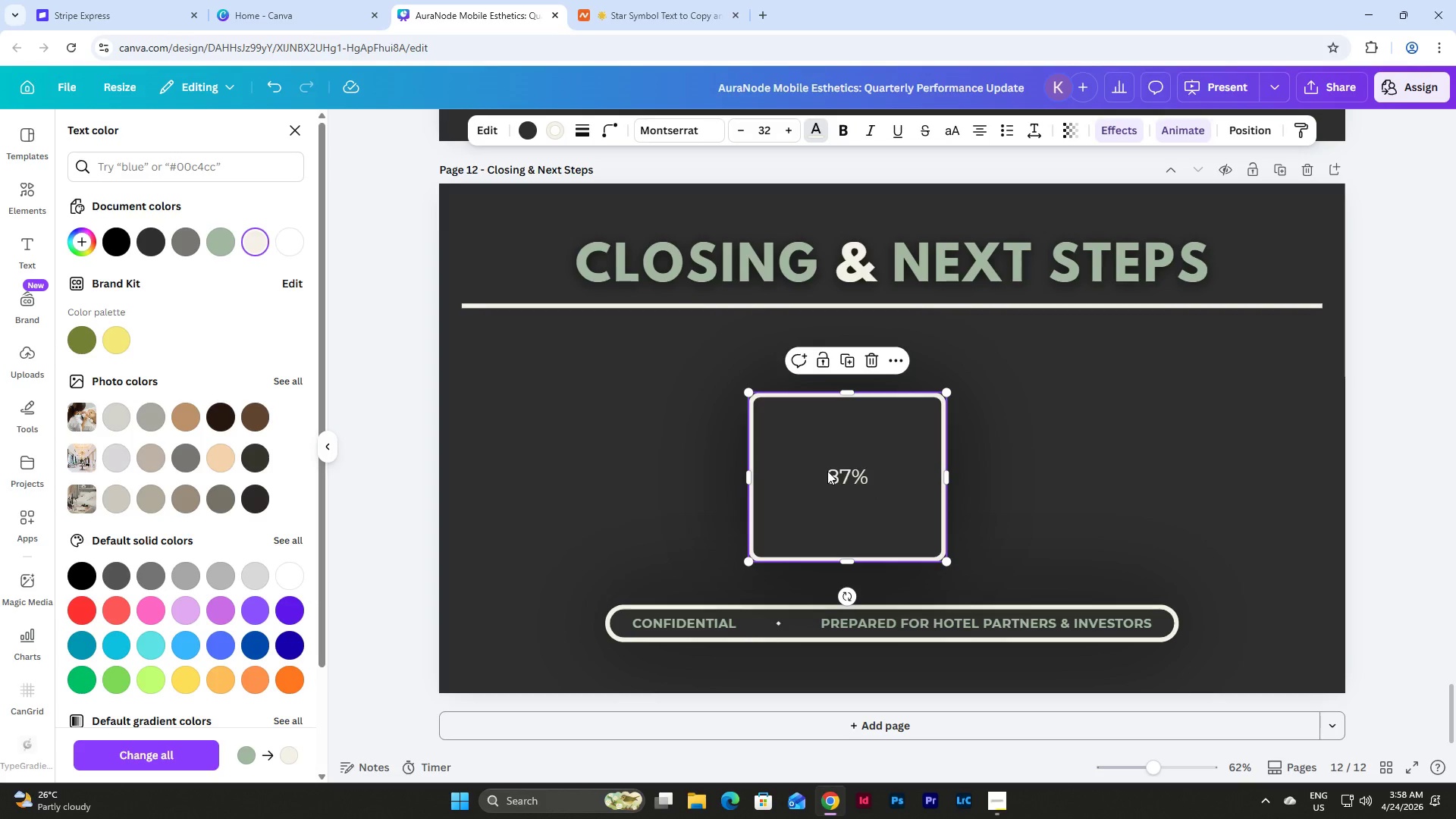 
left_click_drag(start_coordinate=[871, 439], to_coordinate=[912, 440])
 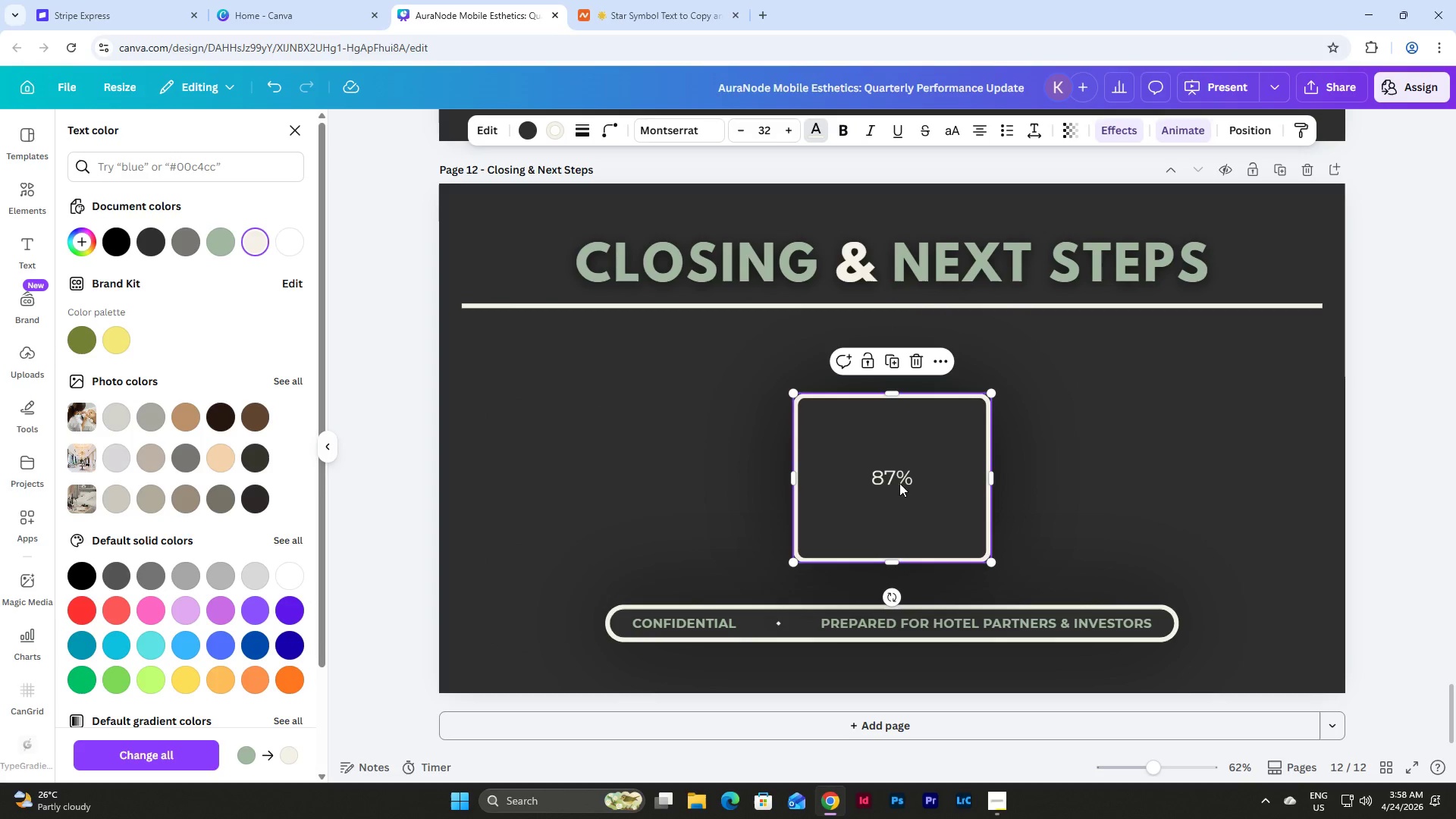 
double_click([899, 479])
 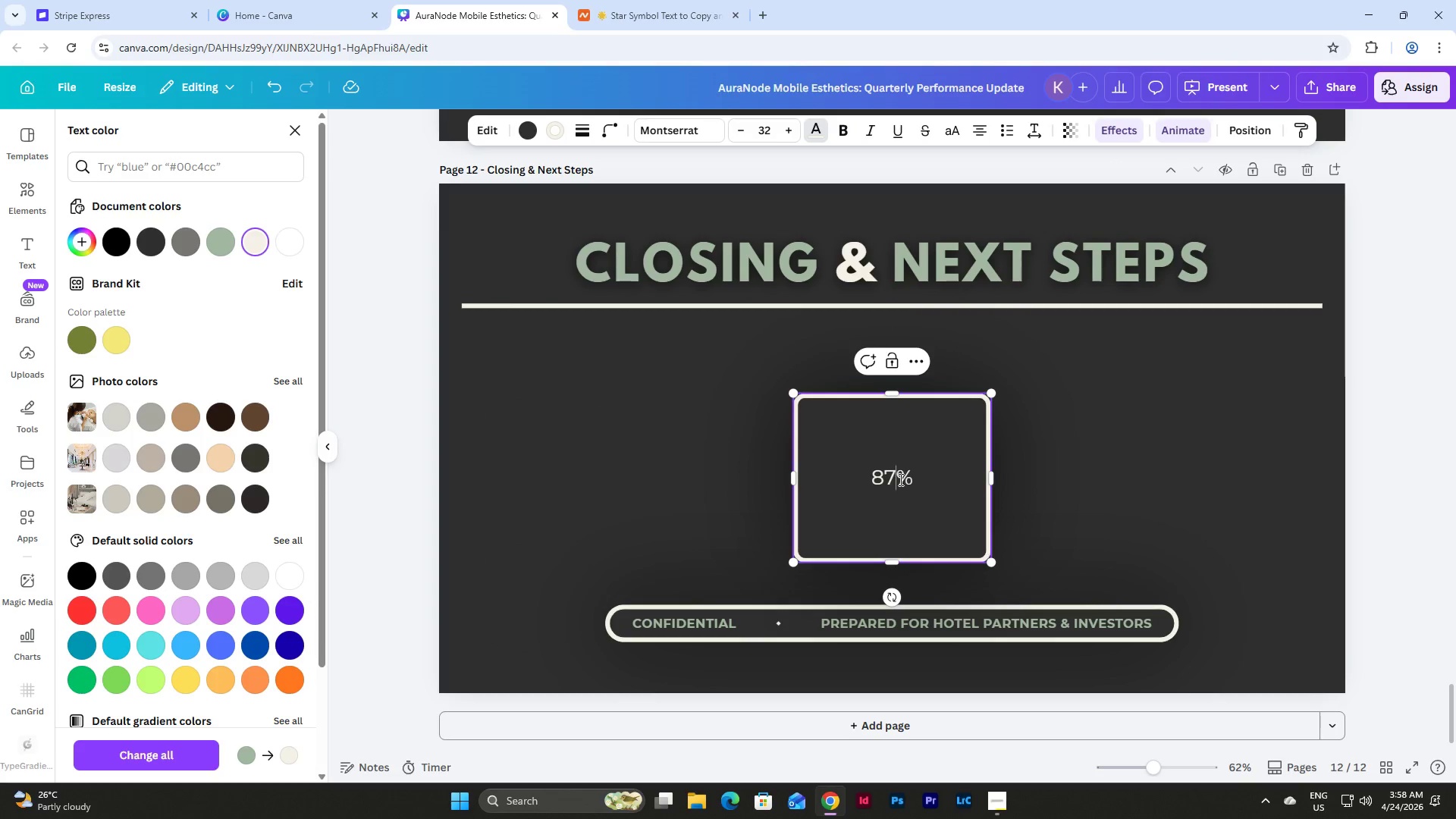 
triple_click([899, 479])
 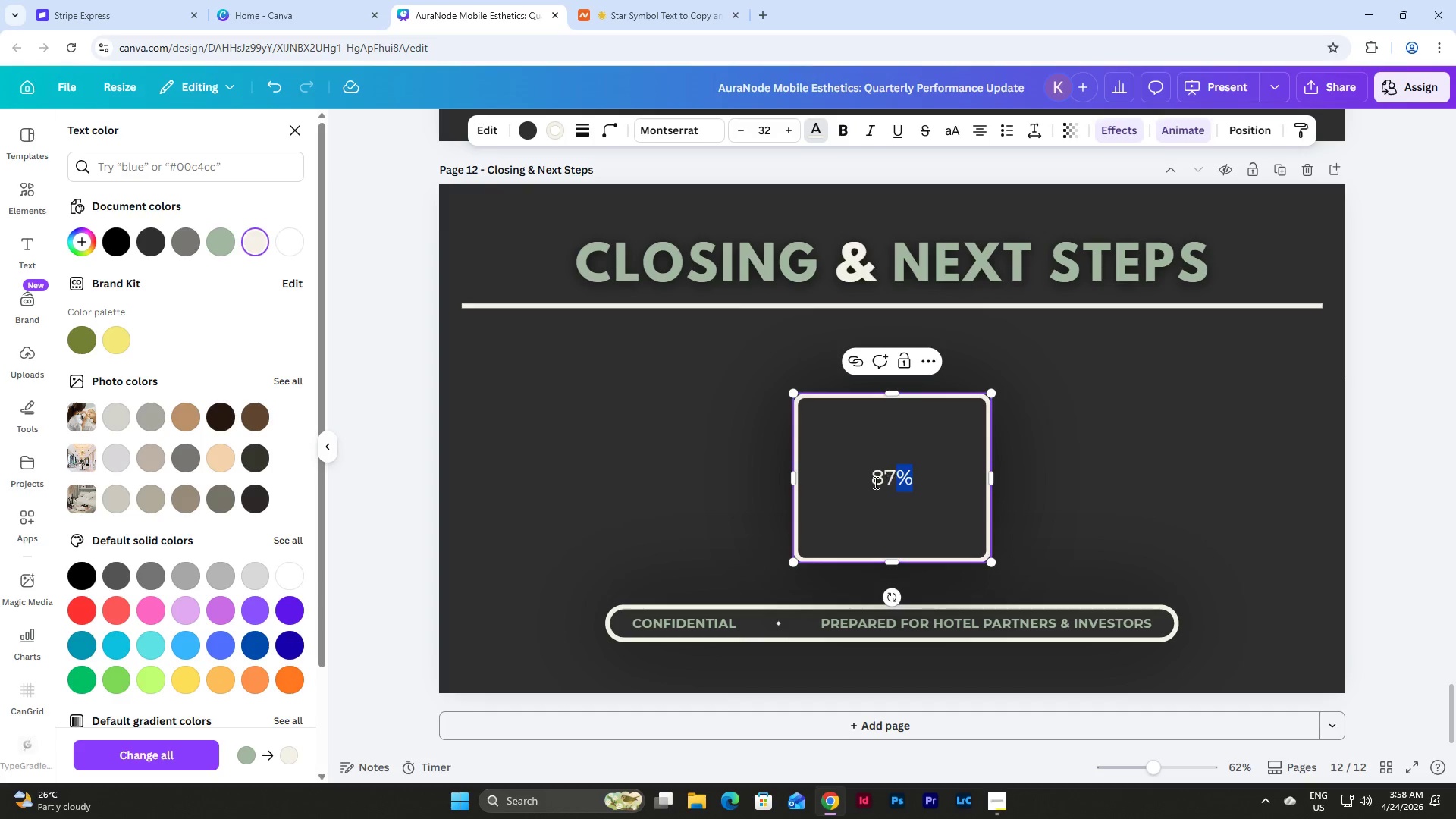 
left_click([874, 482])
 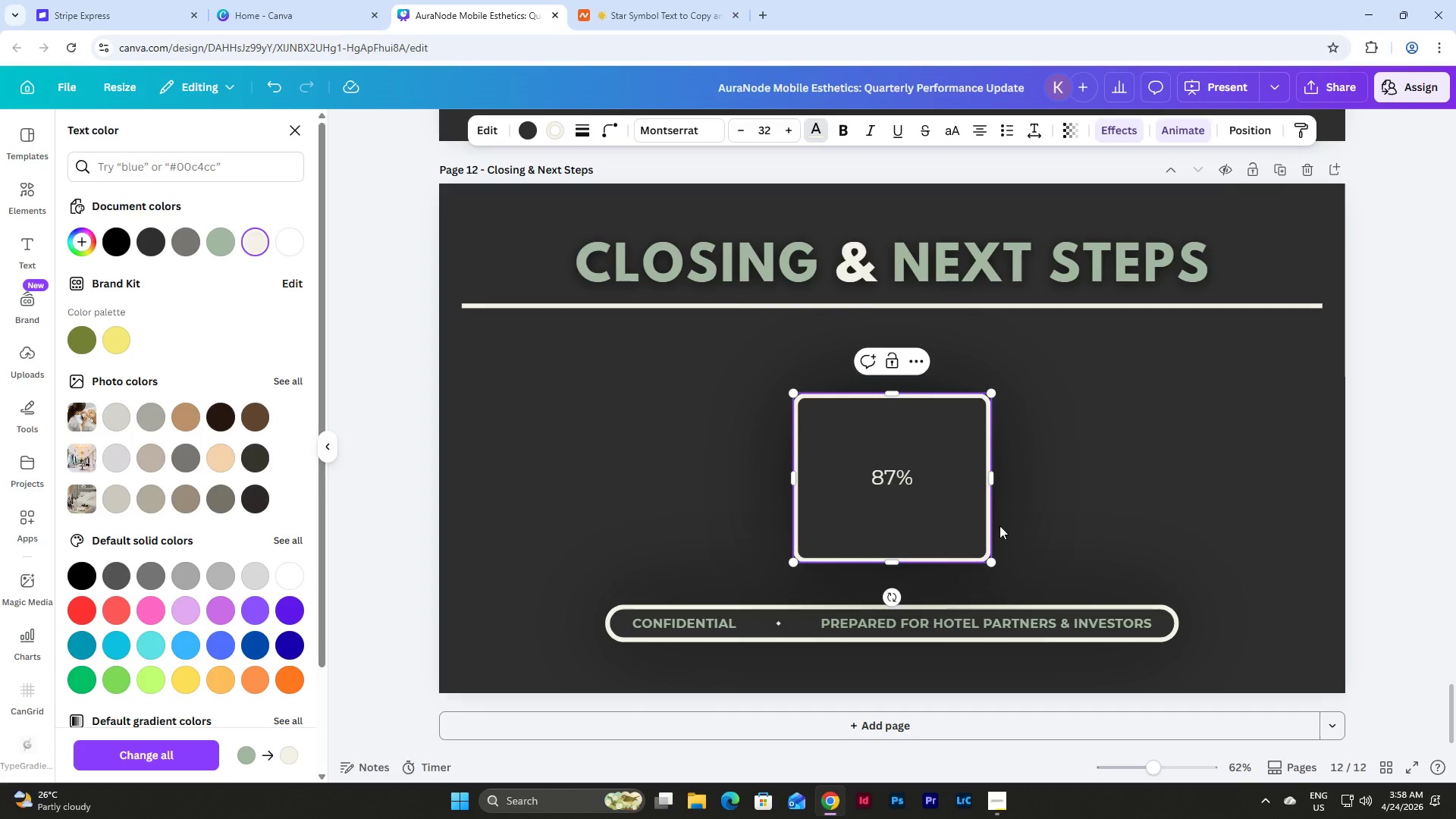 
scroll: coordinate [1056, 537], scroll_direction: up, amount: 3.0
 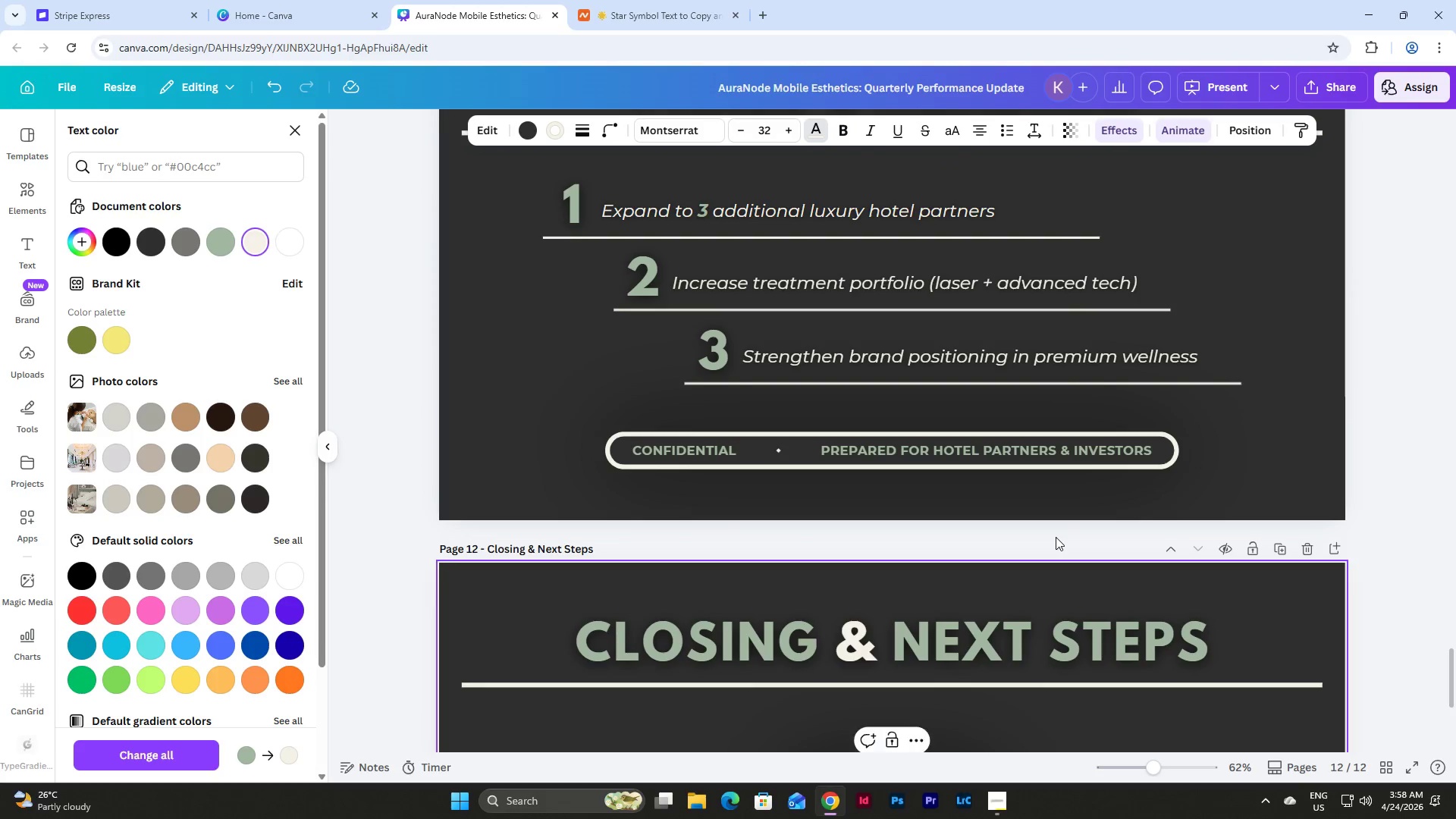 
scroll: coordinate [1056, 537], scroll_direction: down, amount: 5.0
 